 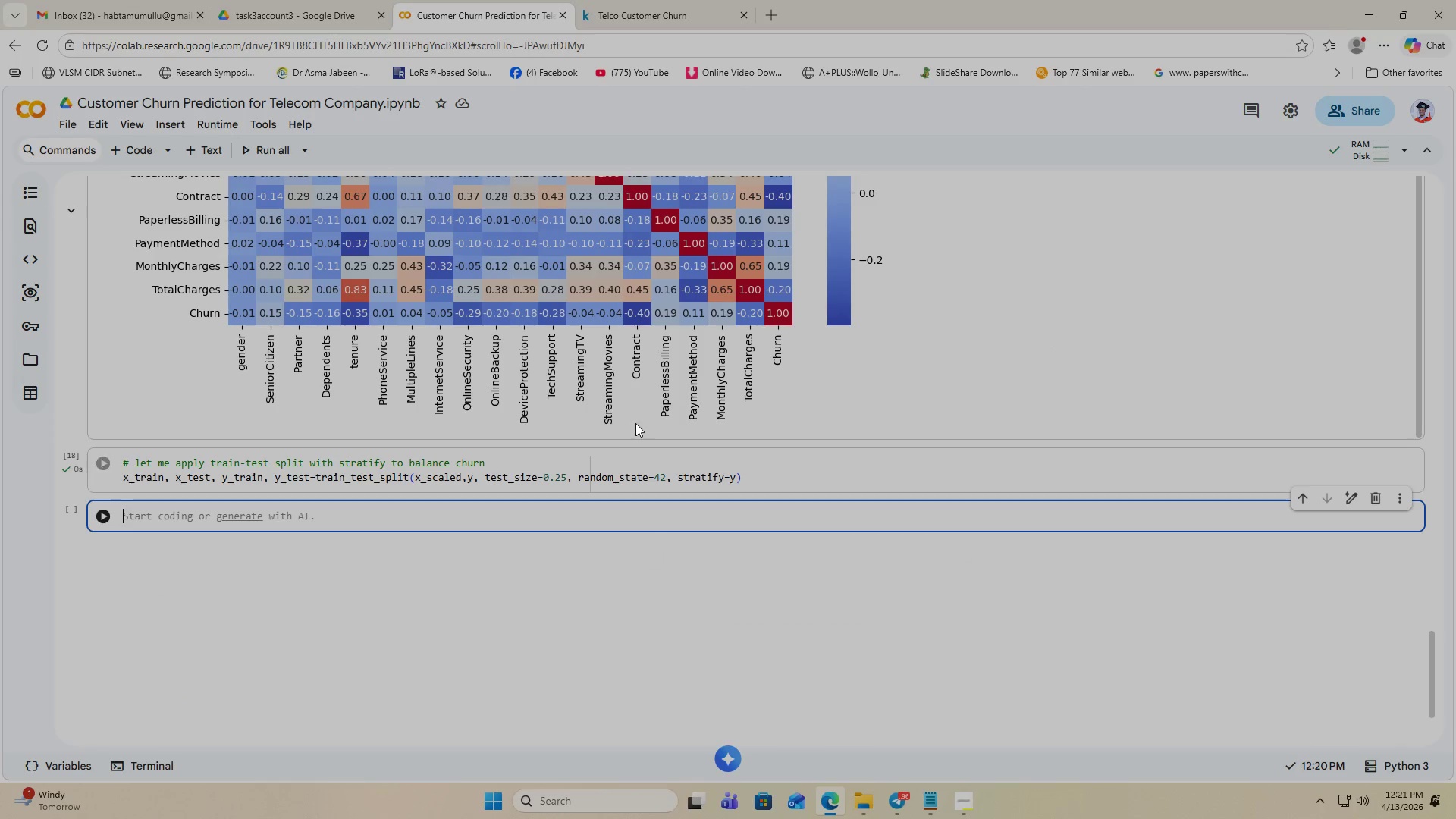 
type(M)
key(Backspace)
type(#model trainng)
key(Backspace)
key(Backspace)
type(ing and evaluation)
 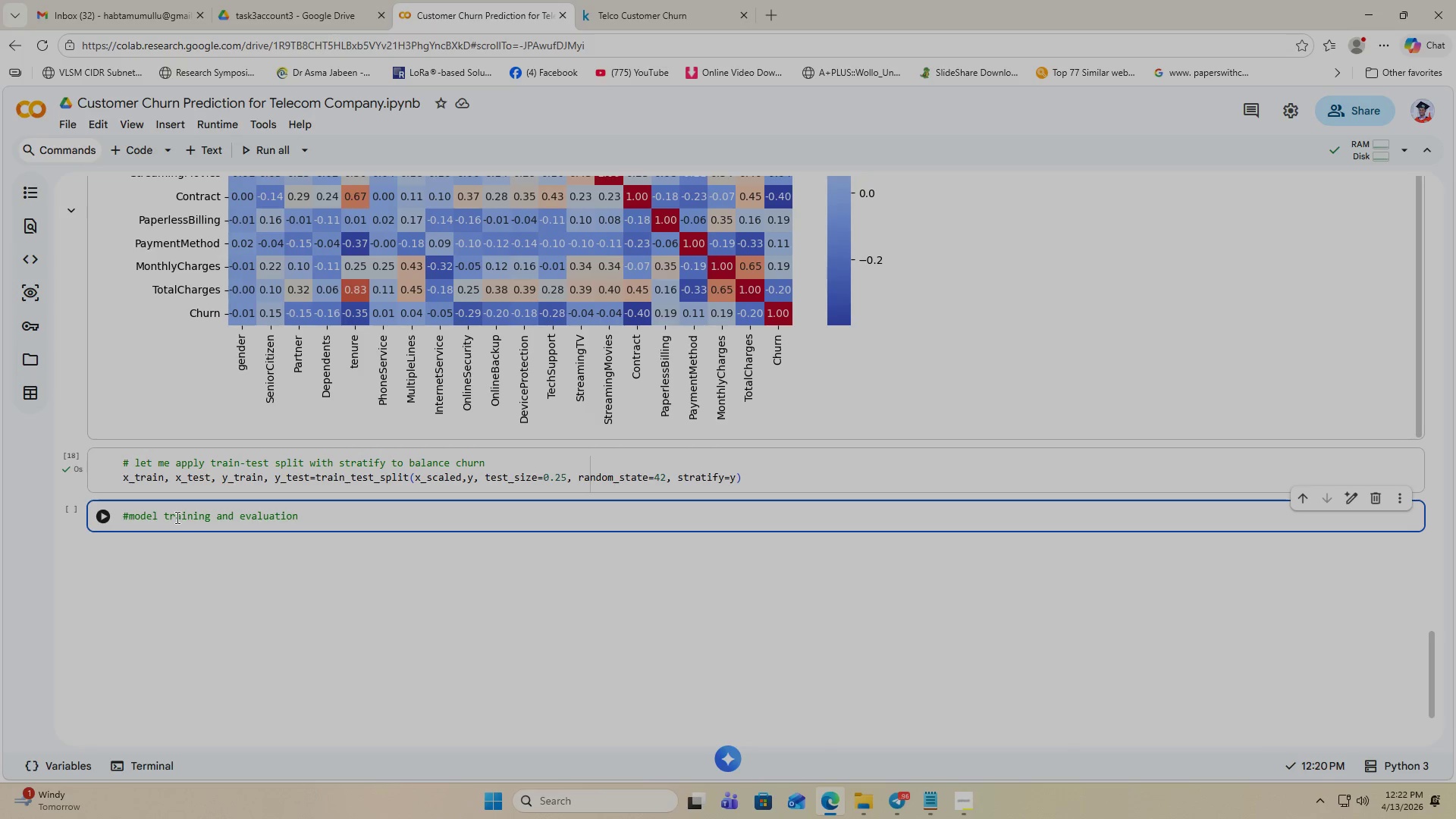 
key(Enter)
 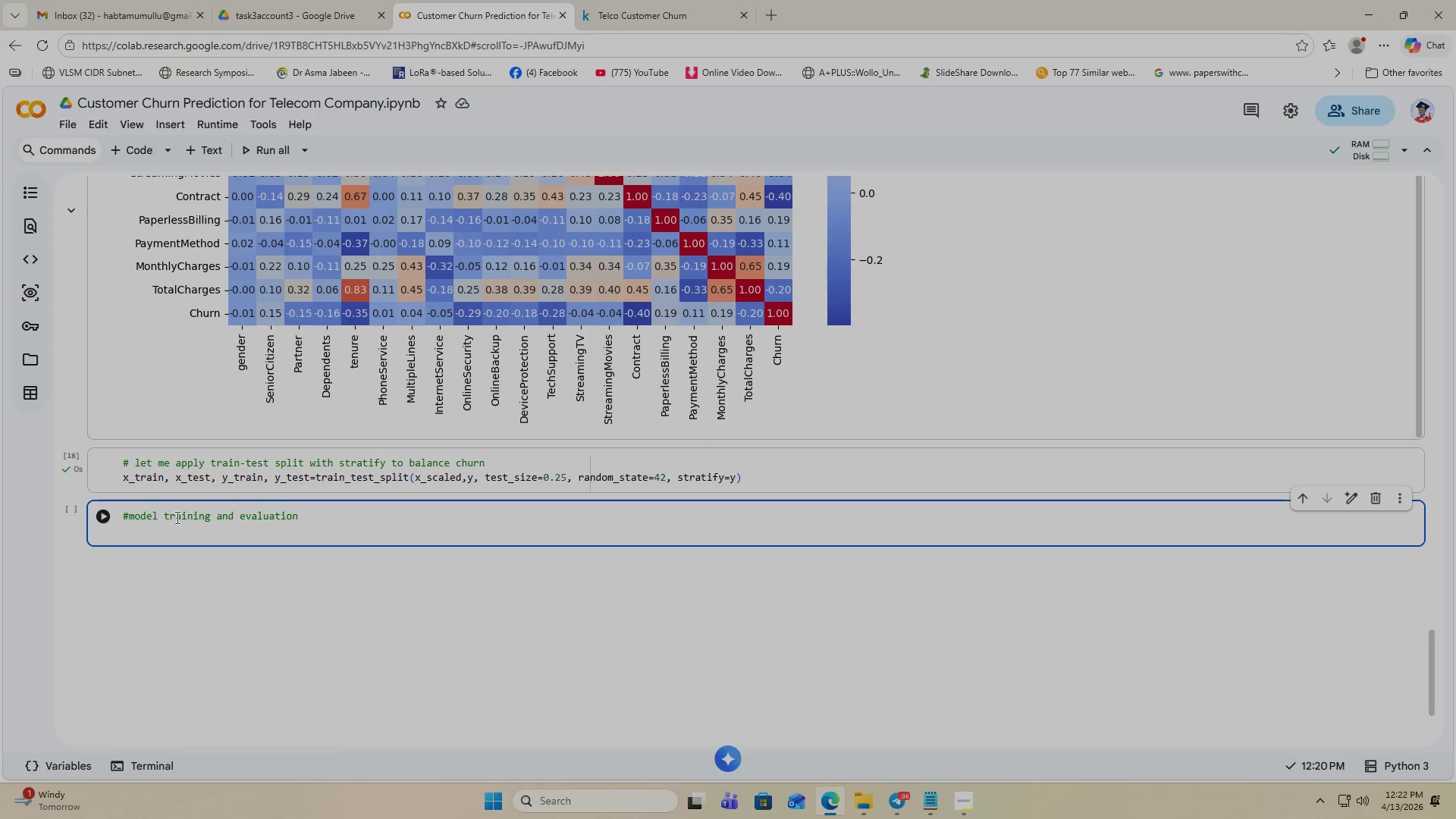 
wait(5.25)
 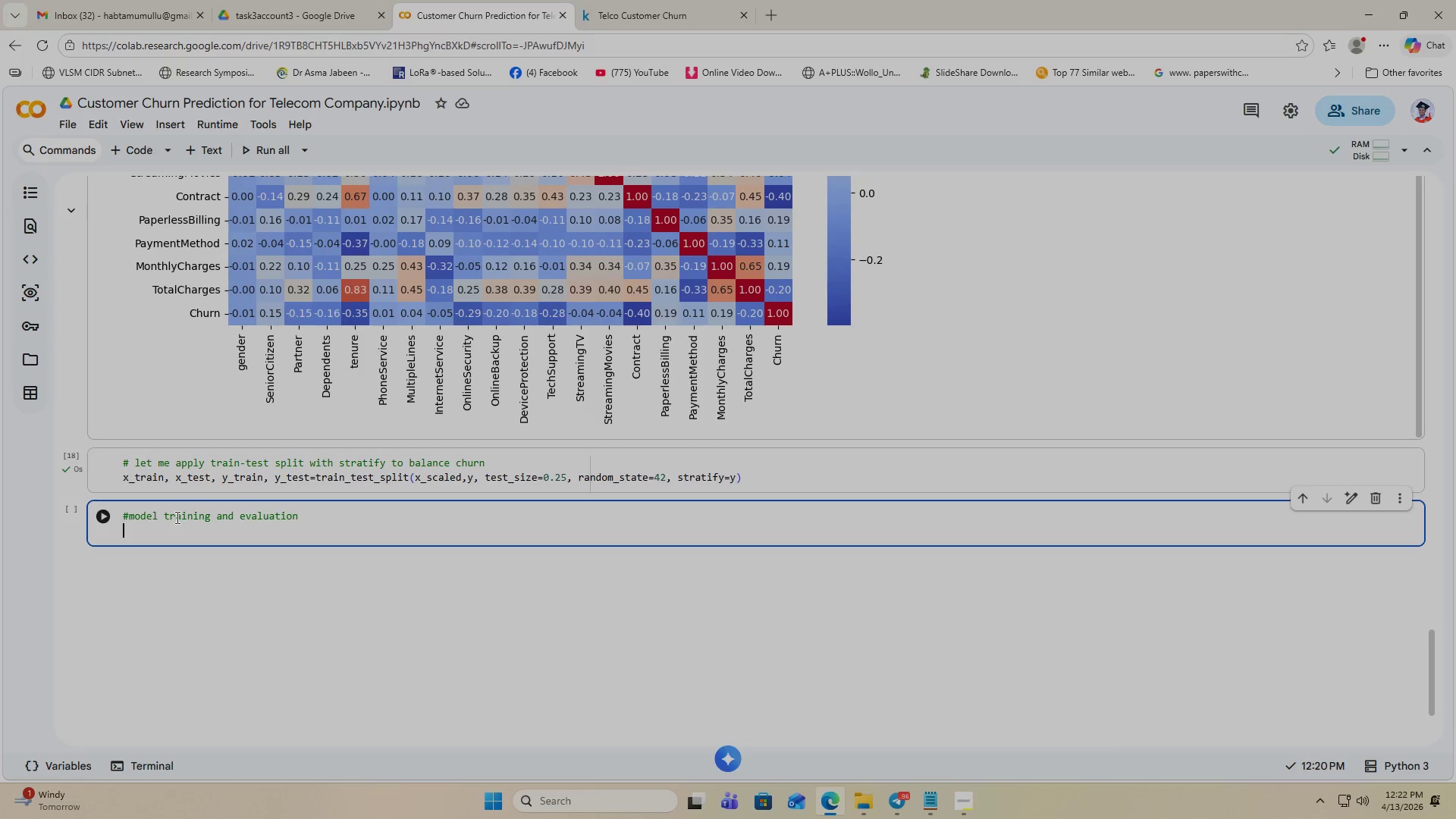 
type(3 let me tran)
key(Backspace)
type(in Logistic)
 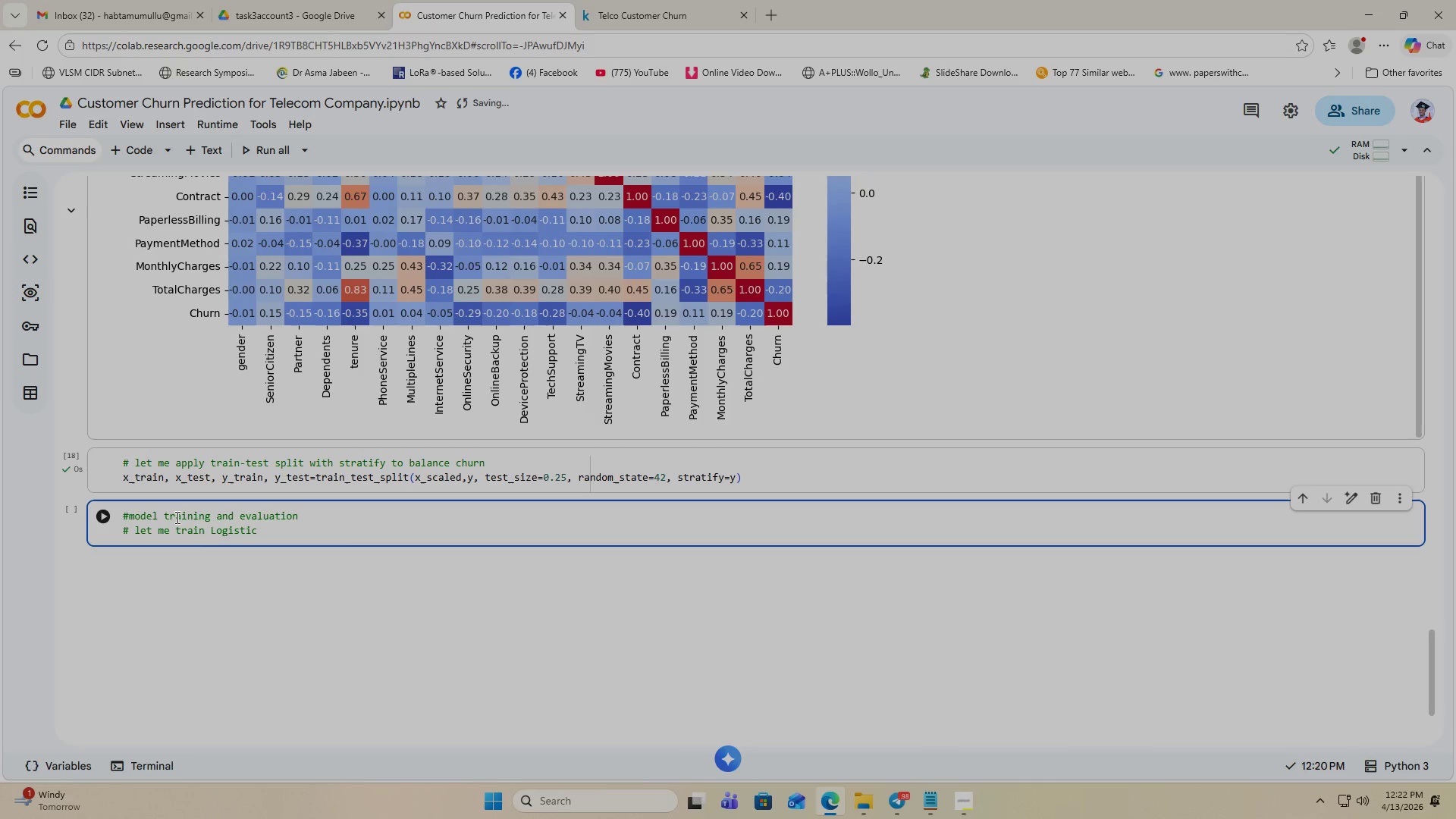 
type( regression for simplcity)
 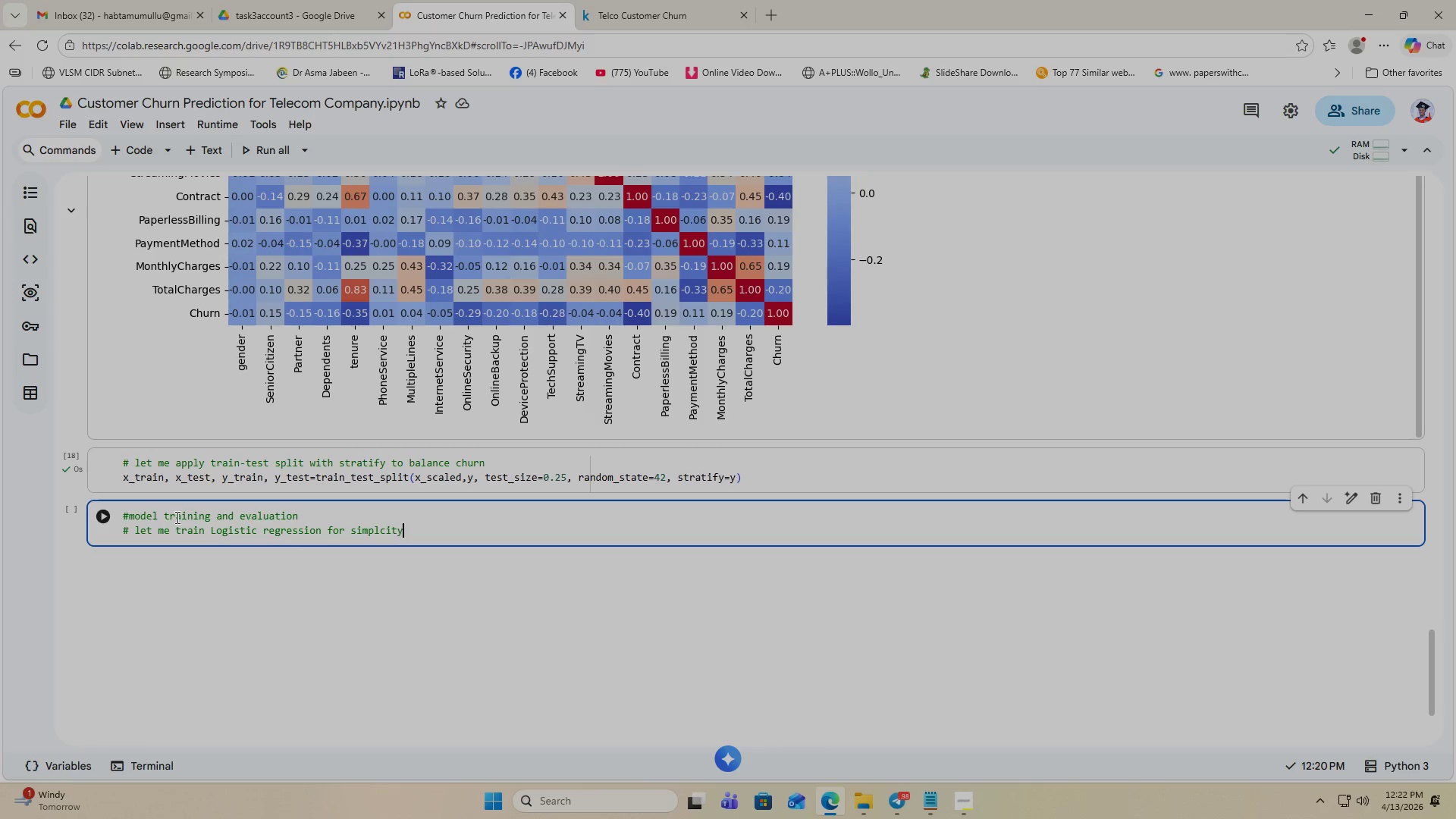 
key(Enter)
 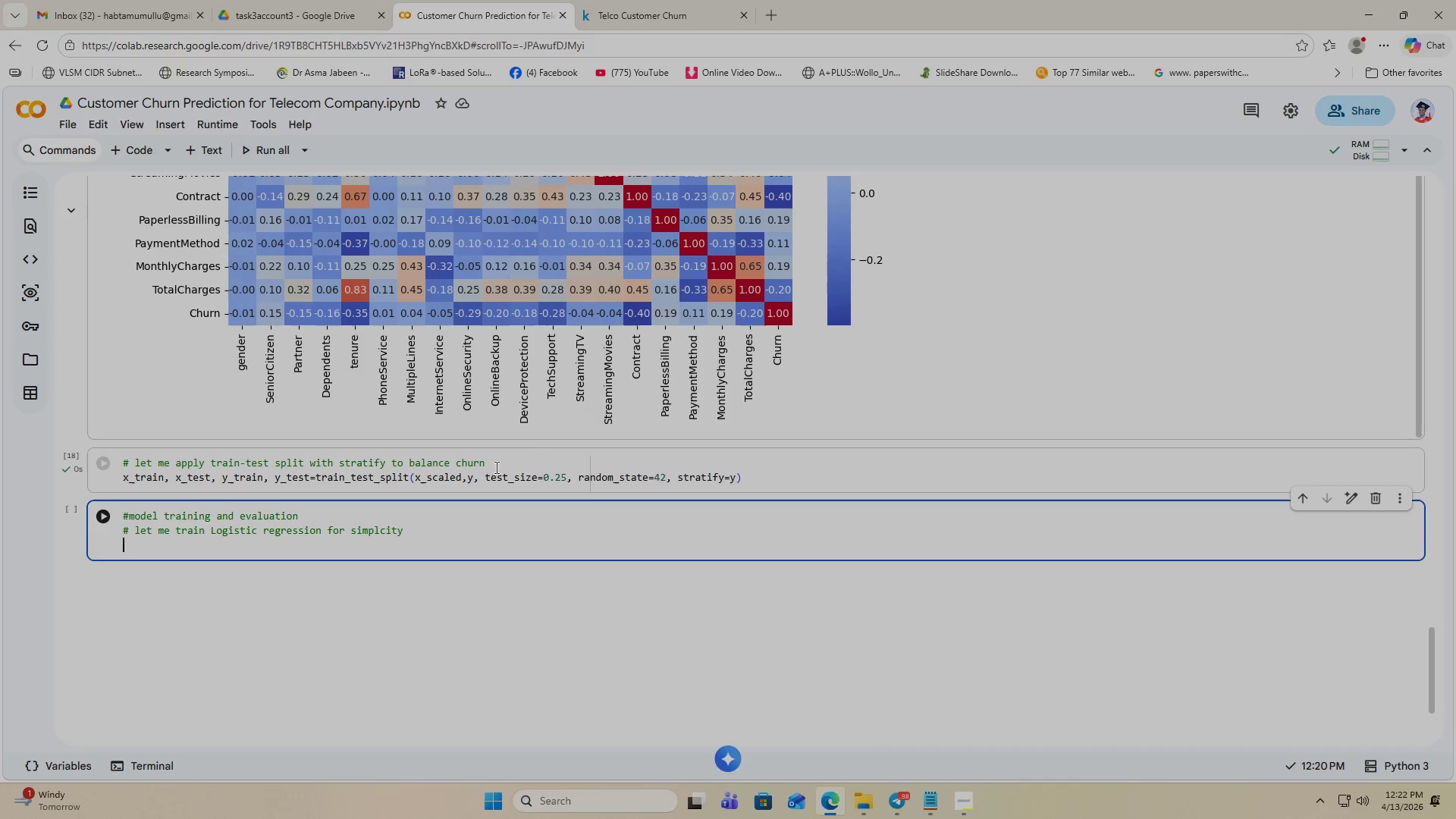 
scroll: coordinate [333, 284], scroll_direction: up, amount: 47.0
 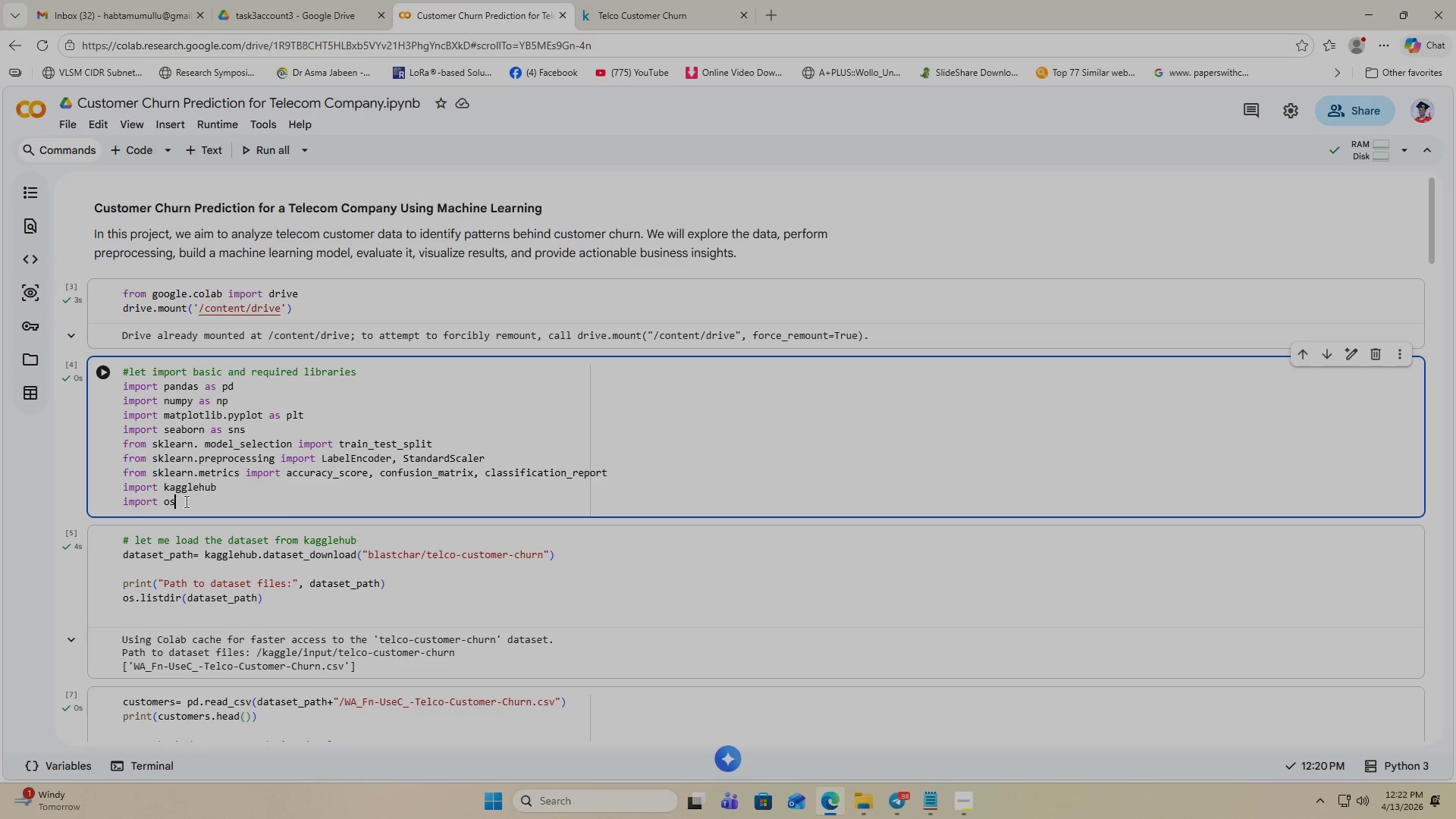 
key(Enter)
 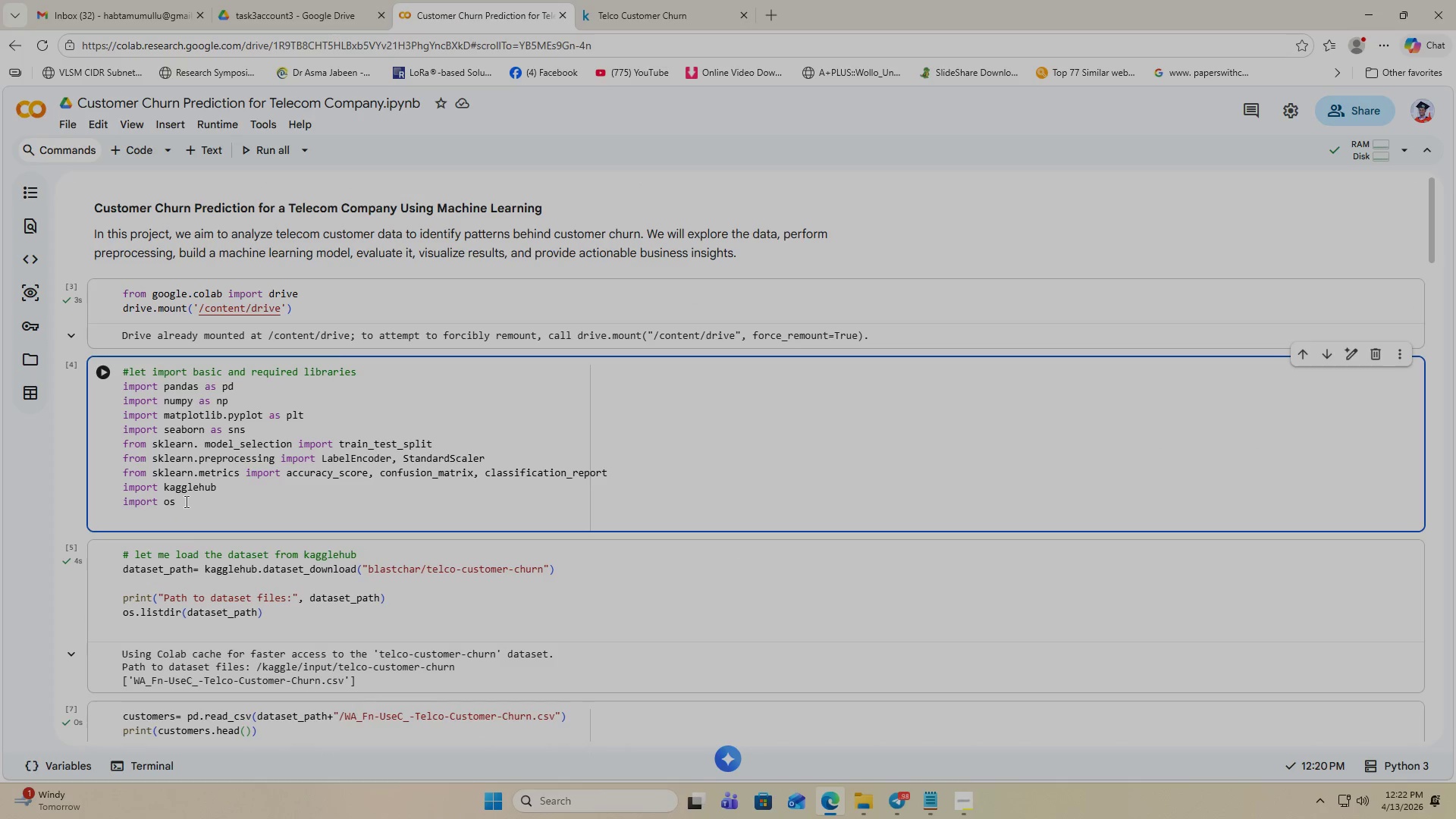 
type(i)
key(Backspace)
type(from sklear)
 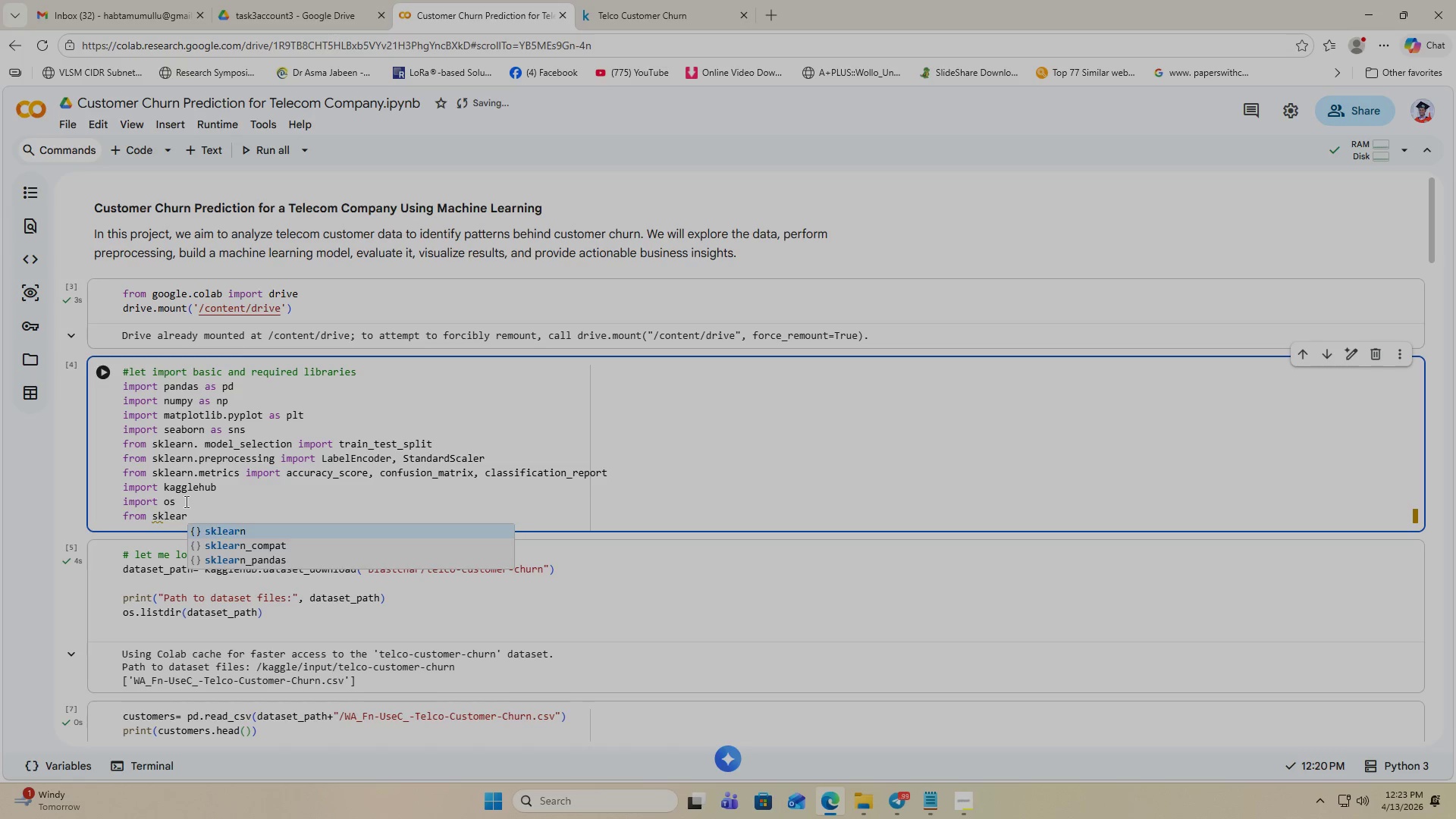 
key(Enter)
 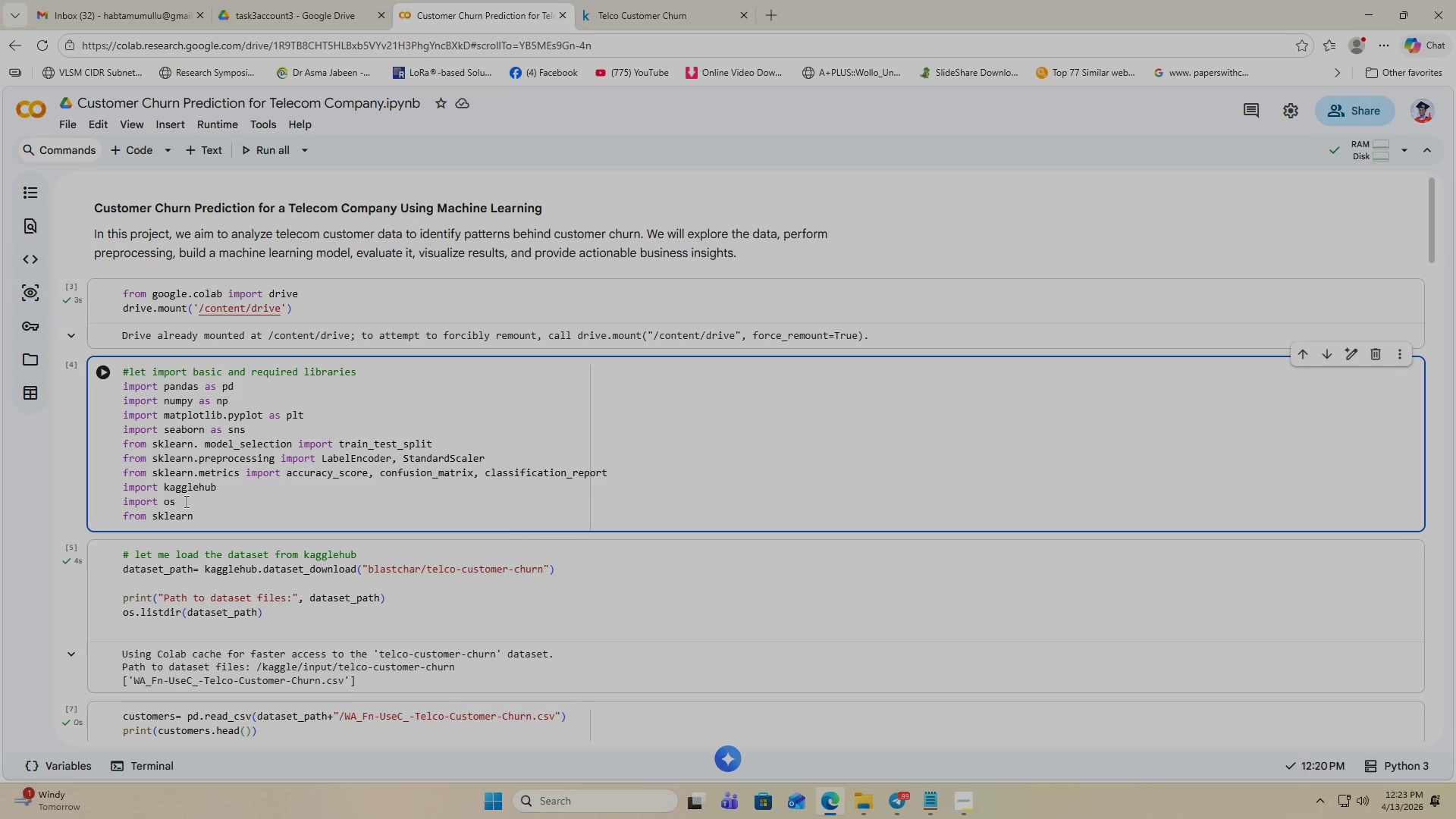 
type(.lean)
 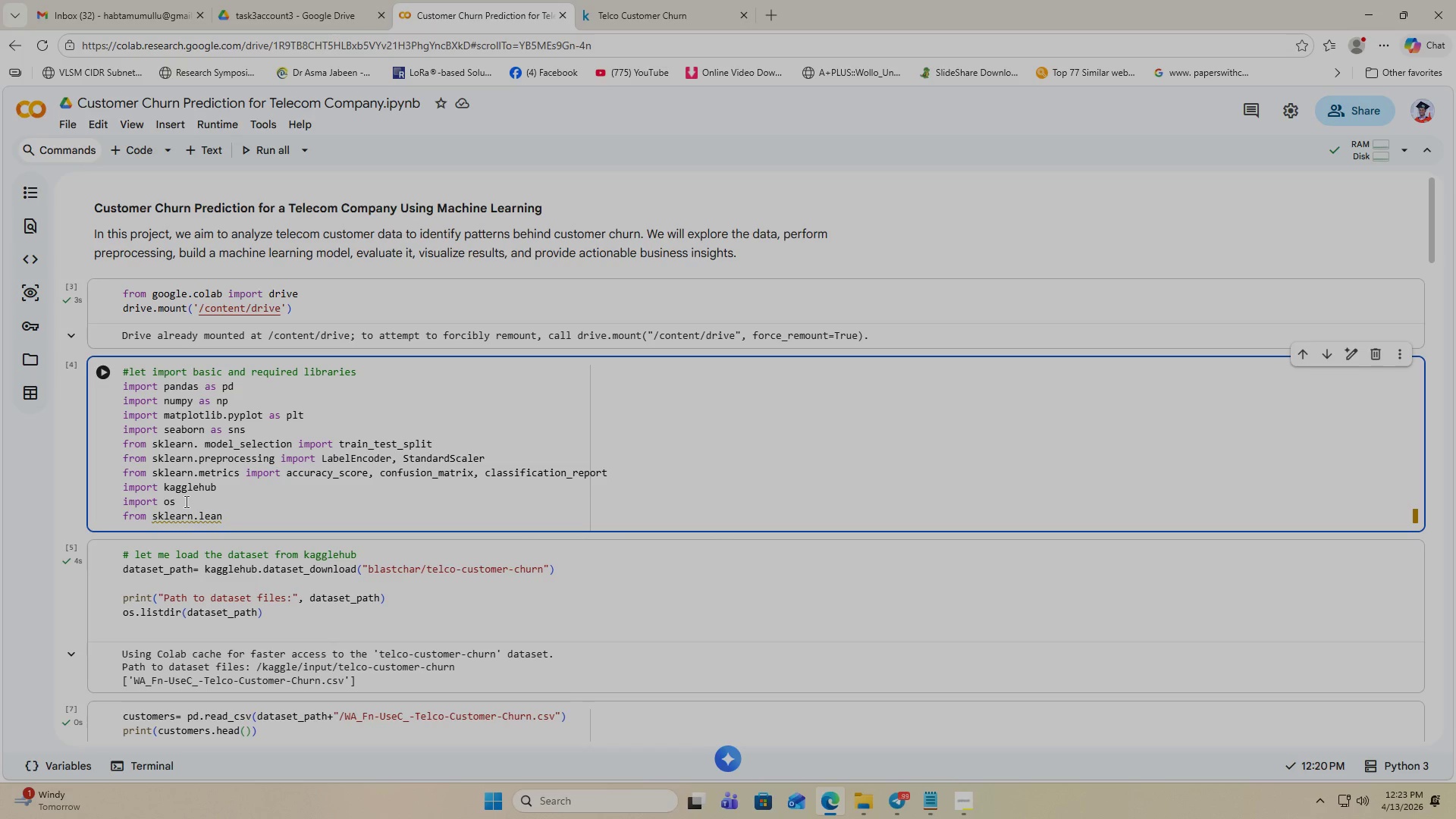 
key(R)
 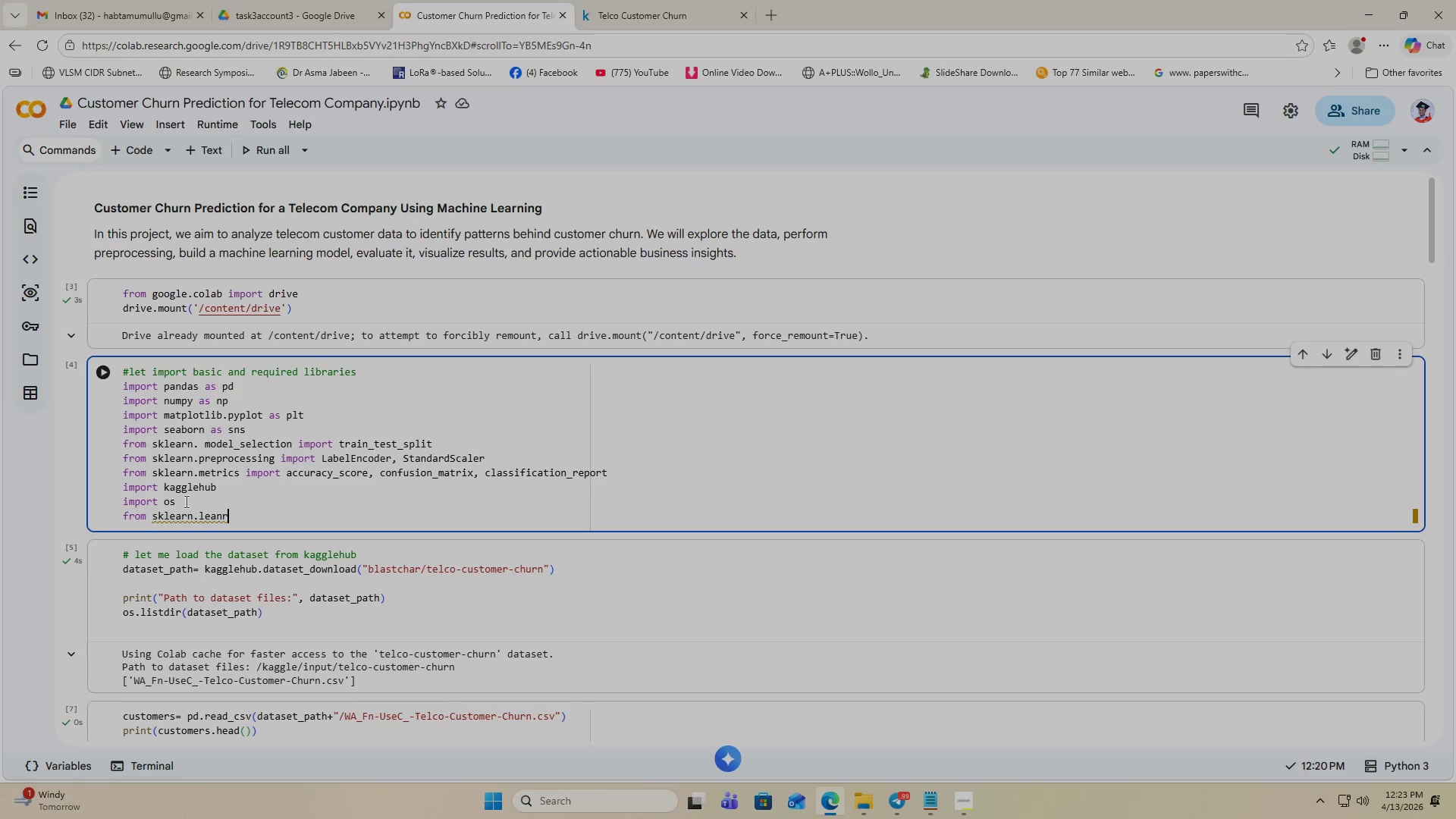 
key(Backspace)
key(Backspace)
key(Backspace)
key(Backspace)
type(inear)
 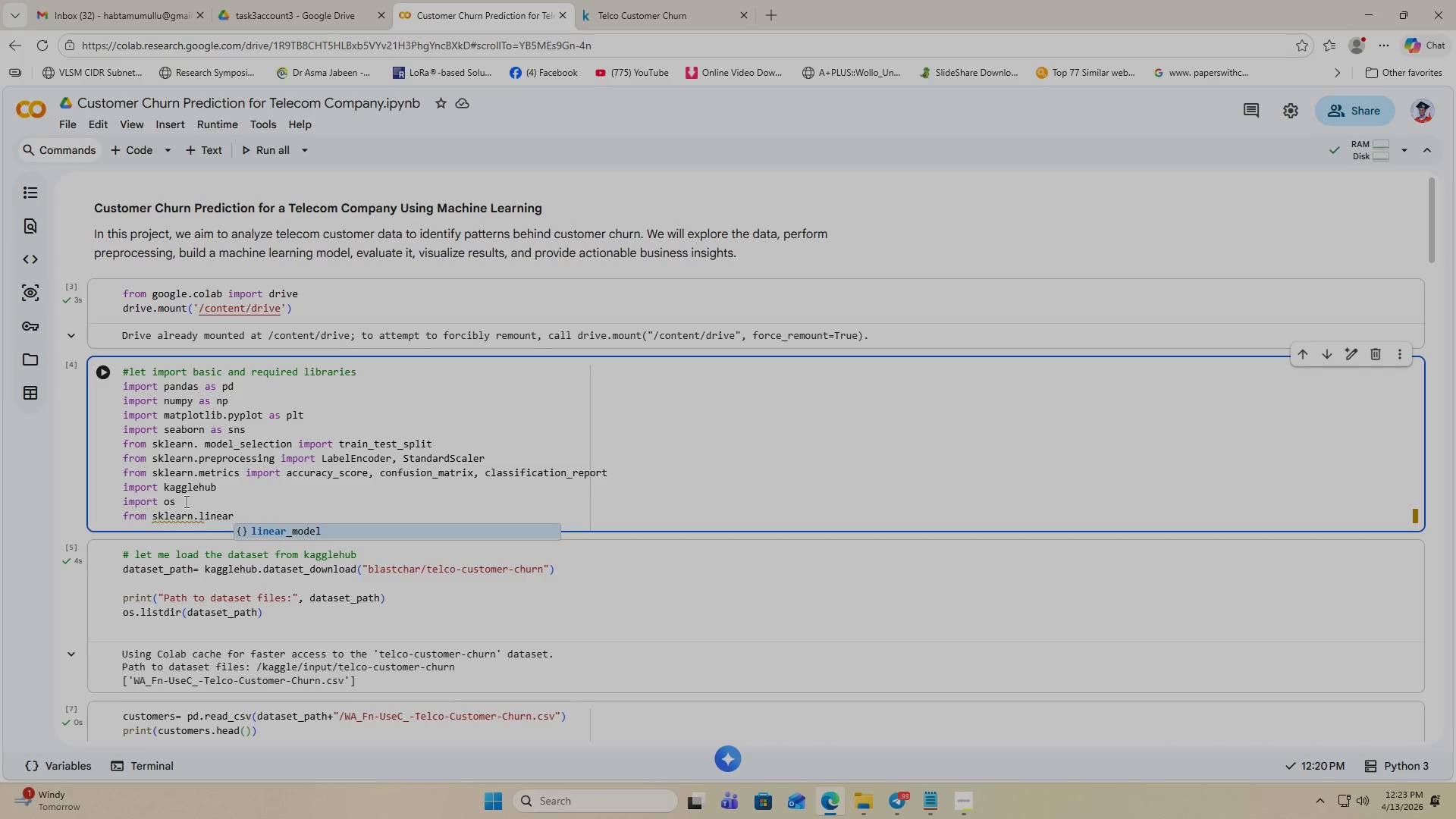 
key(Enter)
 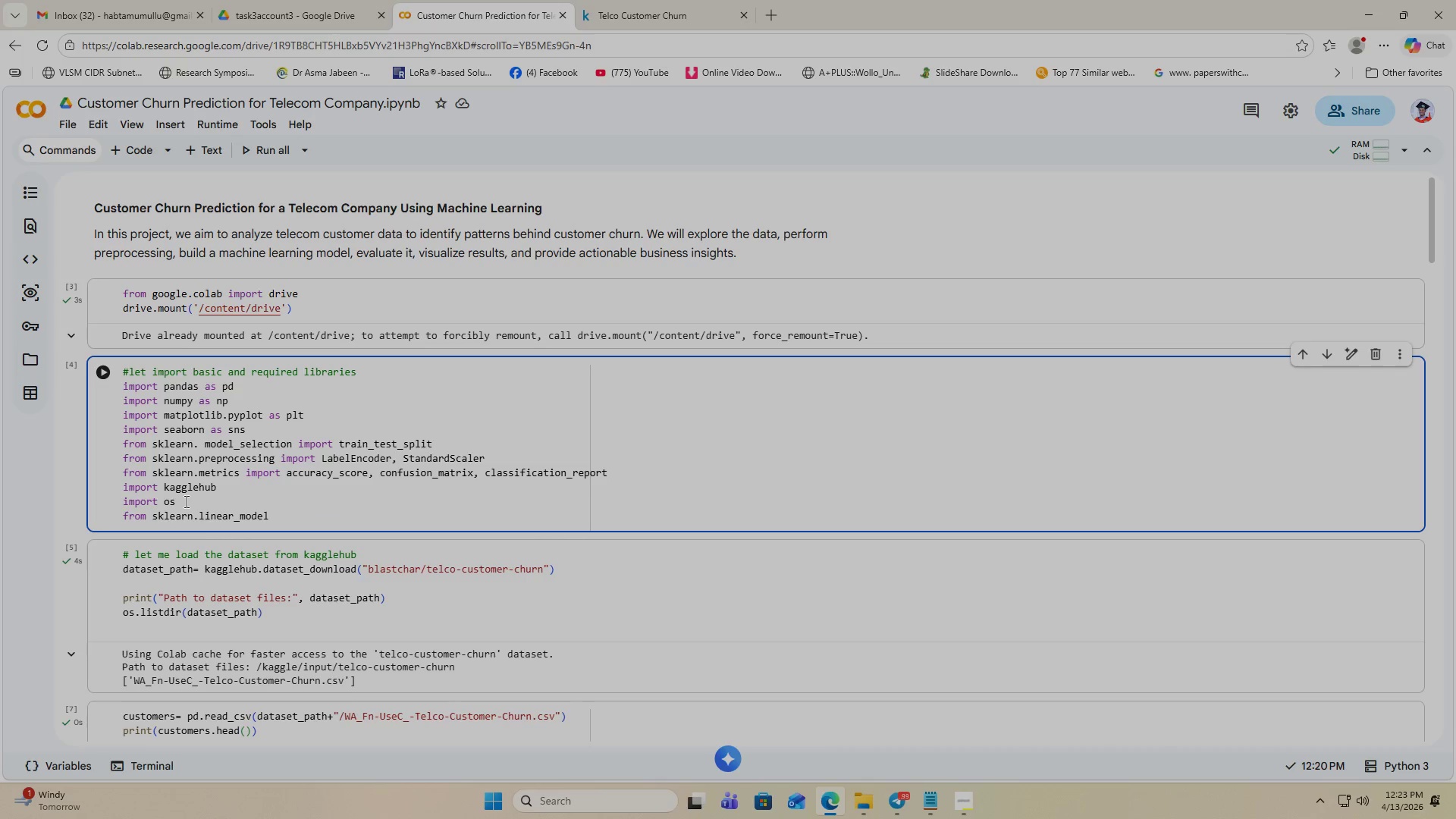 
type( import Logist)
 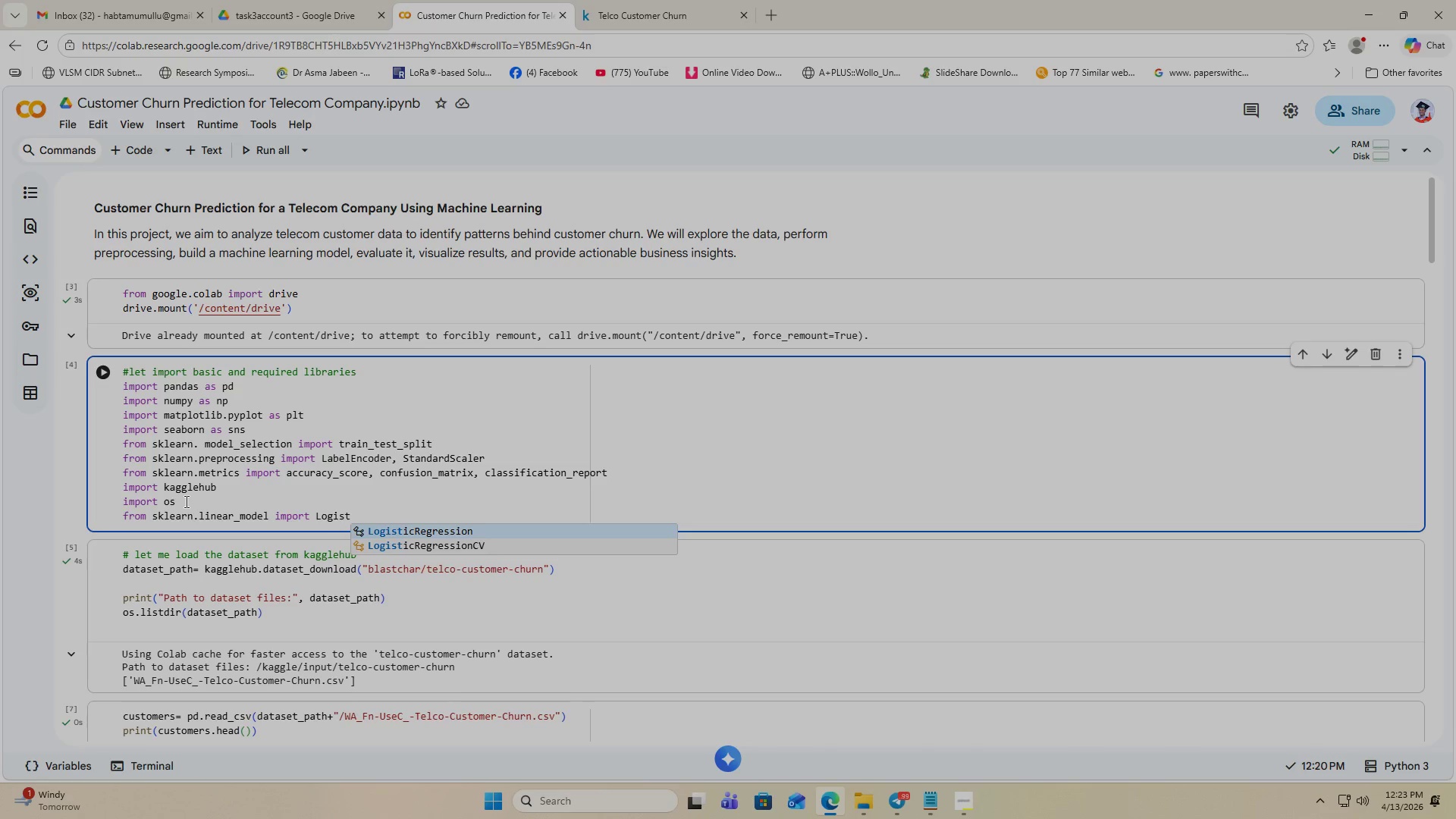 
key(Enter)
 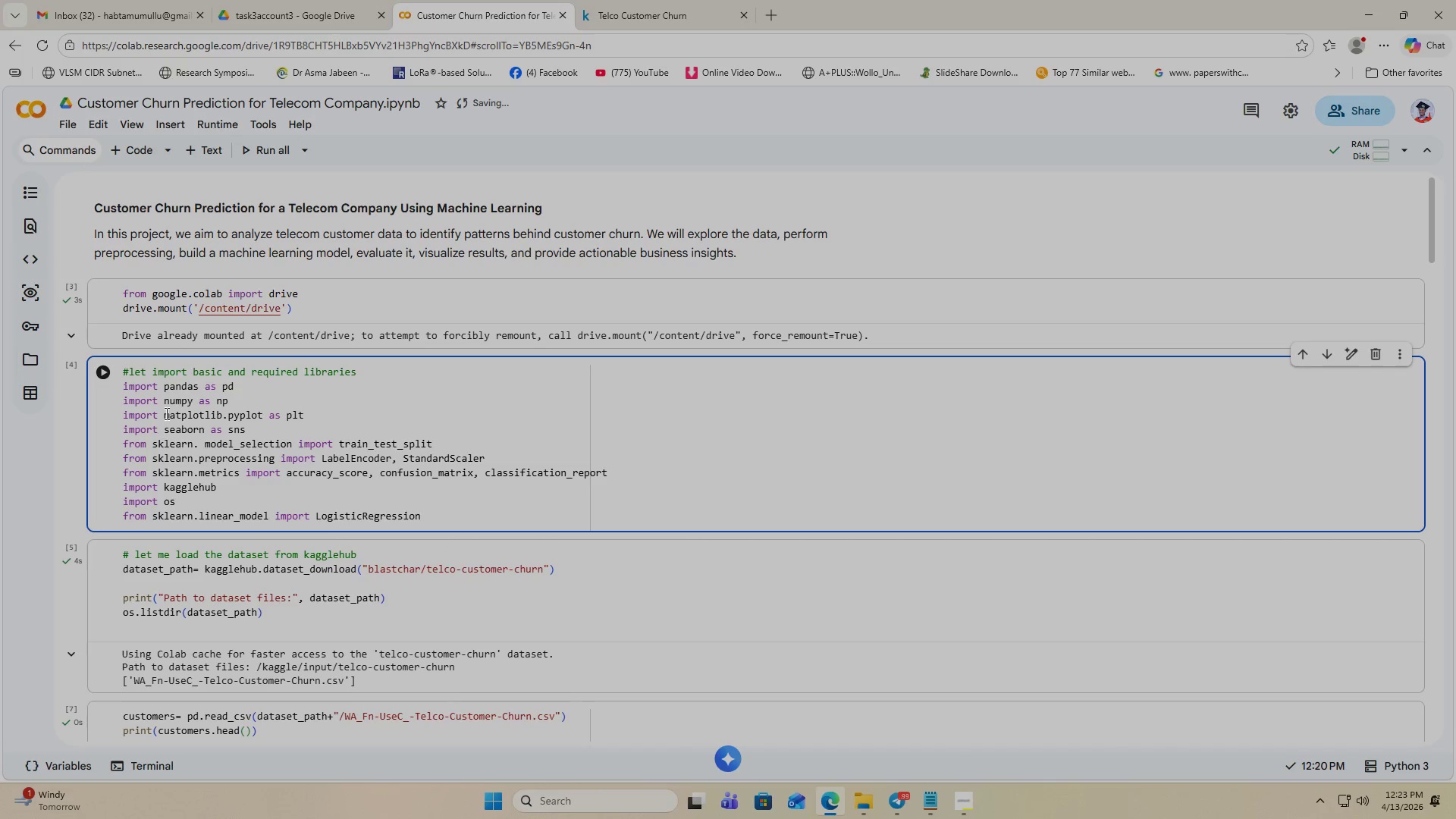 
left_click([106, 375])
 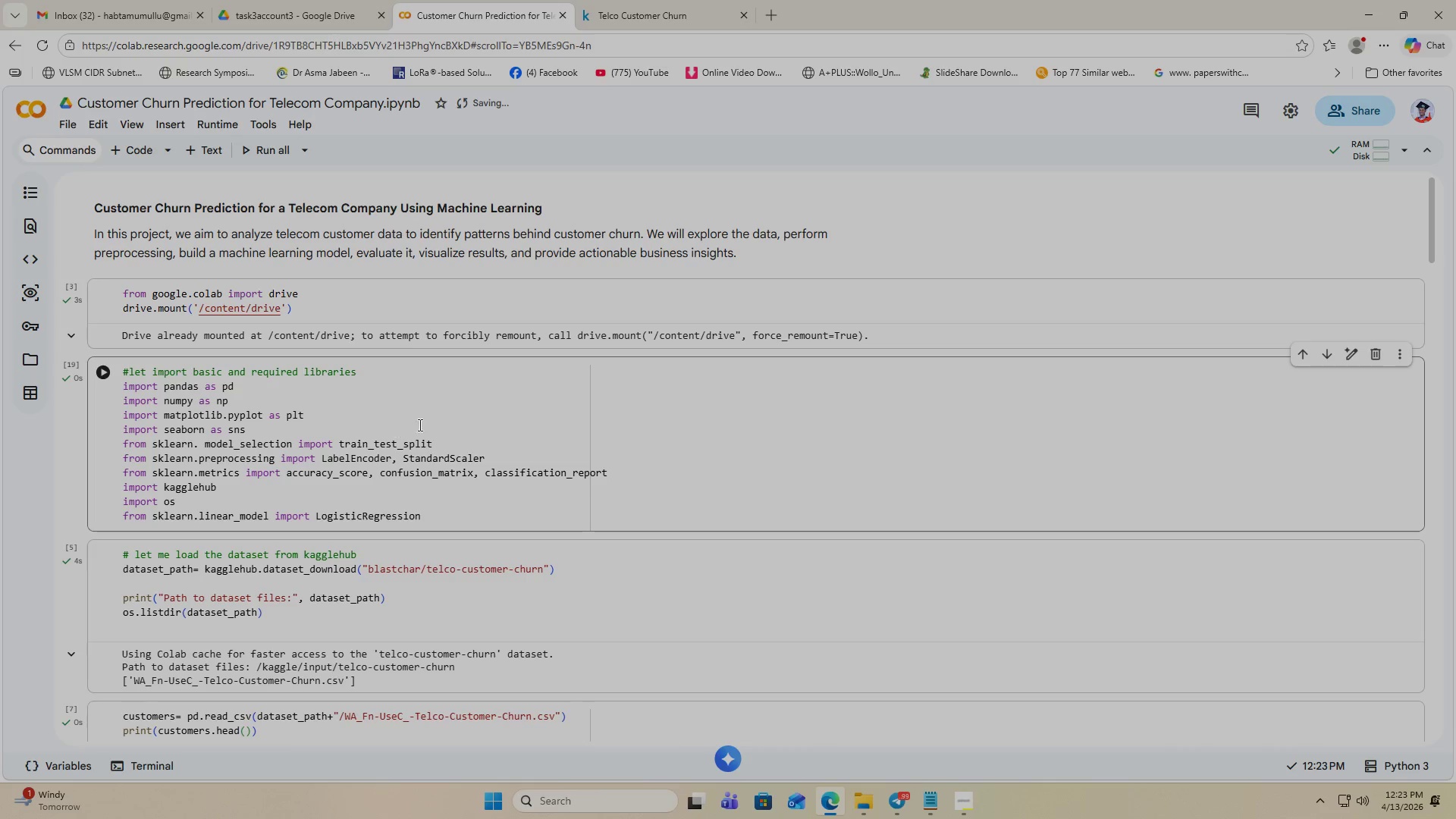 
scroll: coordinate [142, 504], scroll_direction: down, amount: 49.0
 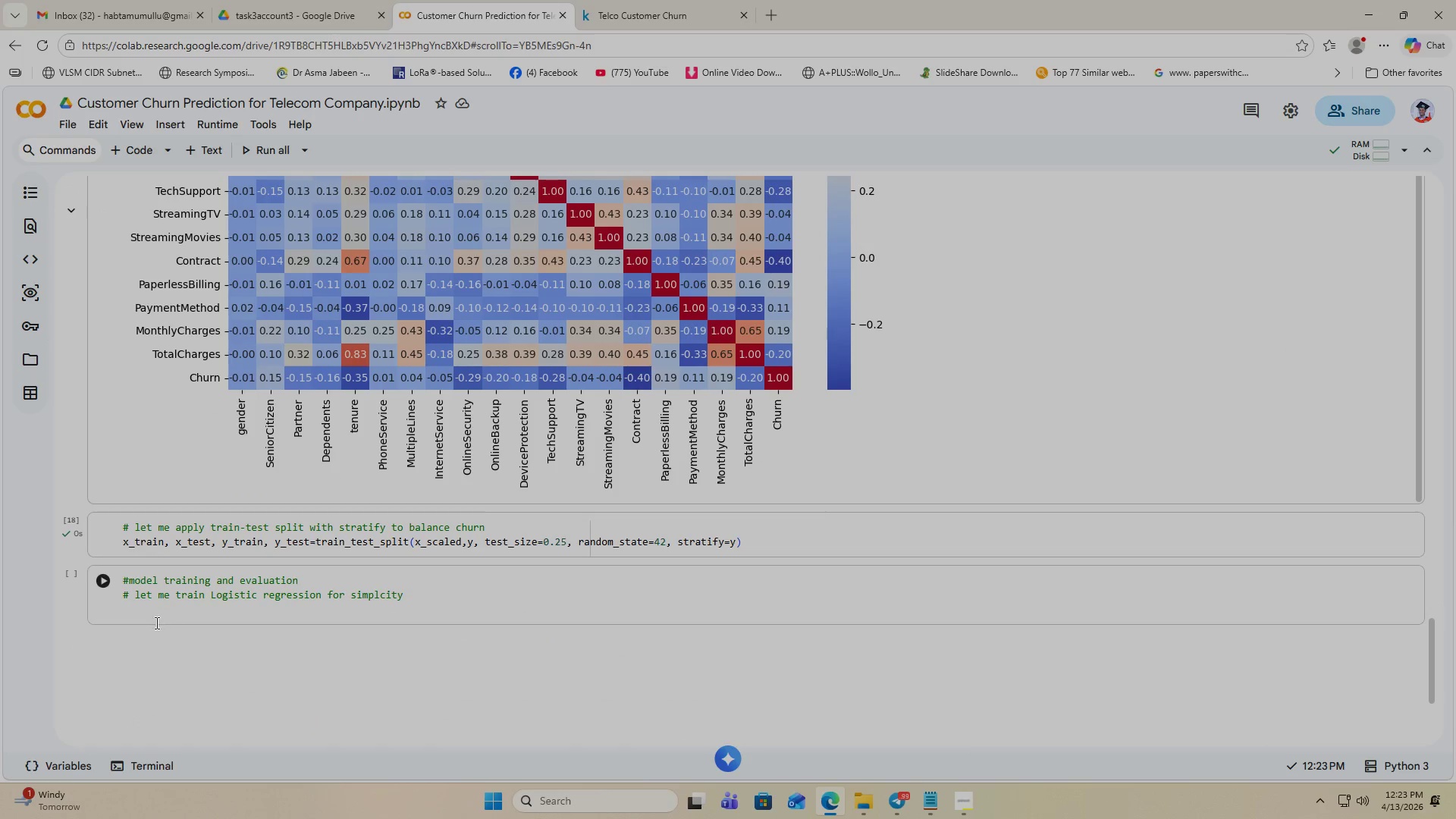 
left_click([151, 616])
 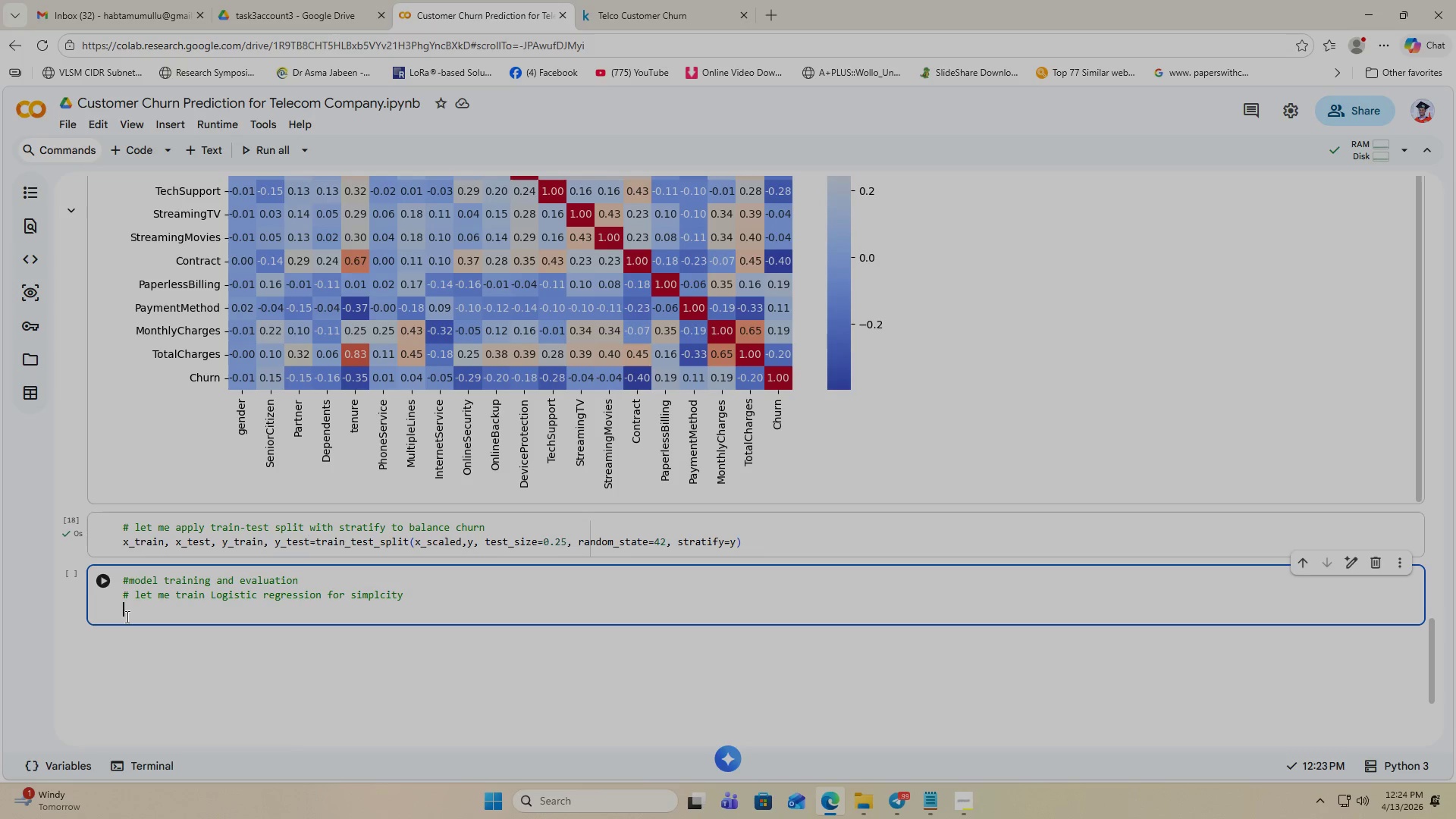 
wait(20.88)
 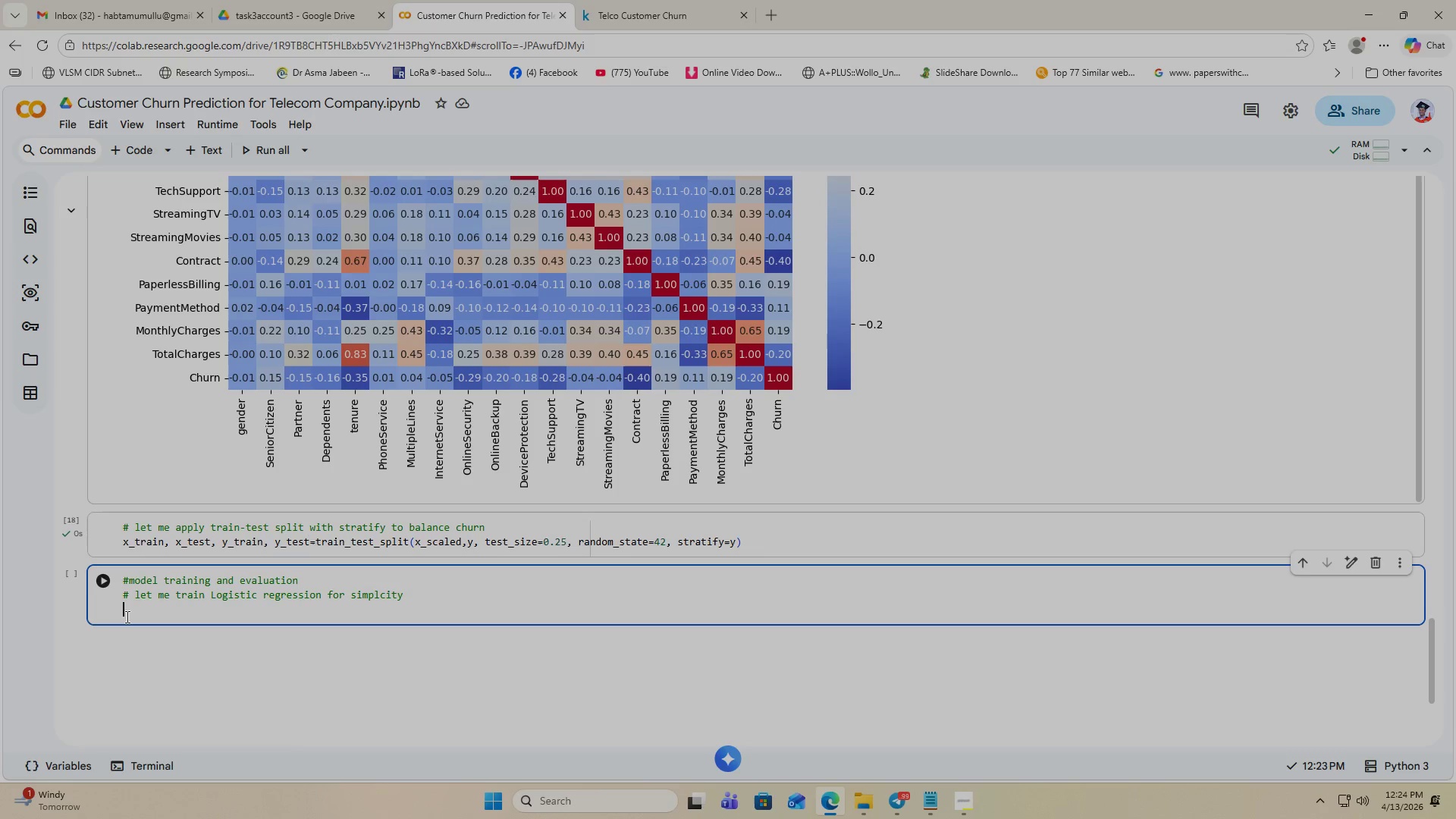 
type(model=)
 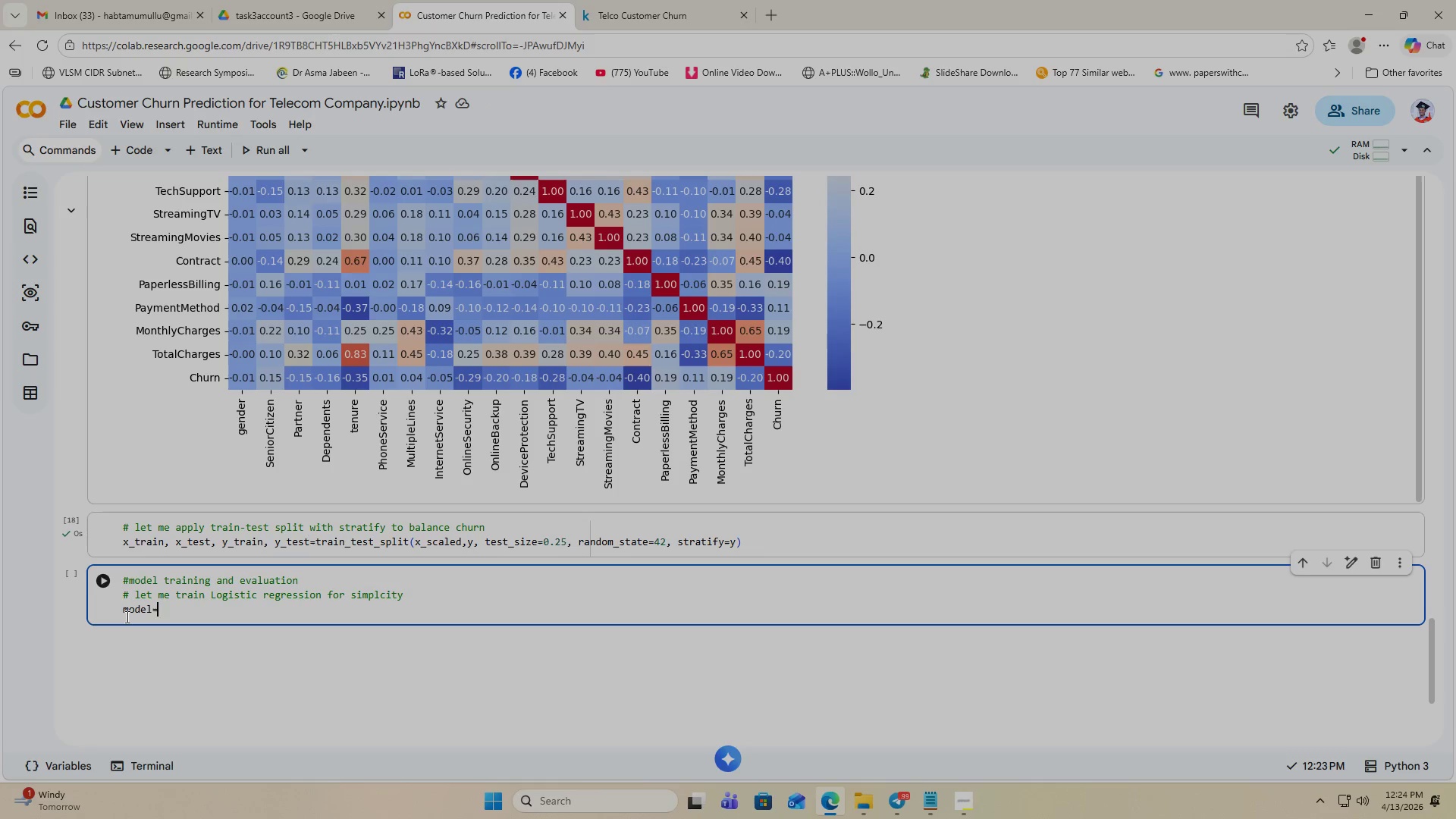 
wait(5.31)
 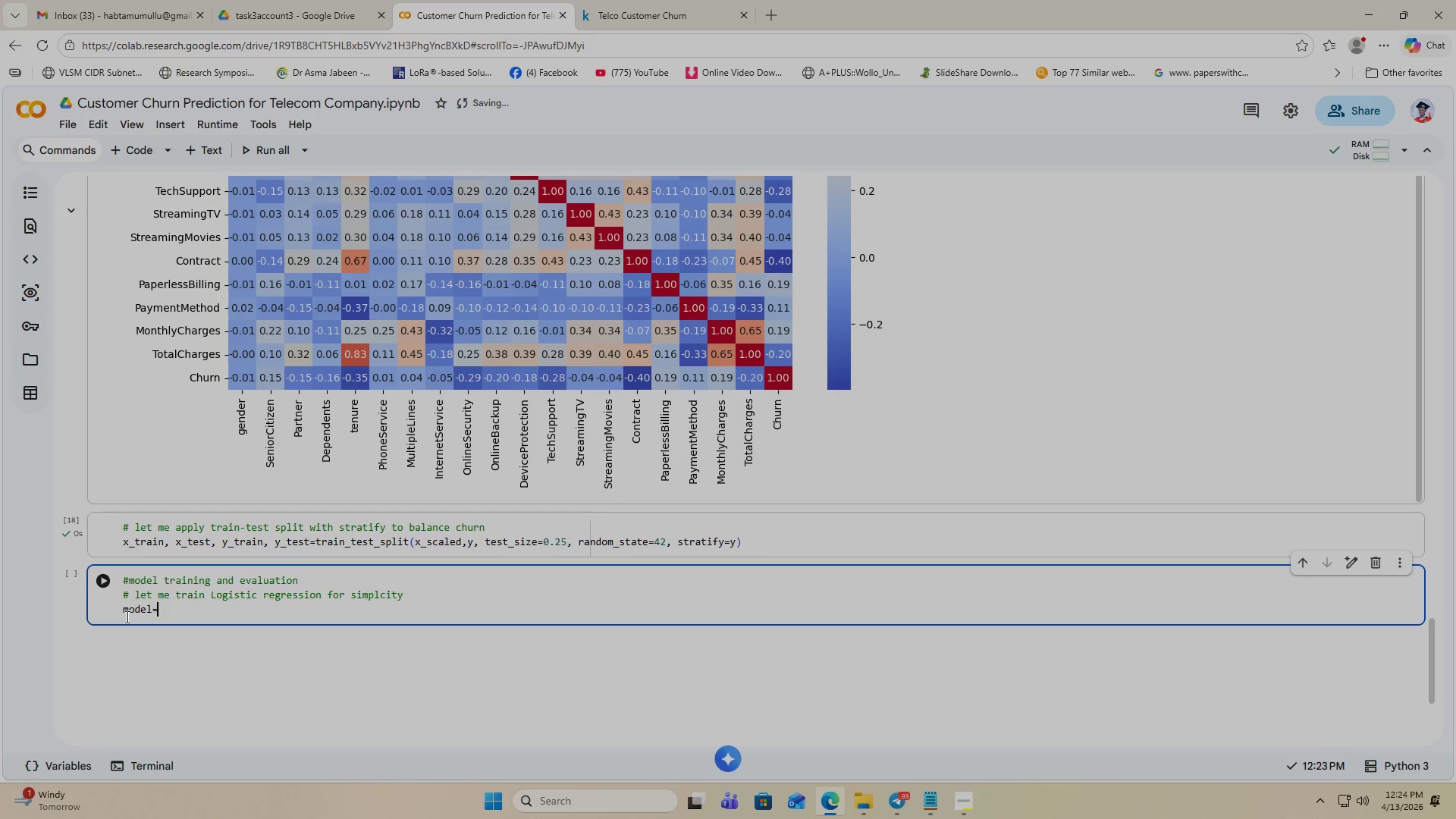 
key(Shift+L)
 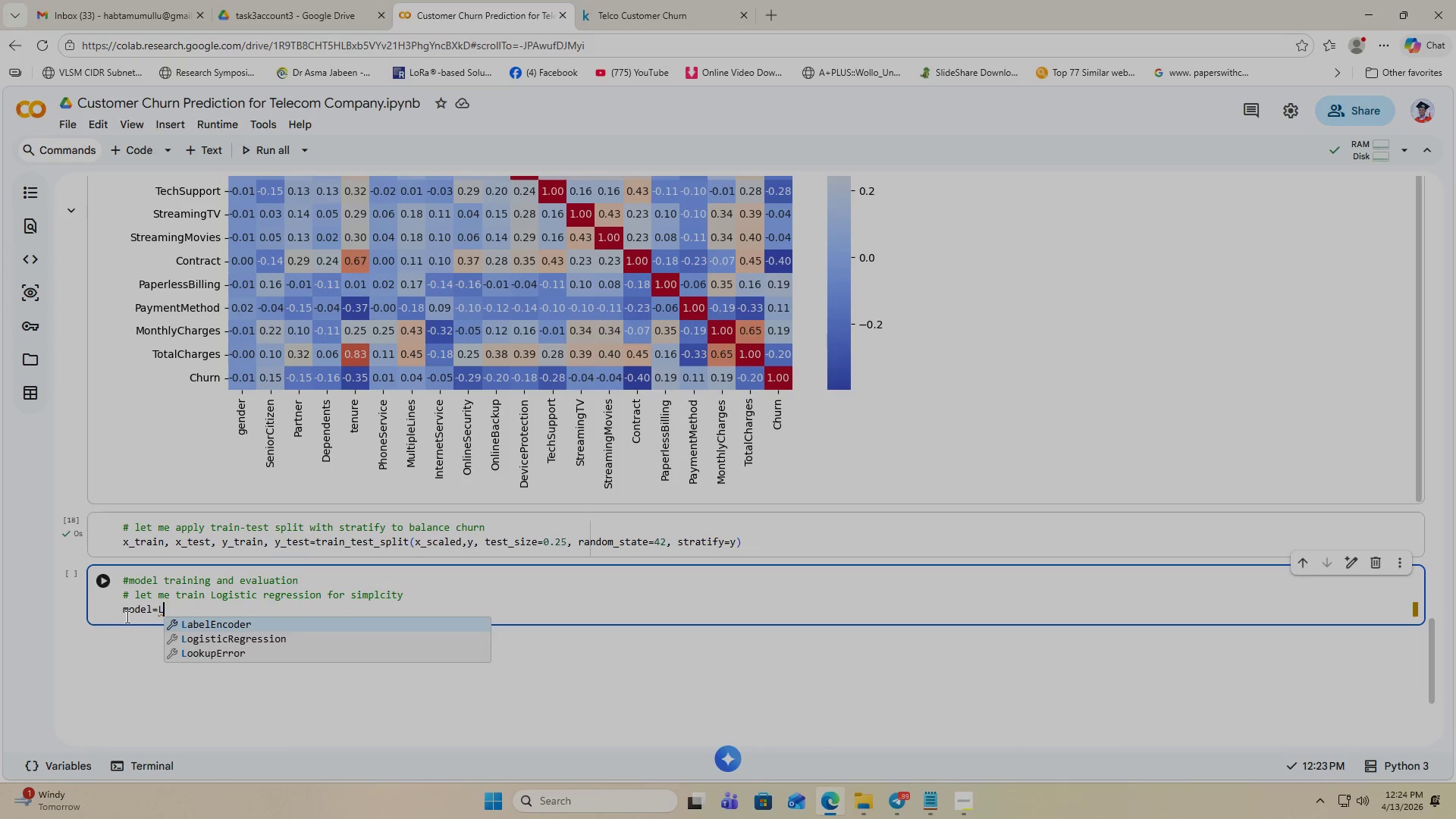 
key(ArrowDown)
 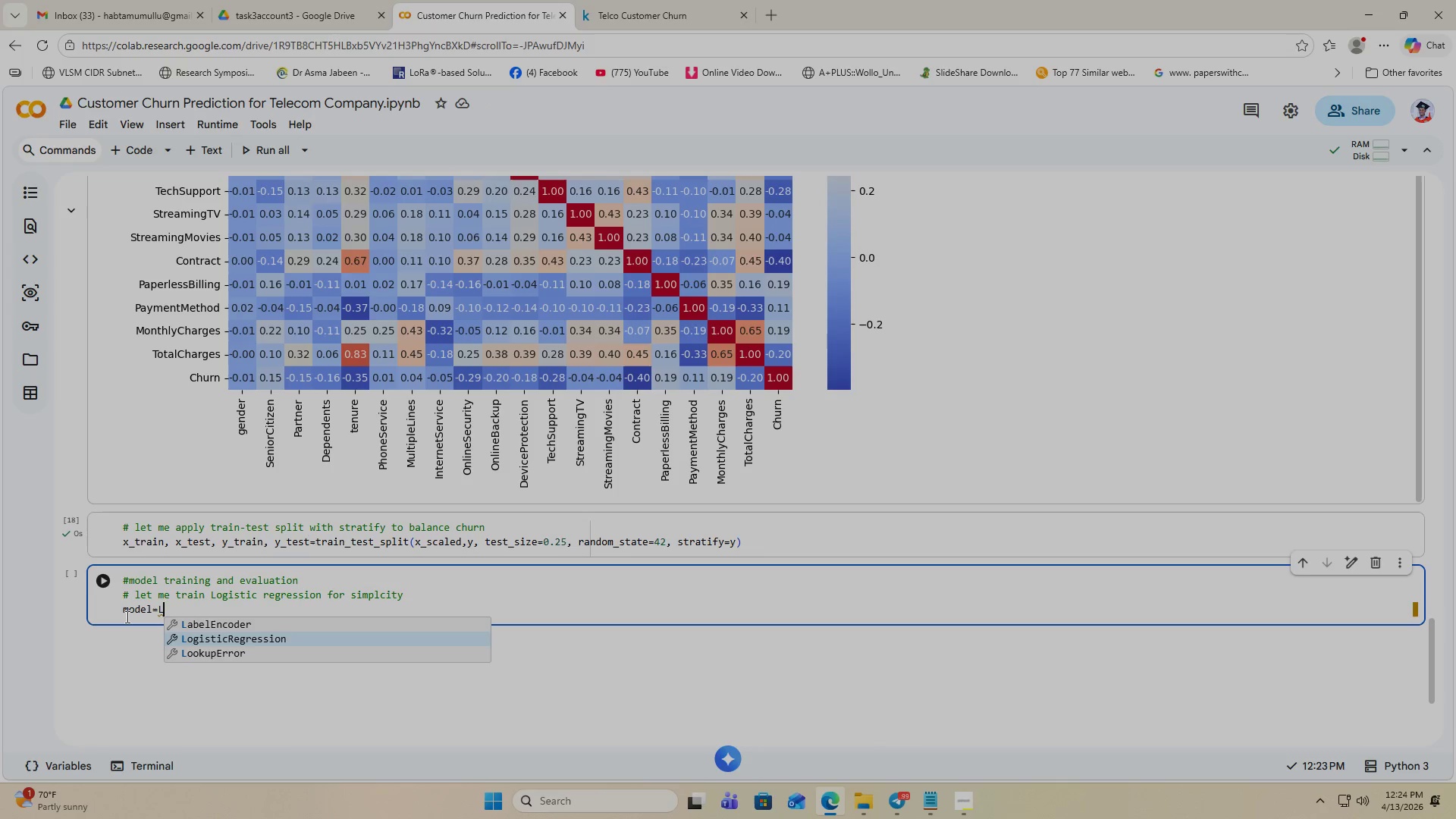 
key(Enter)
 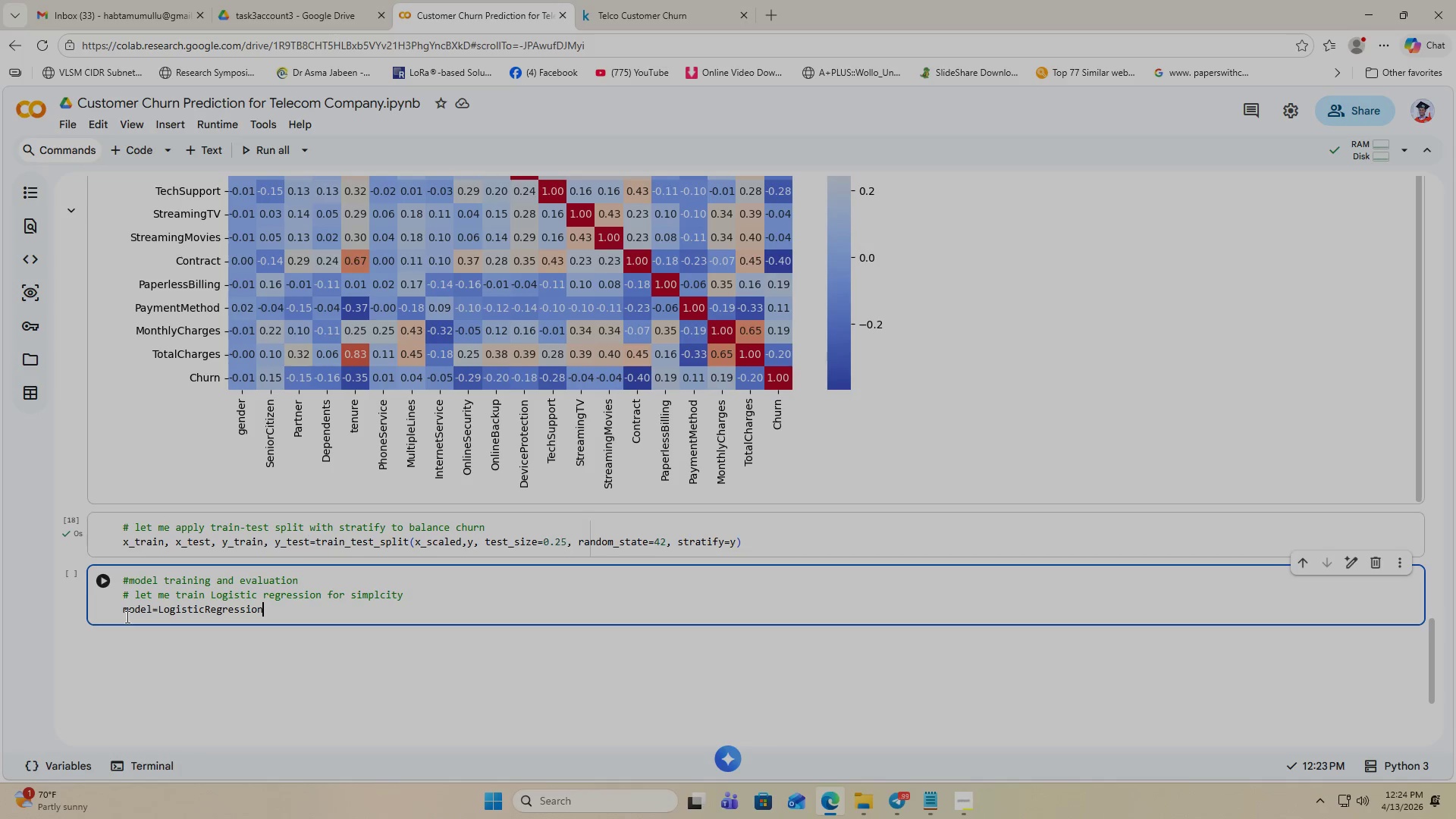 
key(Shift+9)
 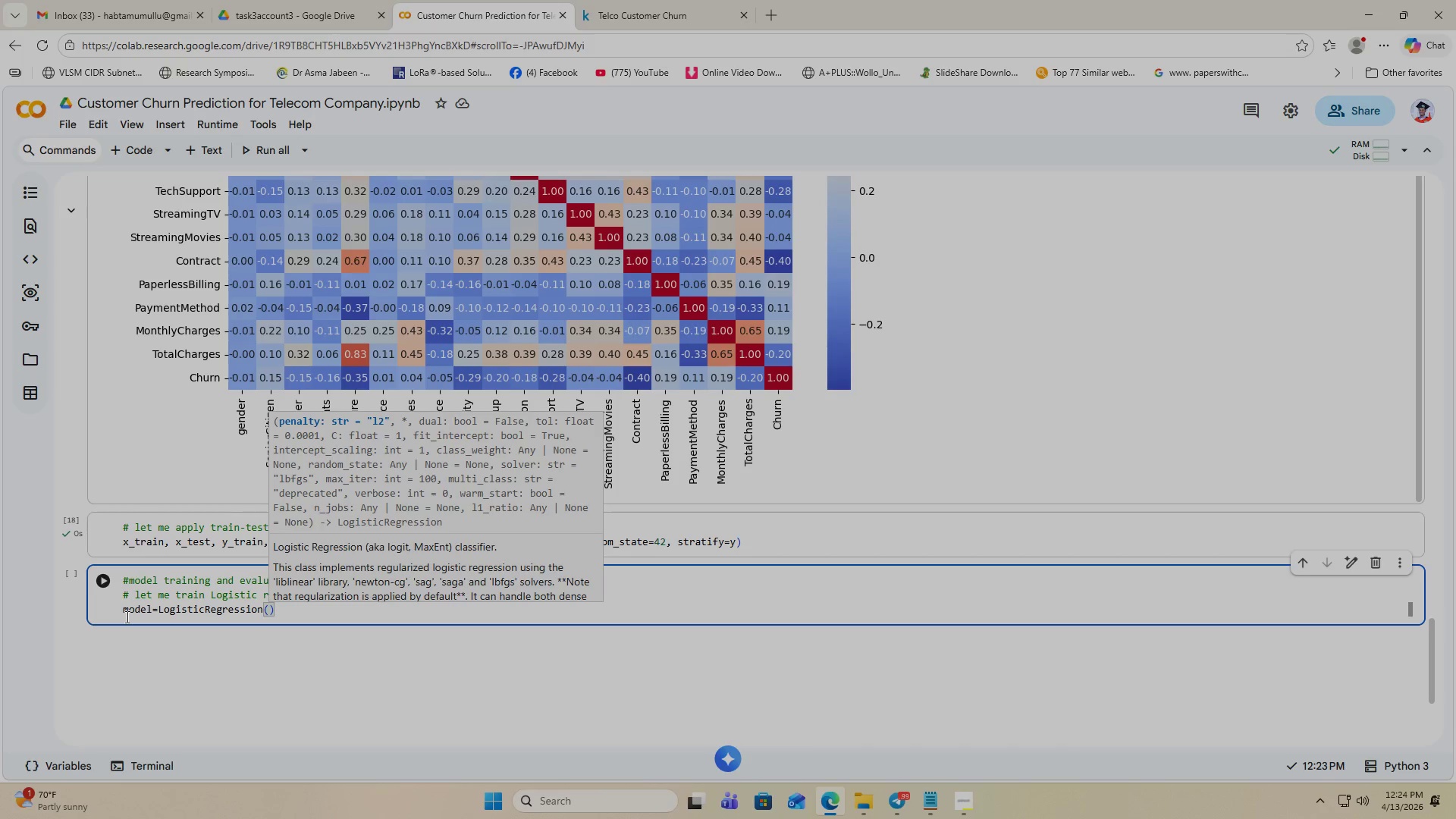 
type(max)
 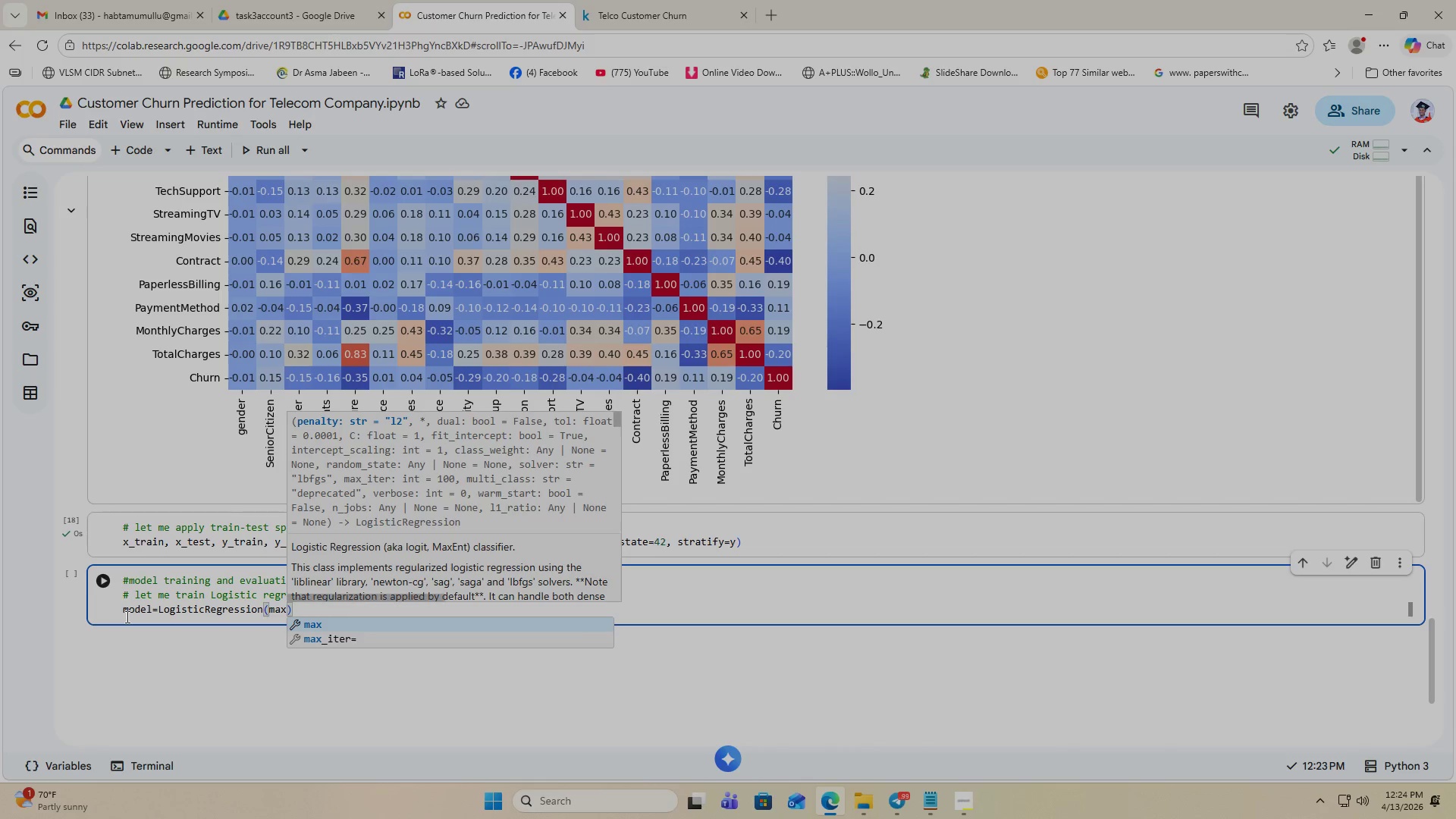 
key(ArrowDown)
 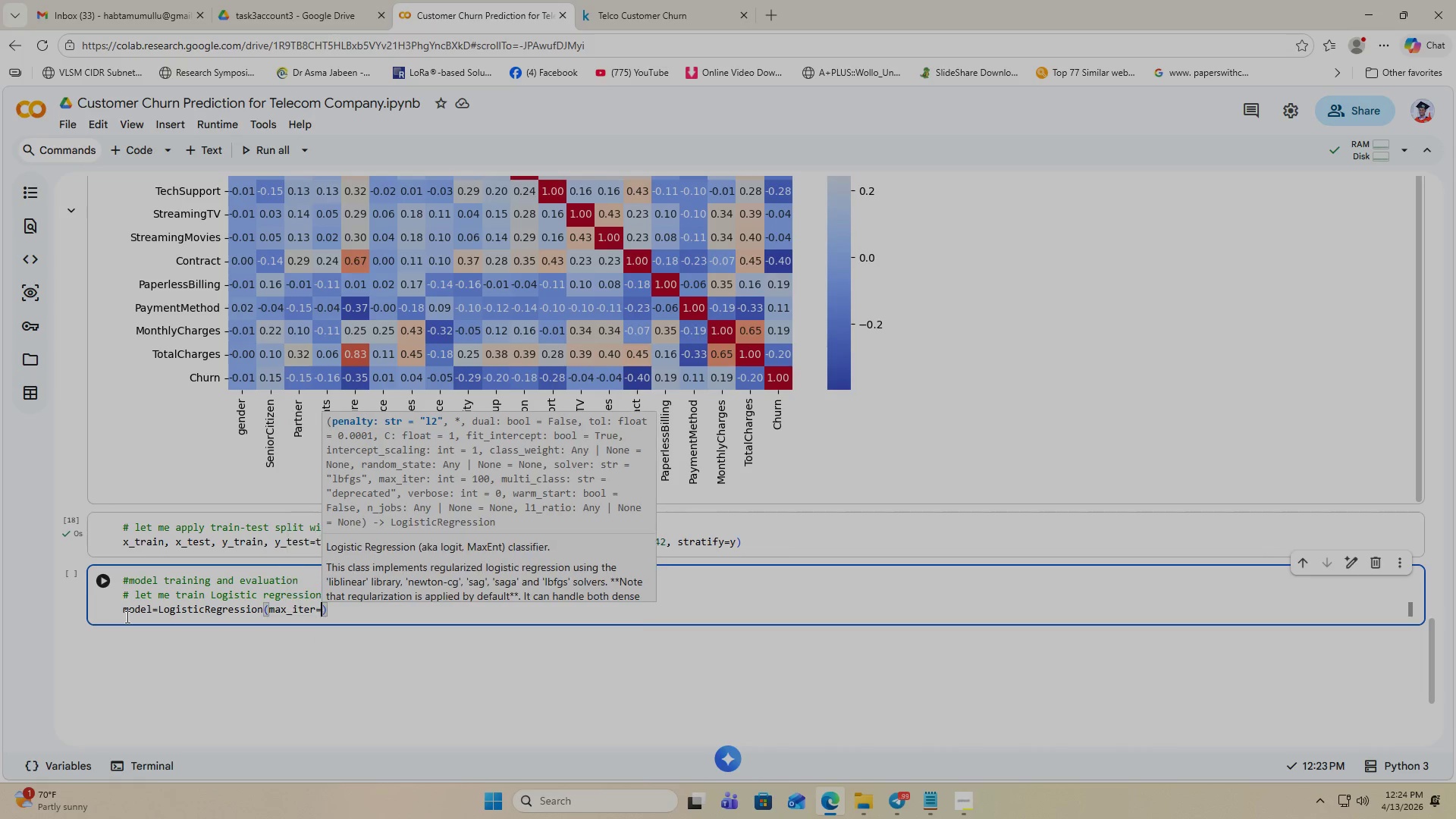 
key(Enter)
 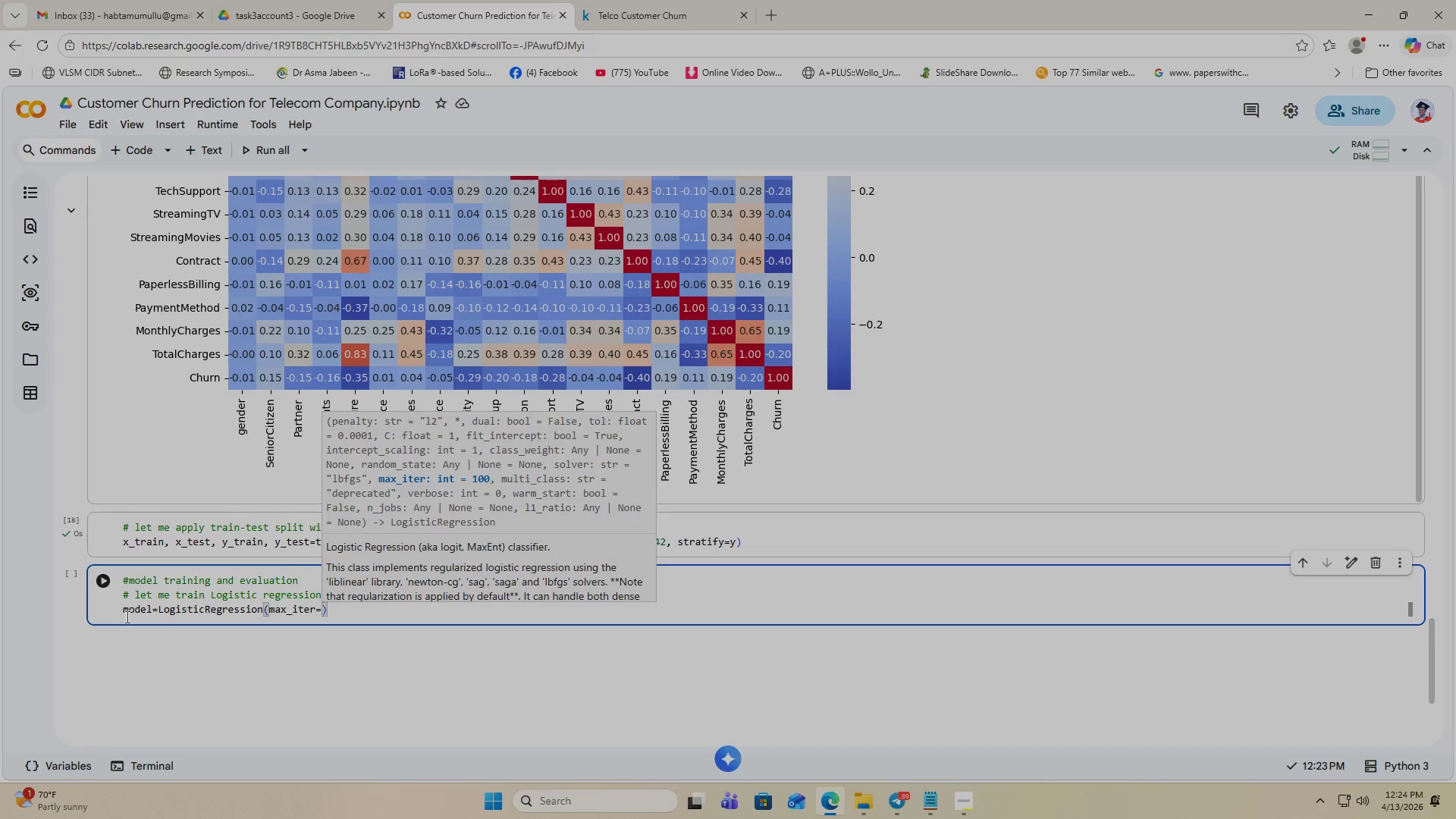 
type(500)
key(Backspace)
key(Backspace)
key(Backspace)
type(1000)
 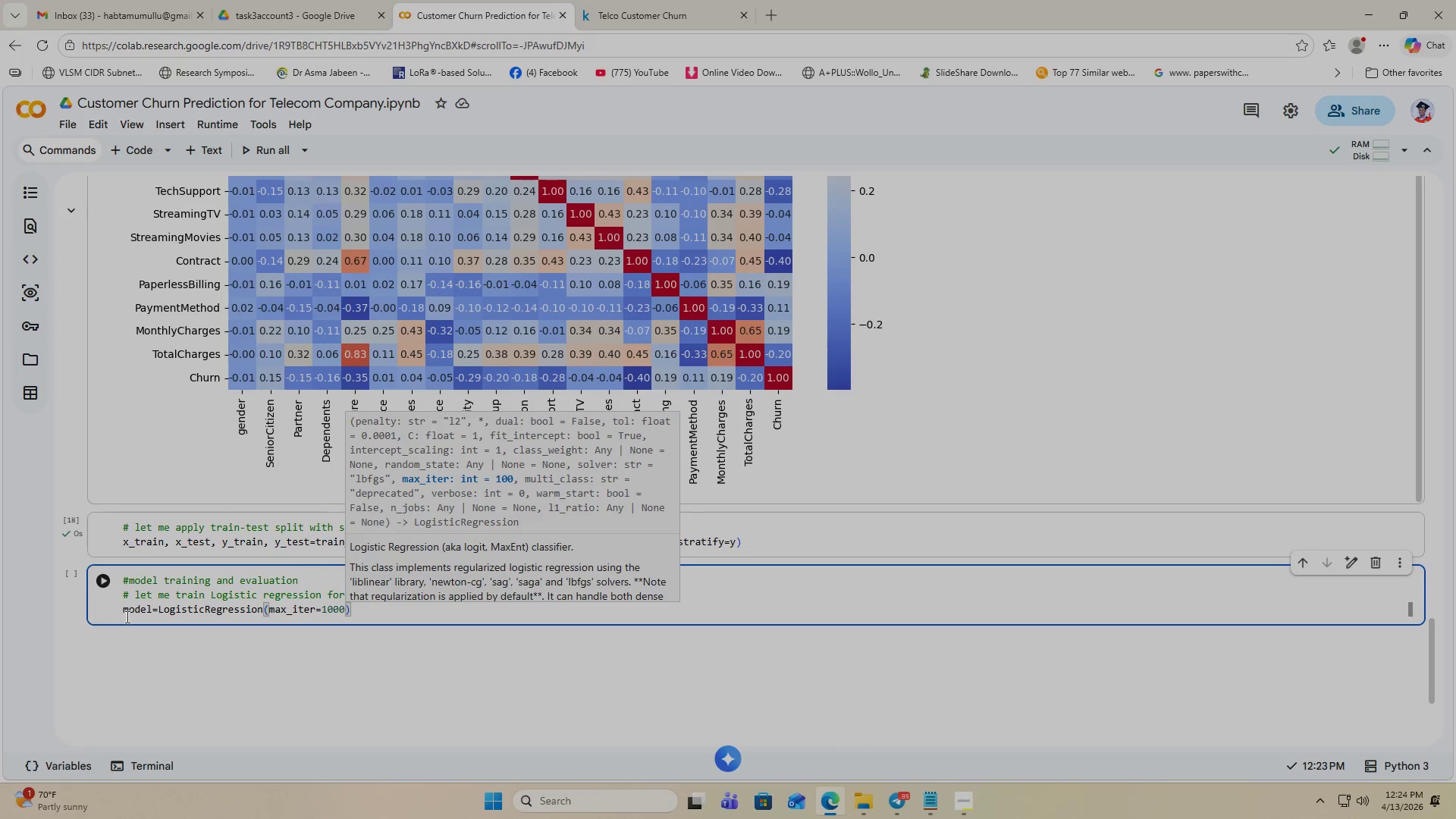 
key(ArrowRight)
 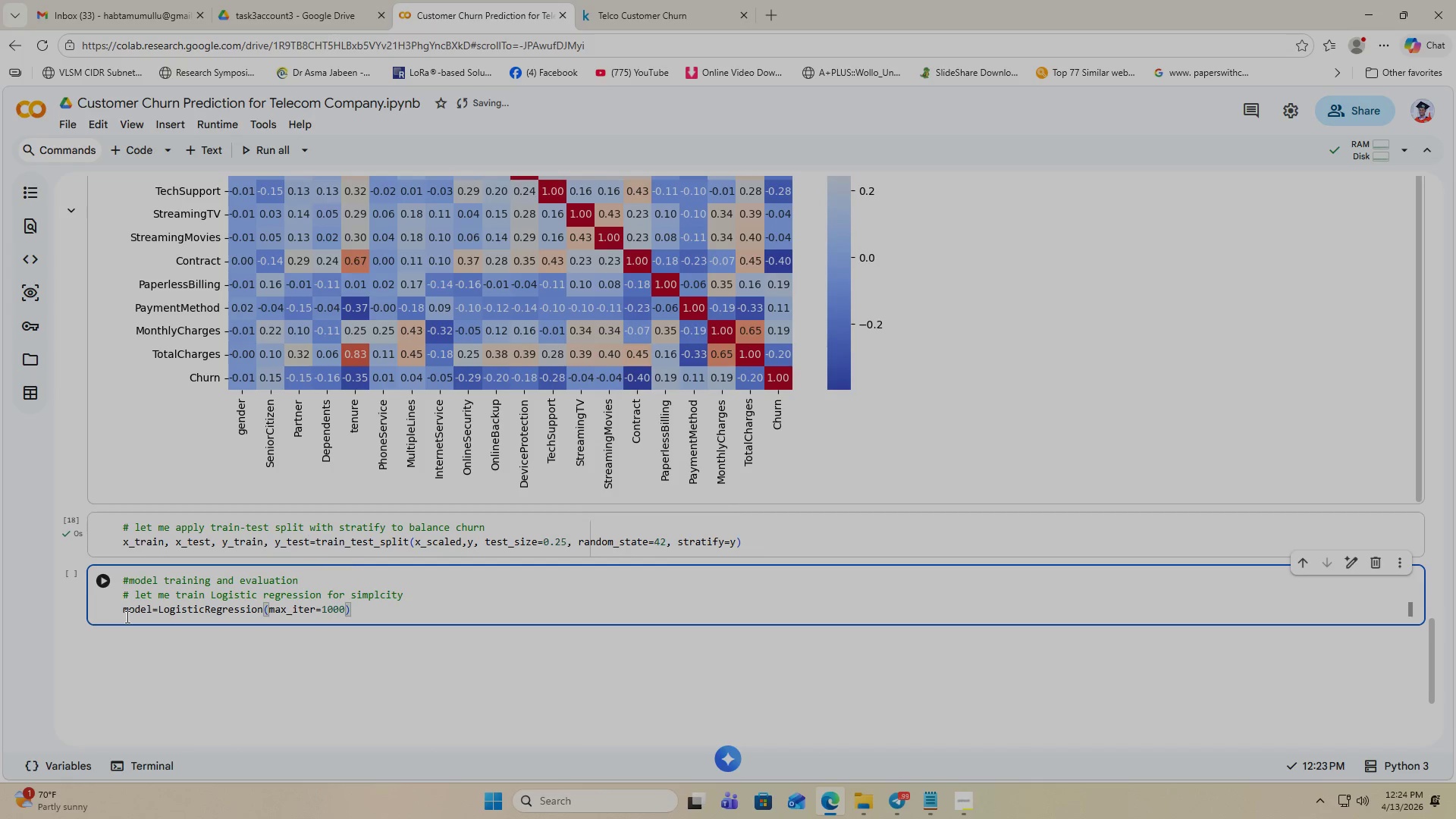 
key(Enter)
 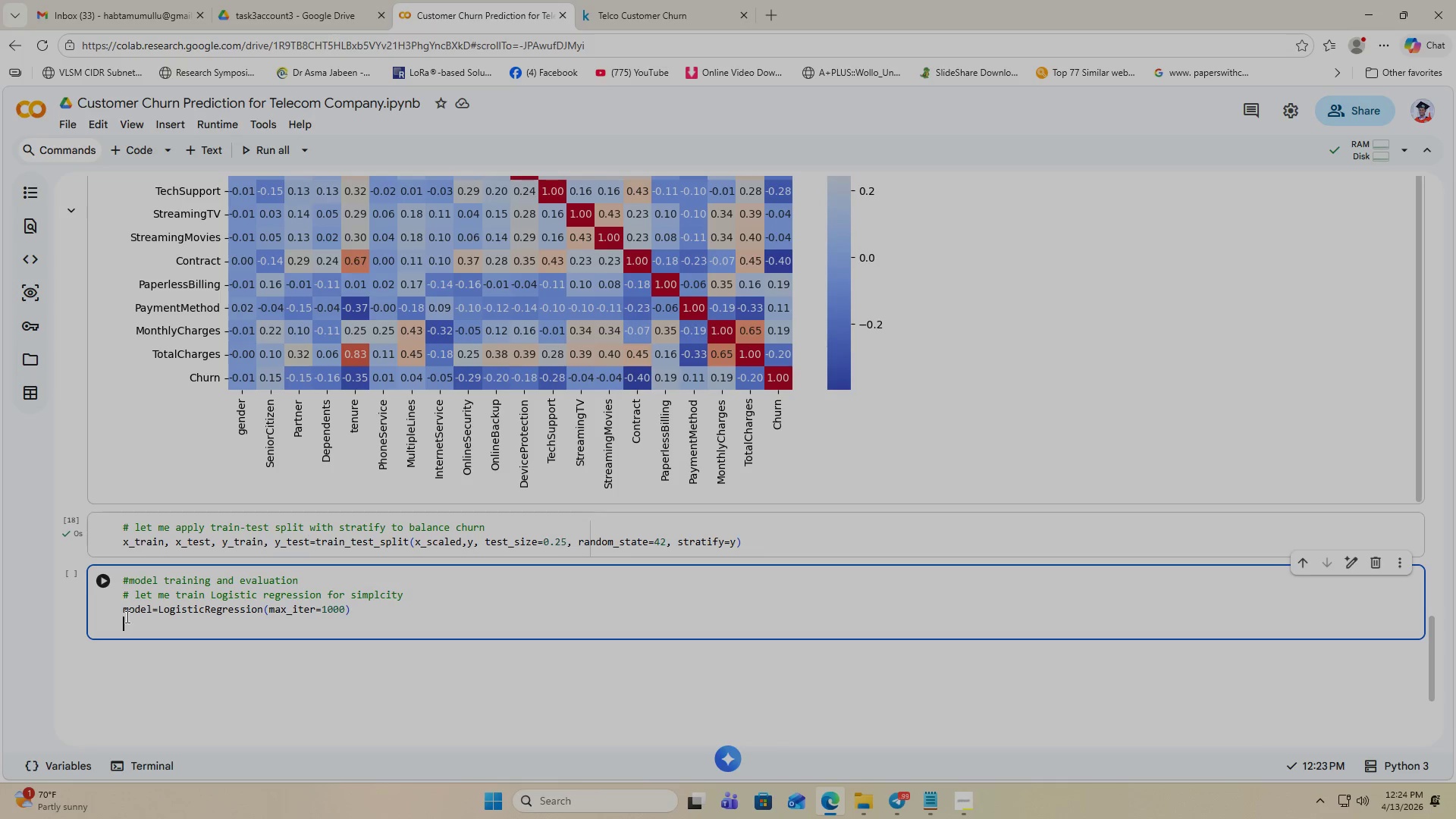 
type(model.fit()
 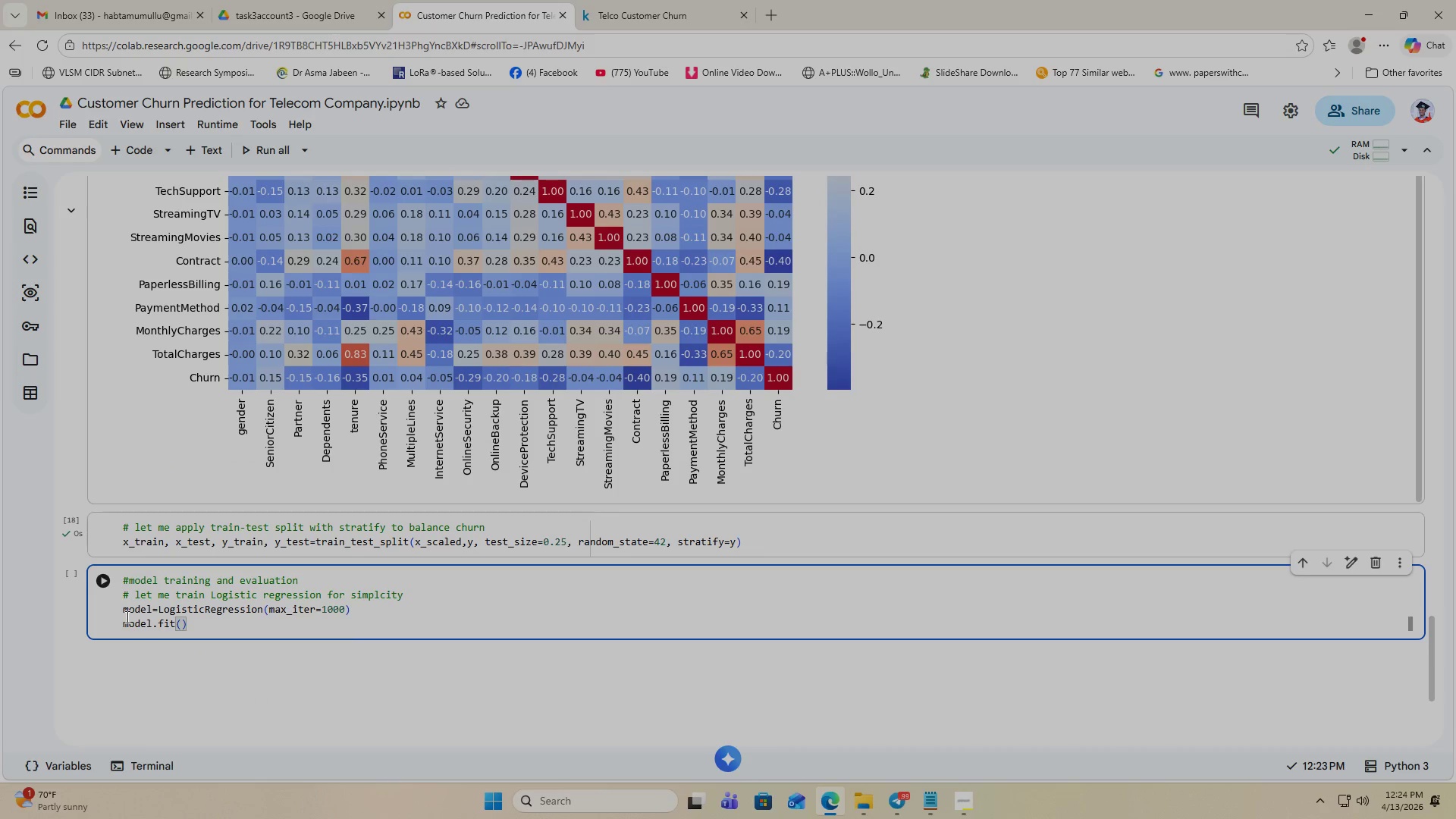 
key(X)
 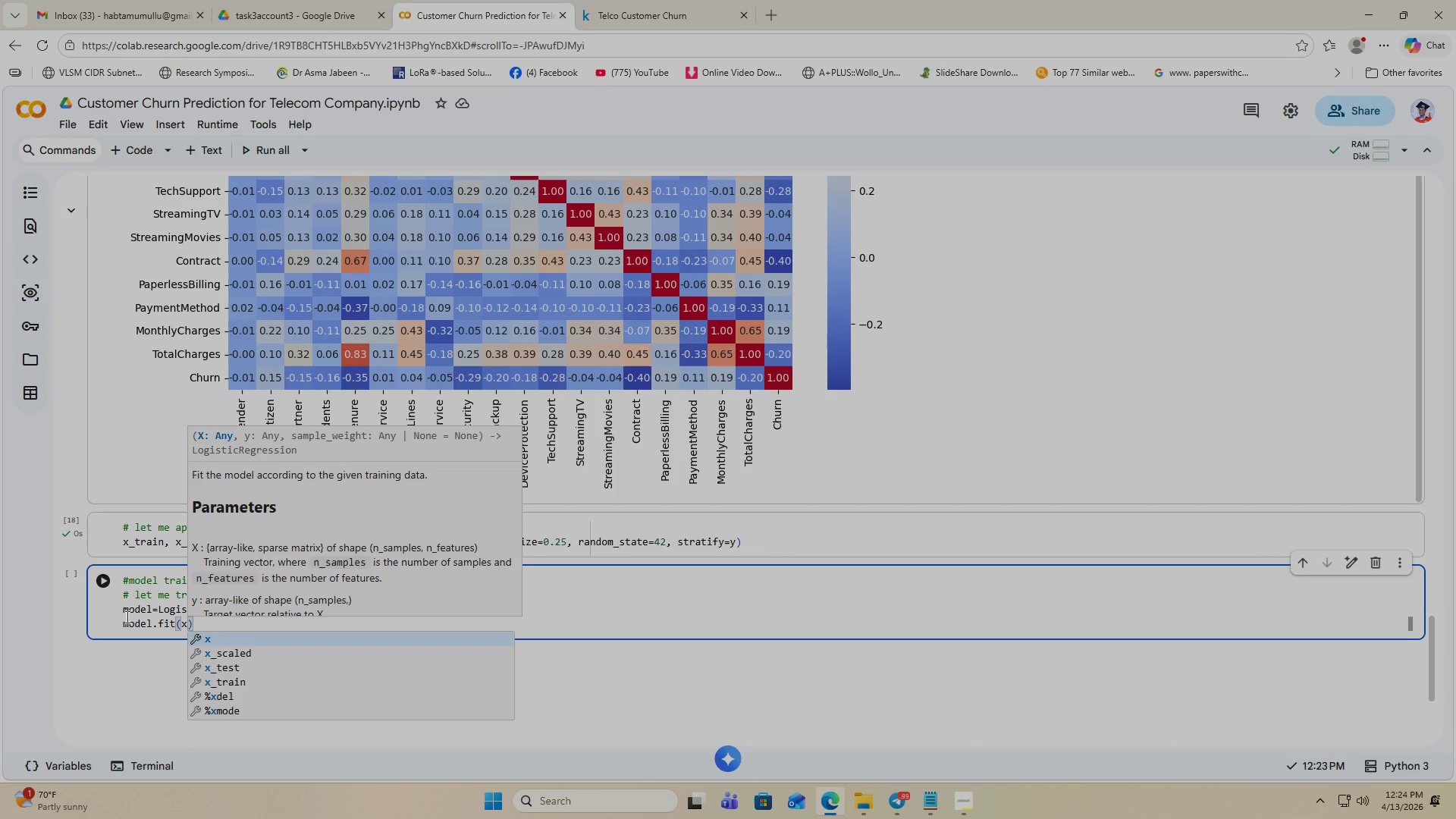 
key(ArrowDown)
 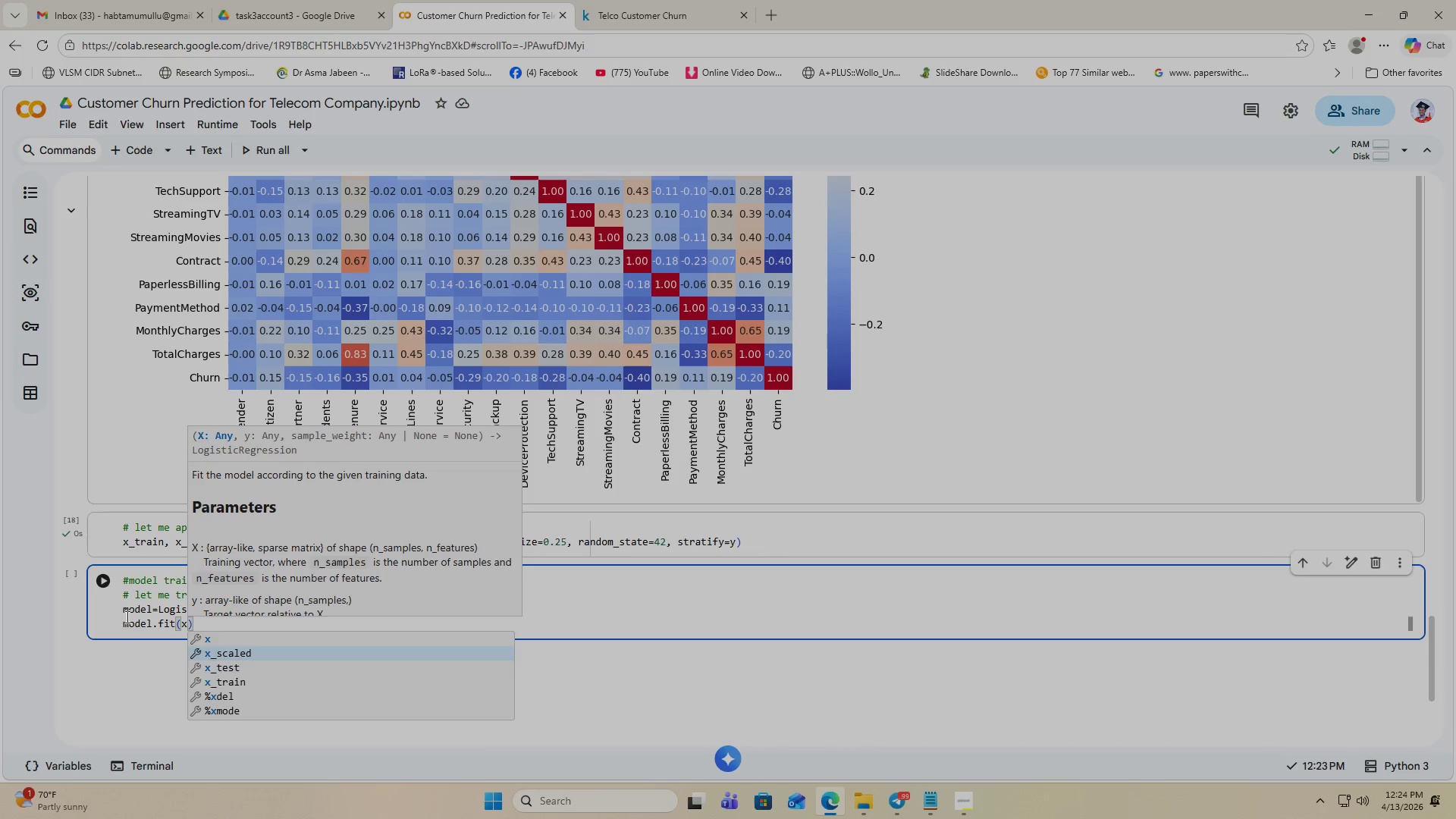 
key(ArrowDown)
 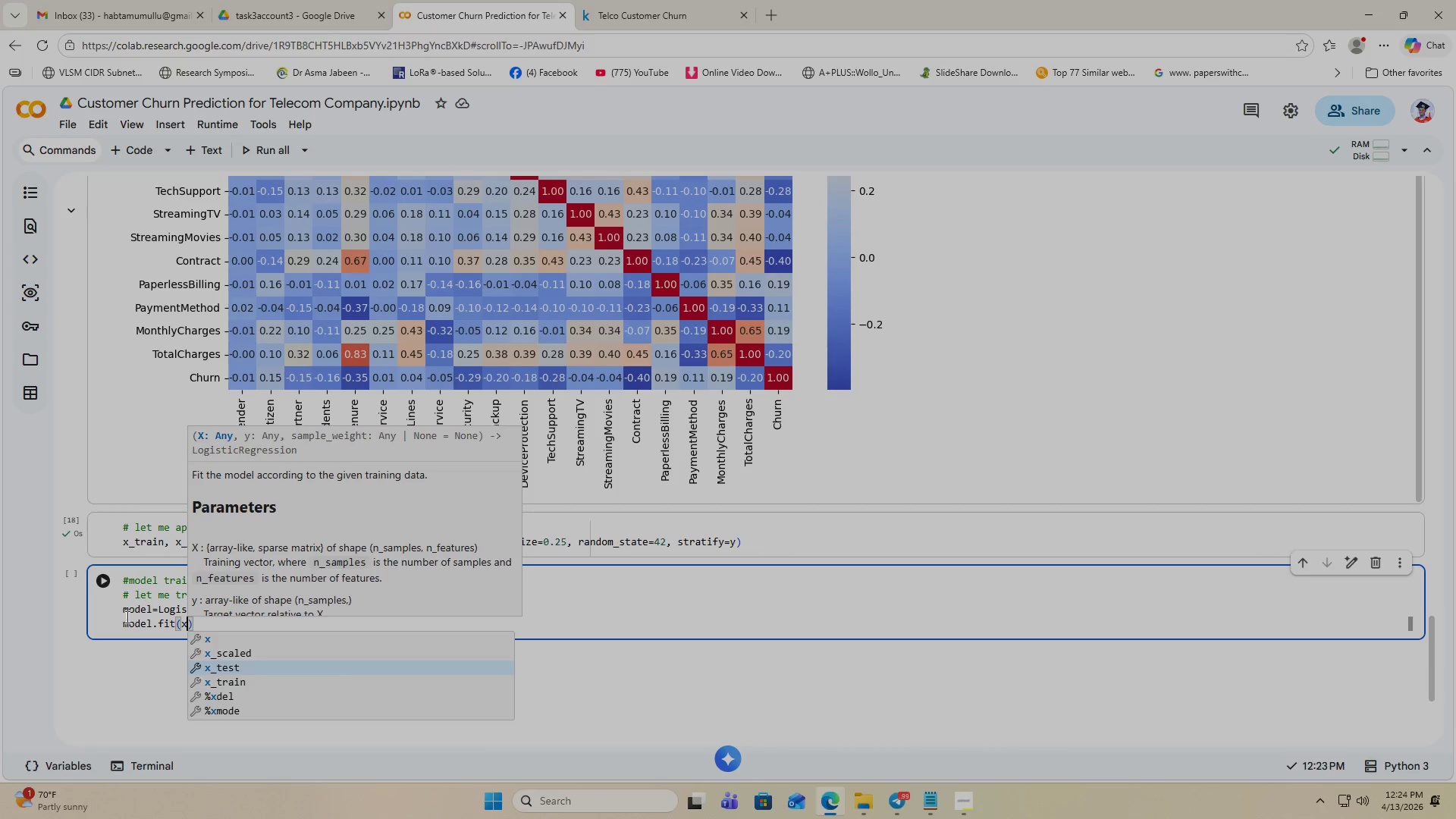 
key(ArrowDown)
 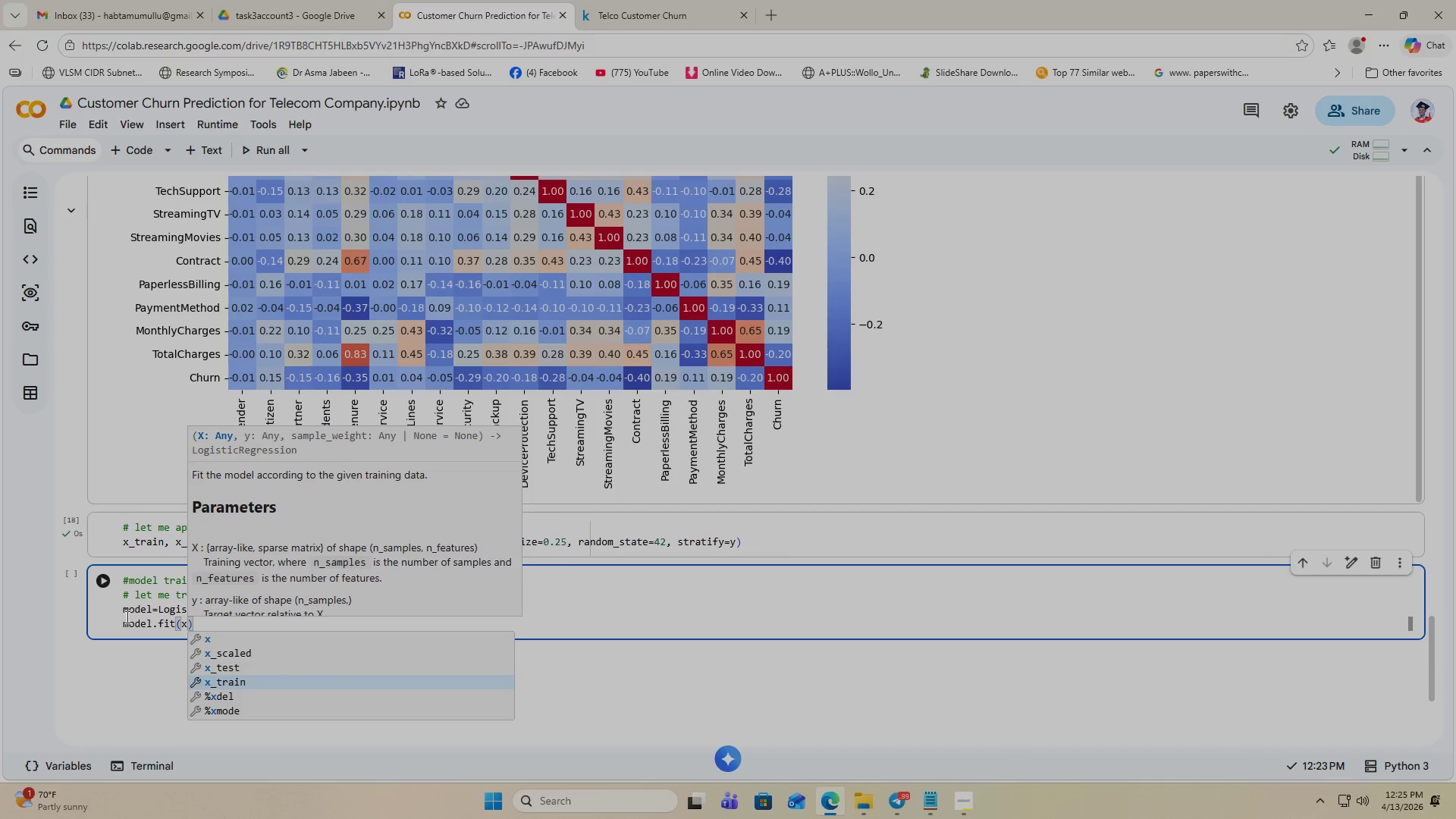 
key(Enter)
 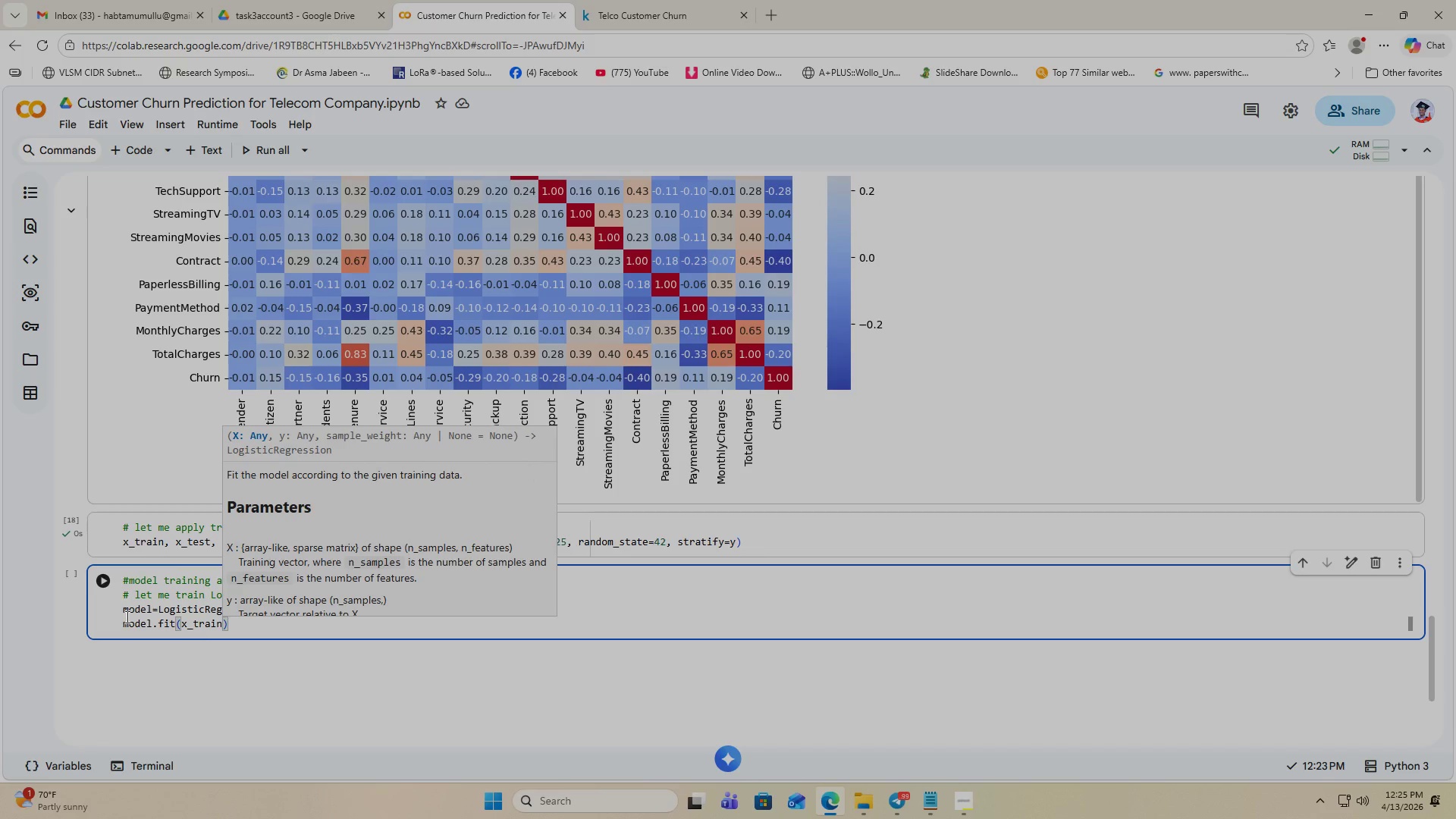 
key(Comma)
 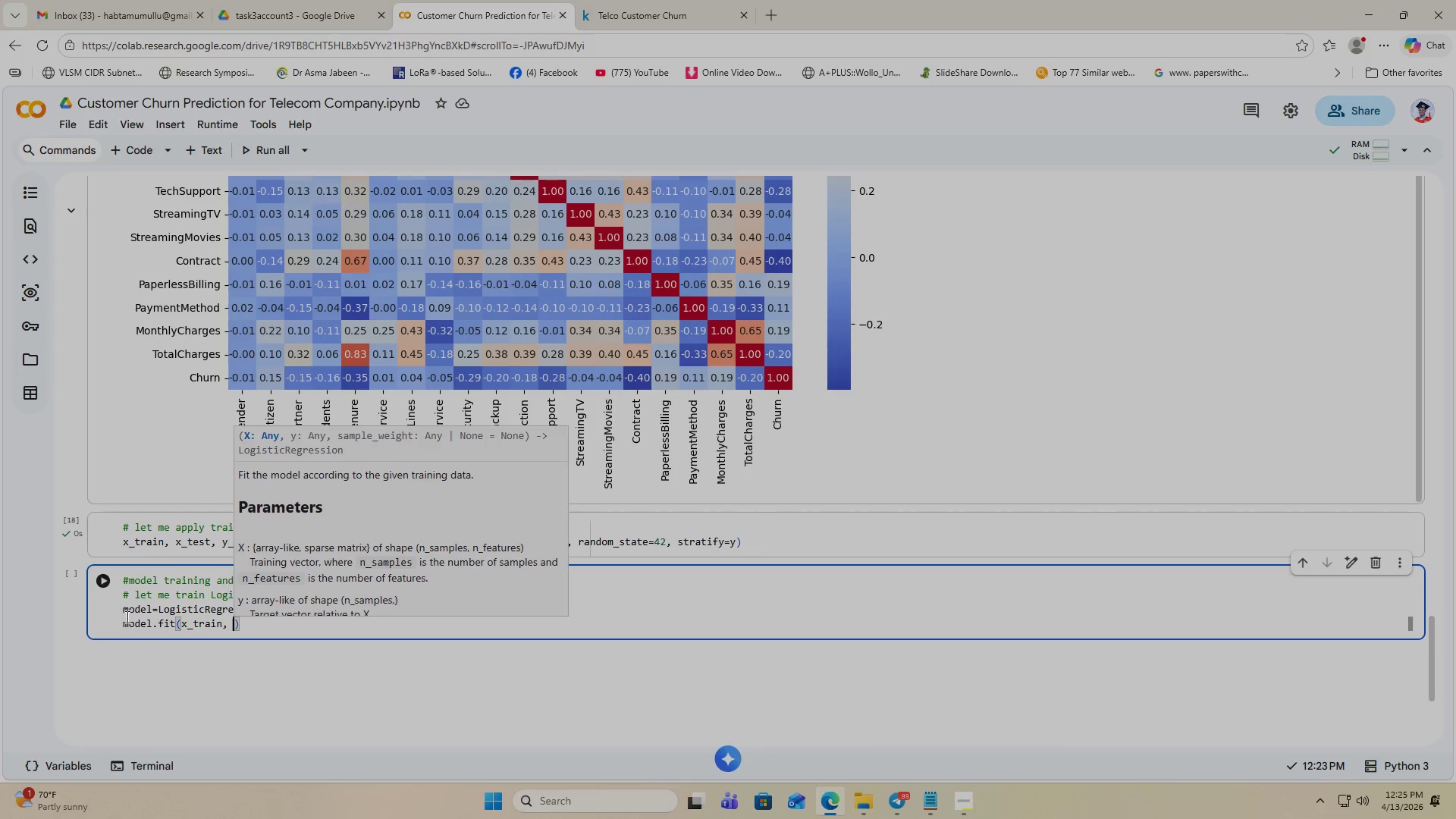 
key(Space)
 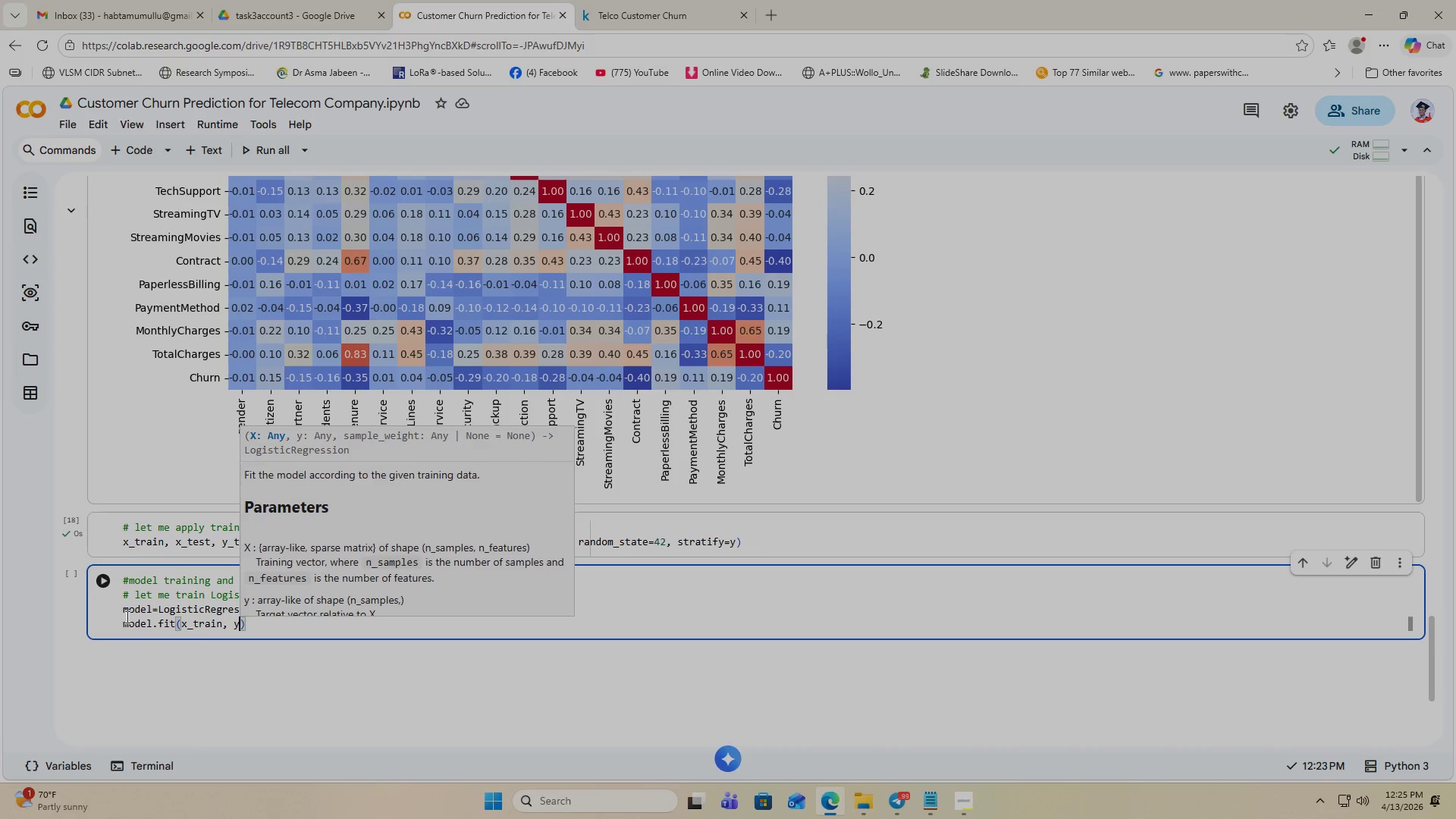 
key(Y)
 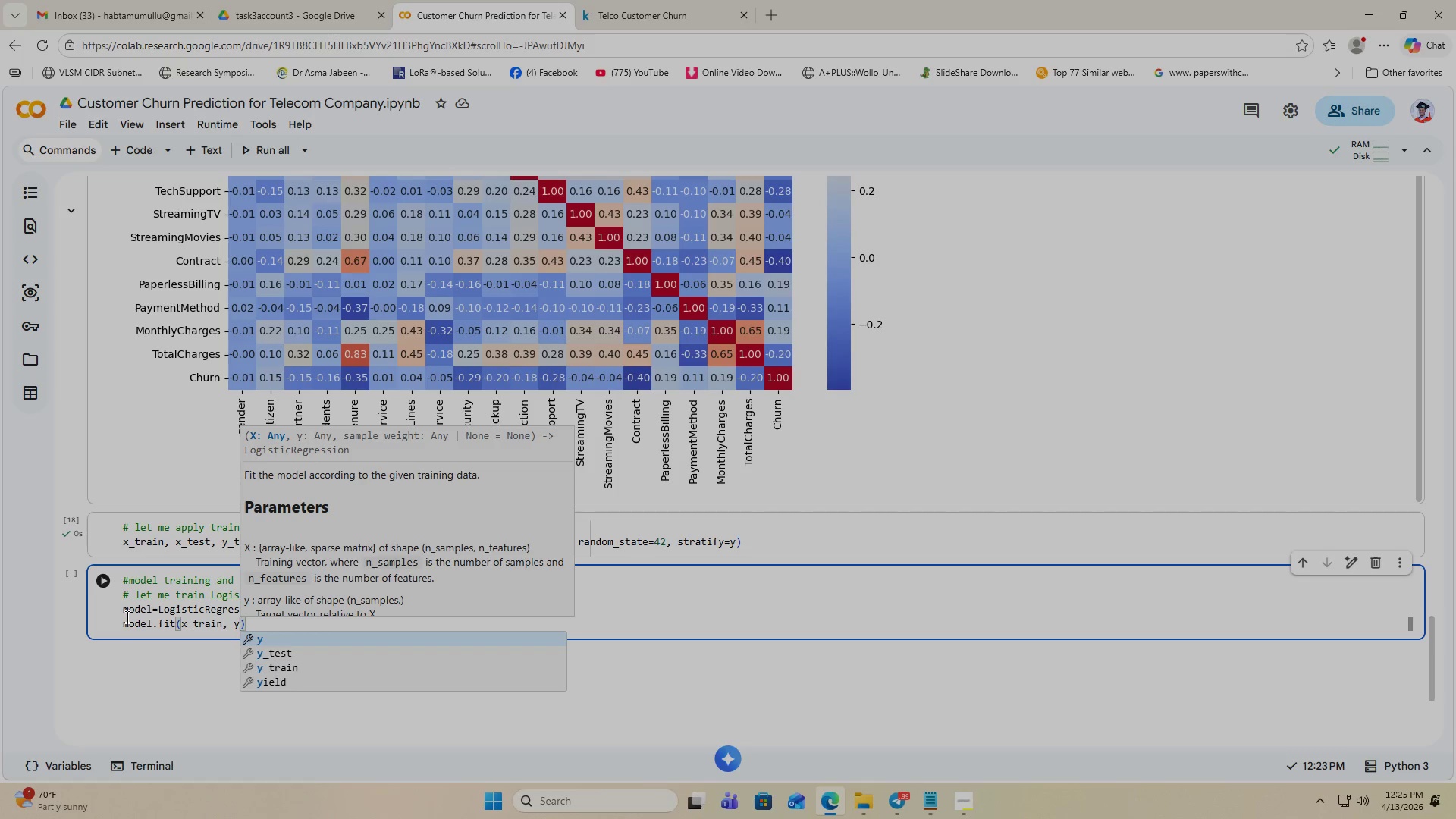 
key(ArrowDown)
 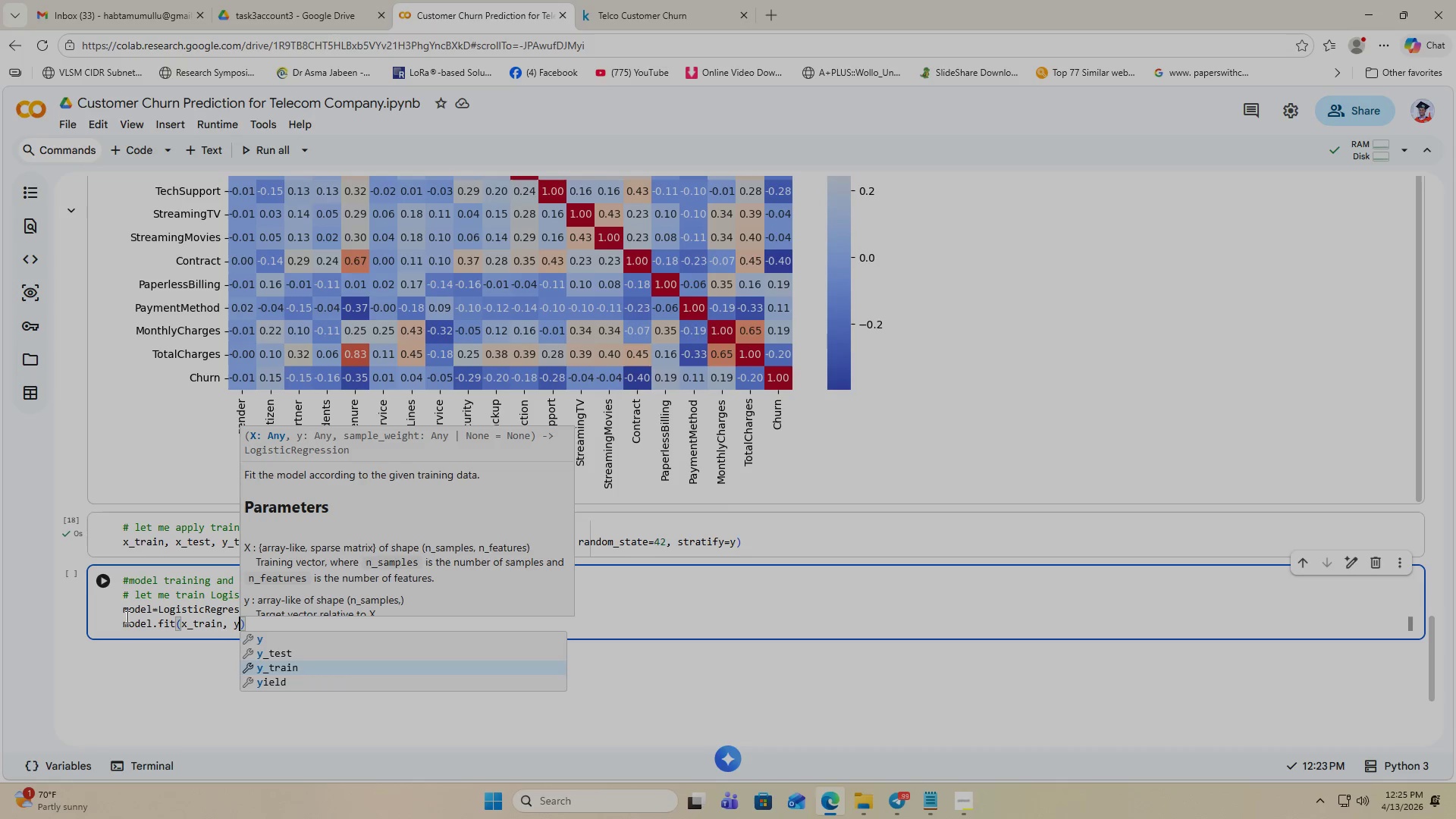 
key(ArrowDown)
 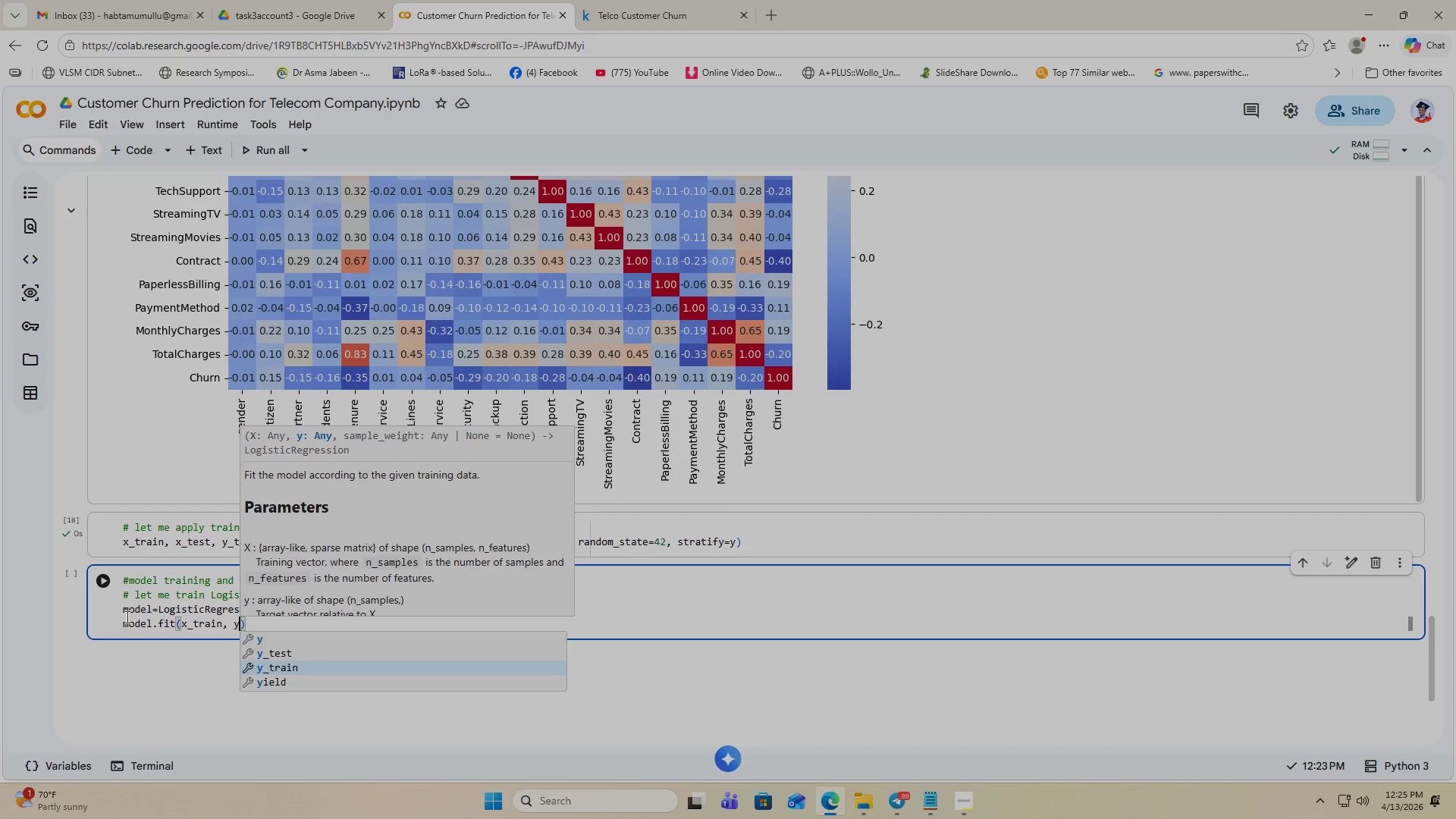 
key(Enter)
 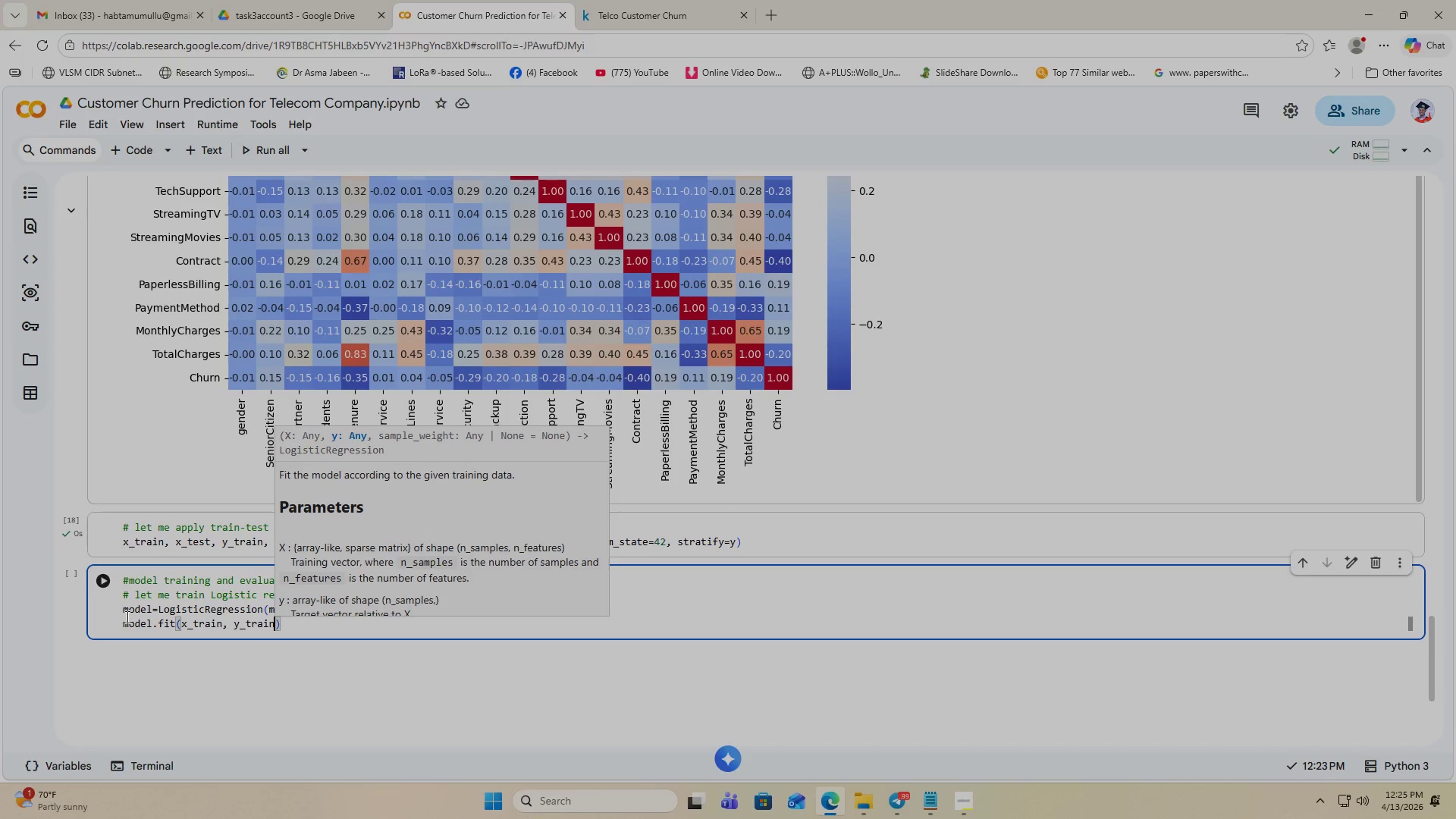 
key(ArrowRight)
 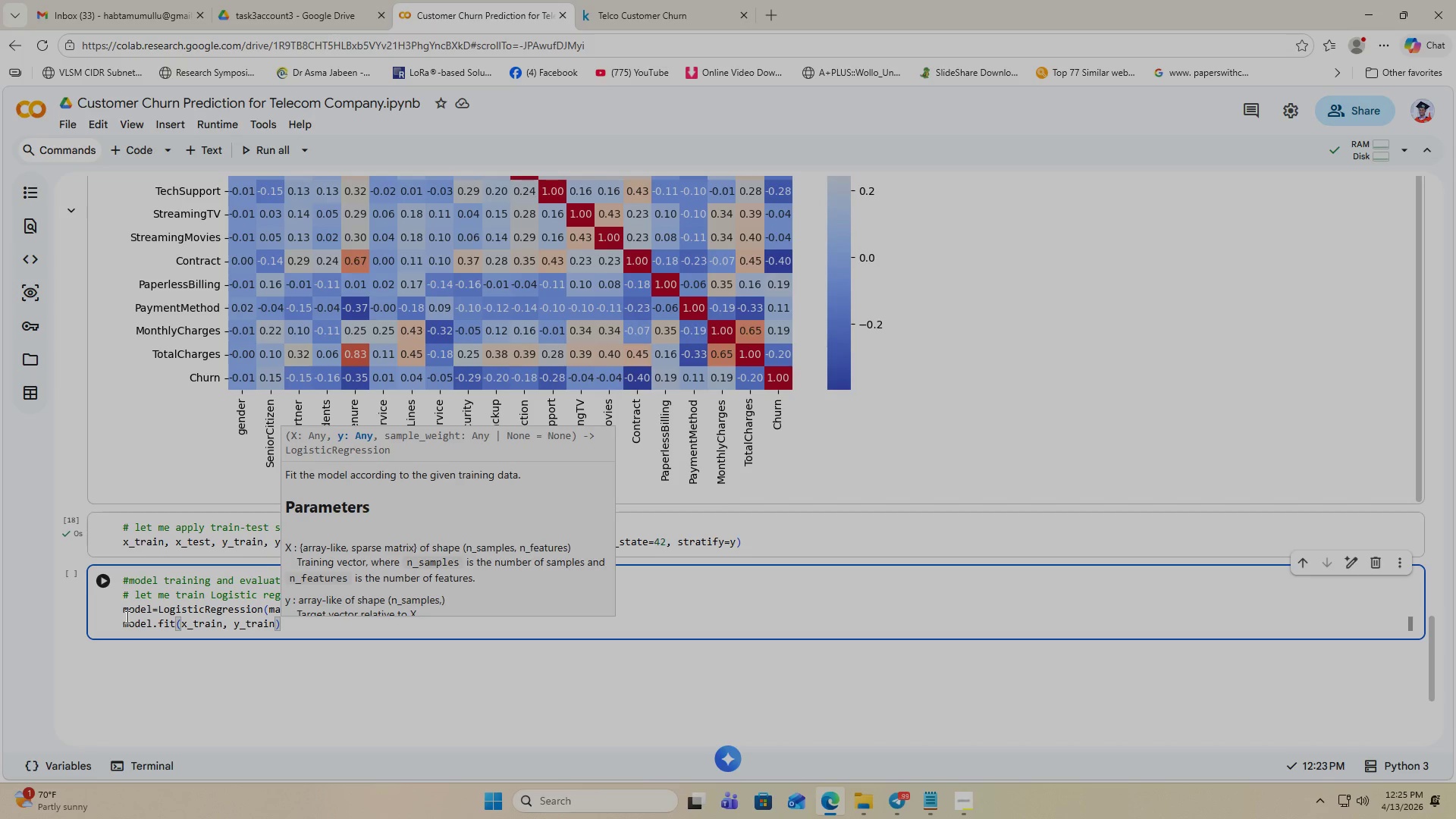 
key(Enter)
 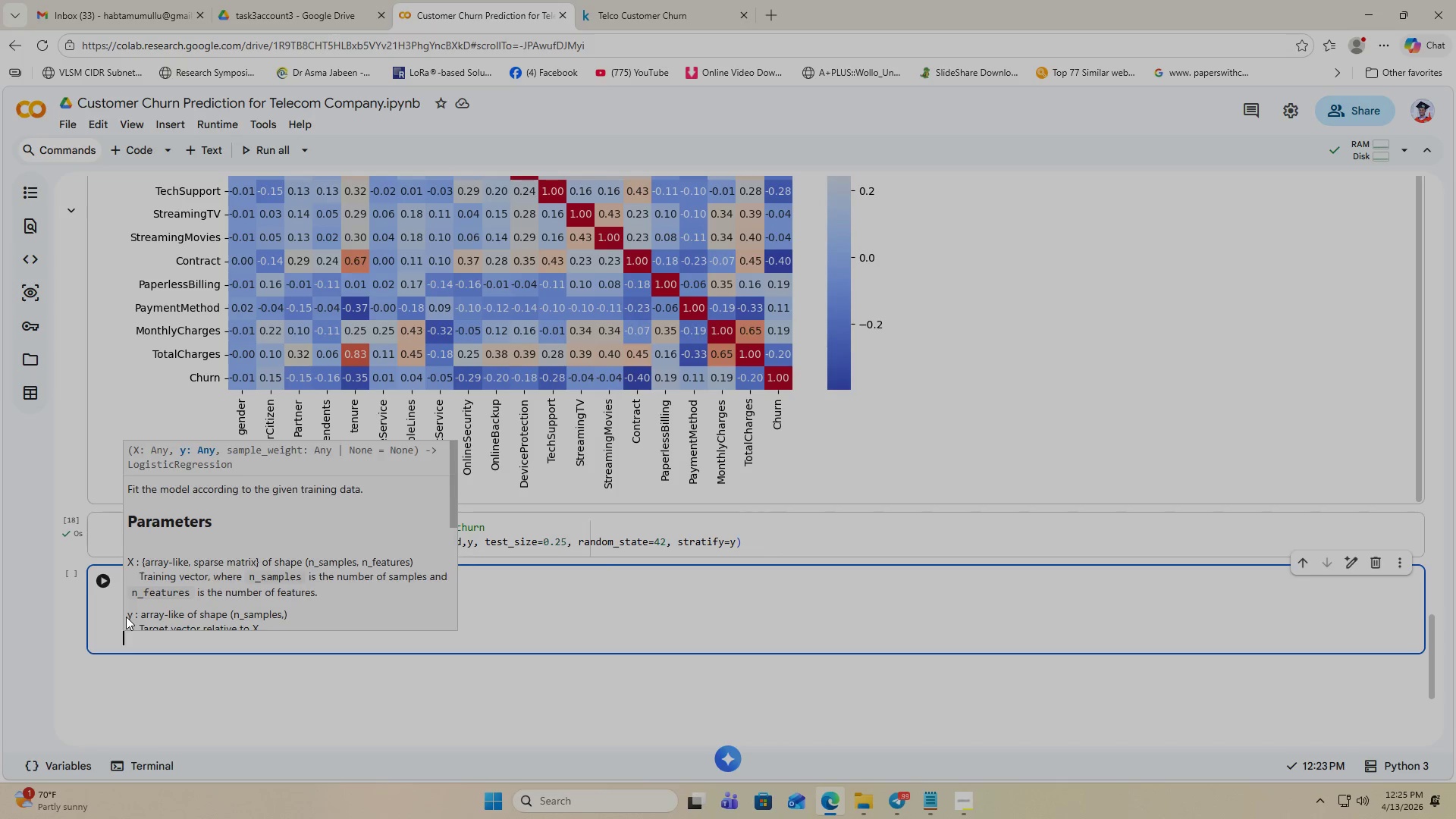 
key(Enter)
 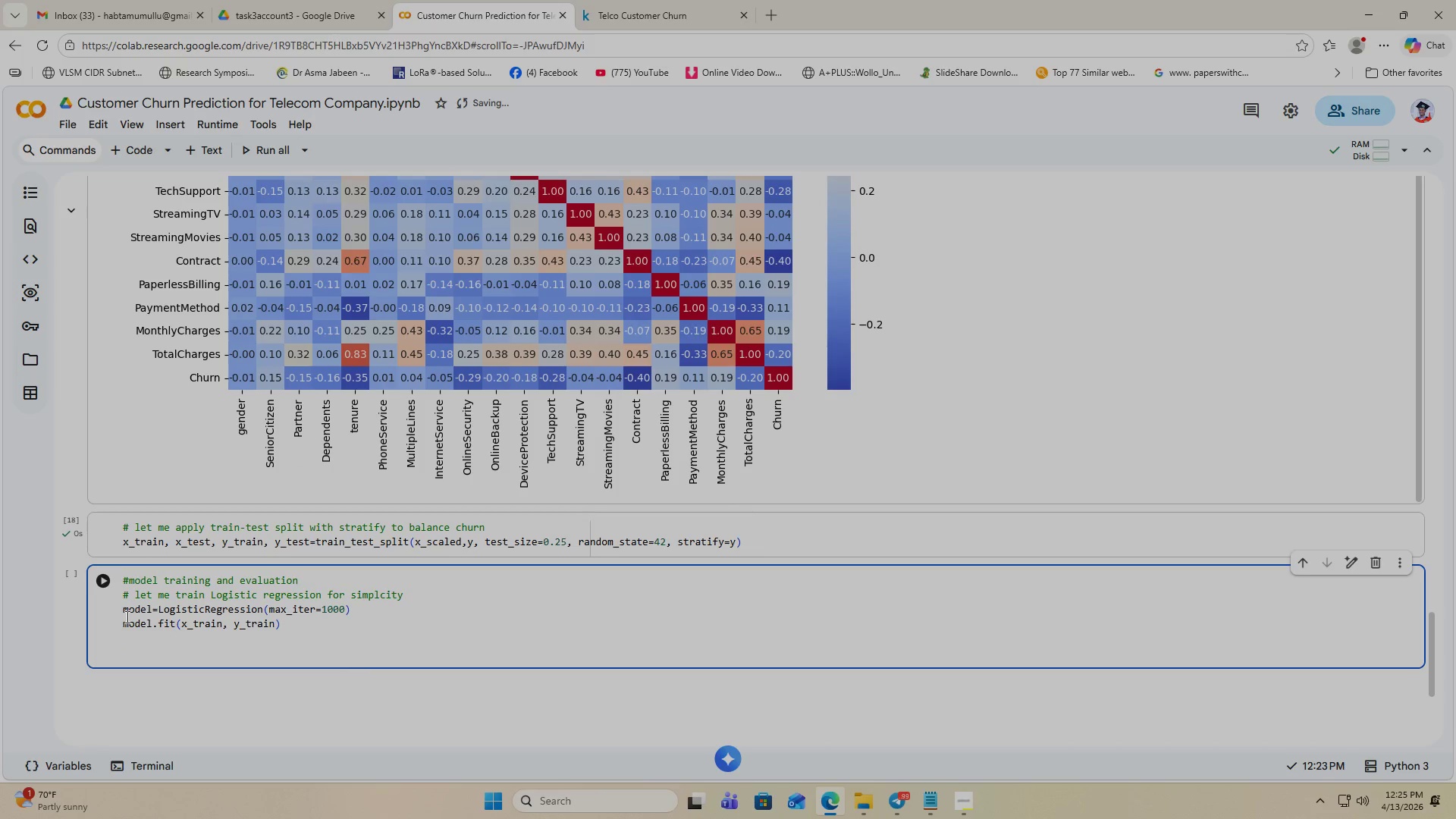 
type(# predict on test set)
 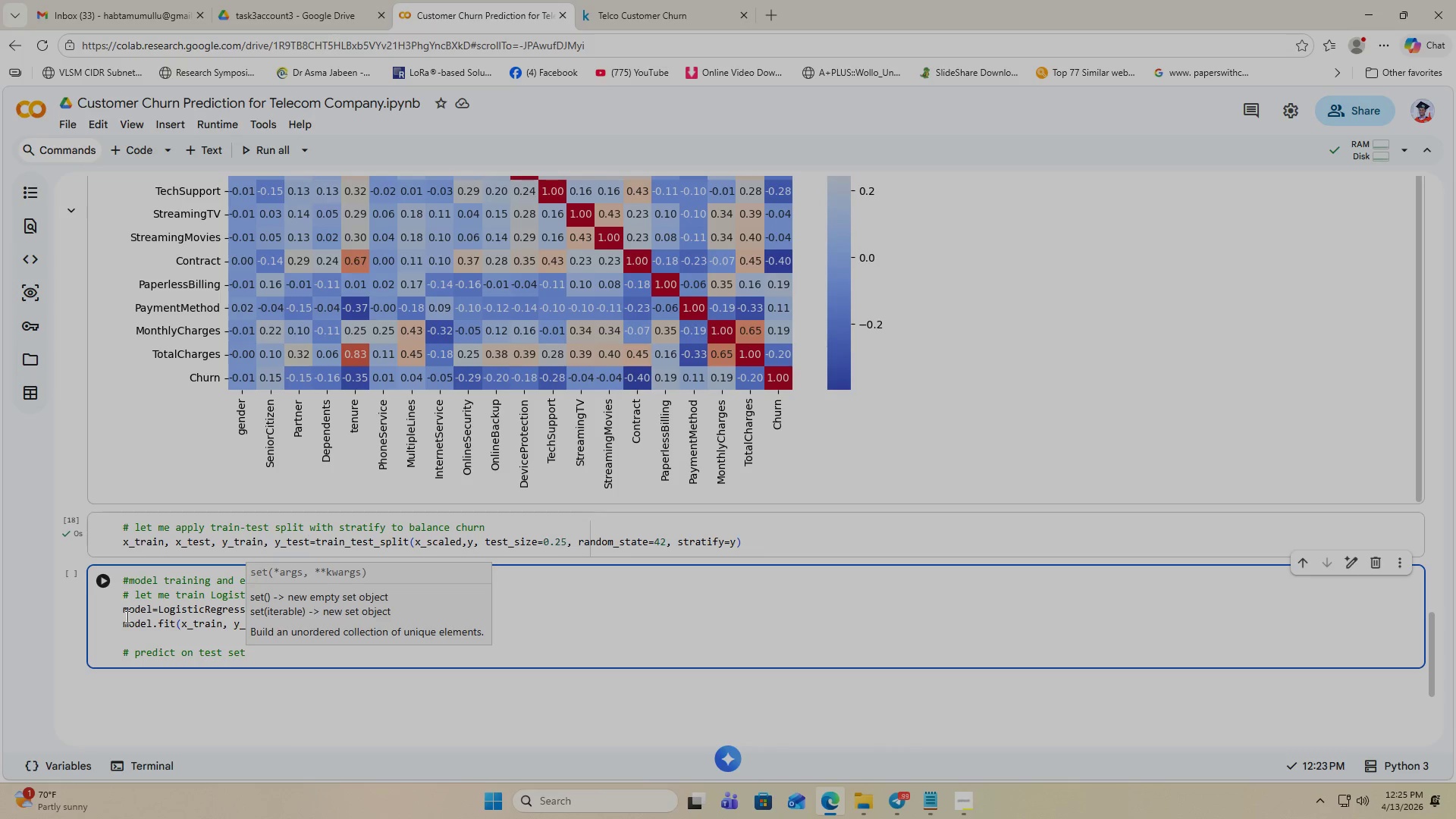 
key(Enter)
 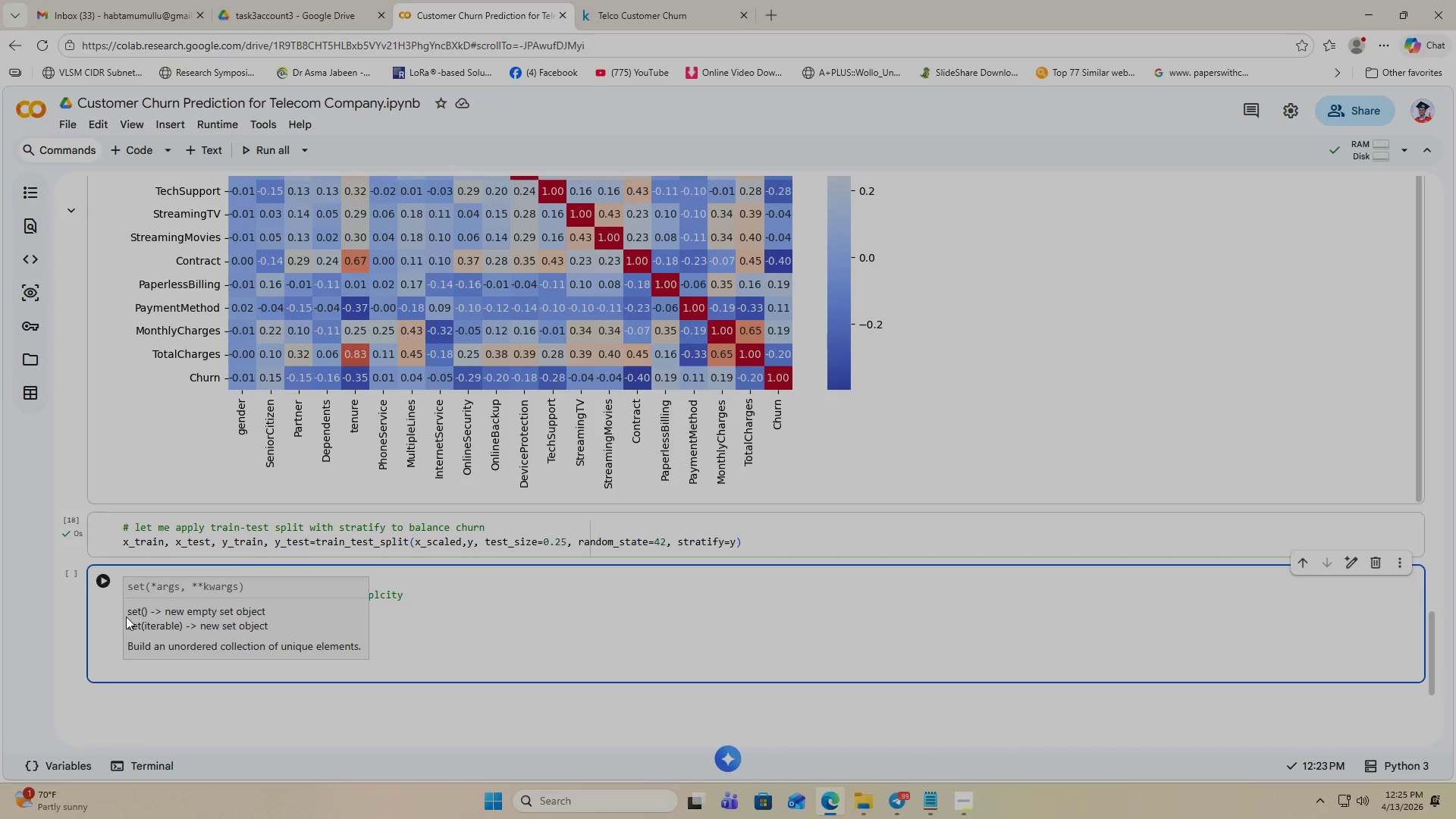 
key(Y)
 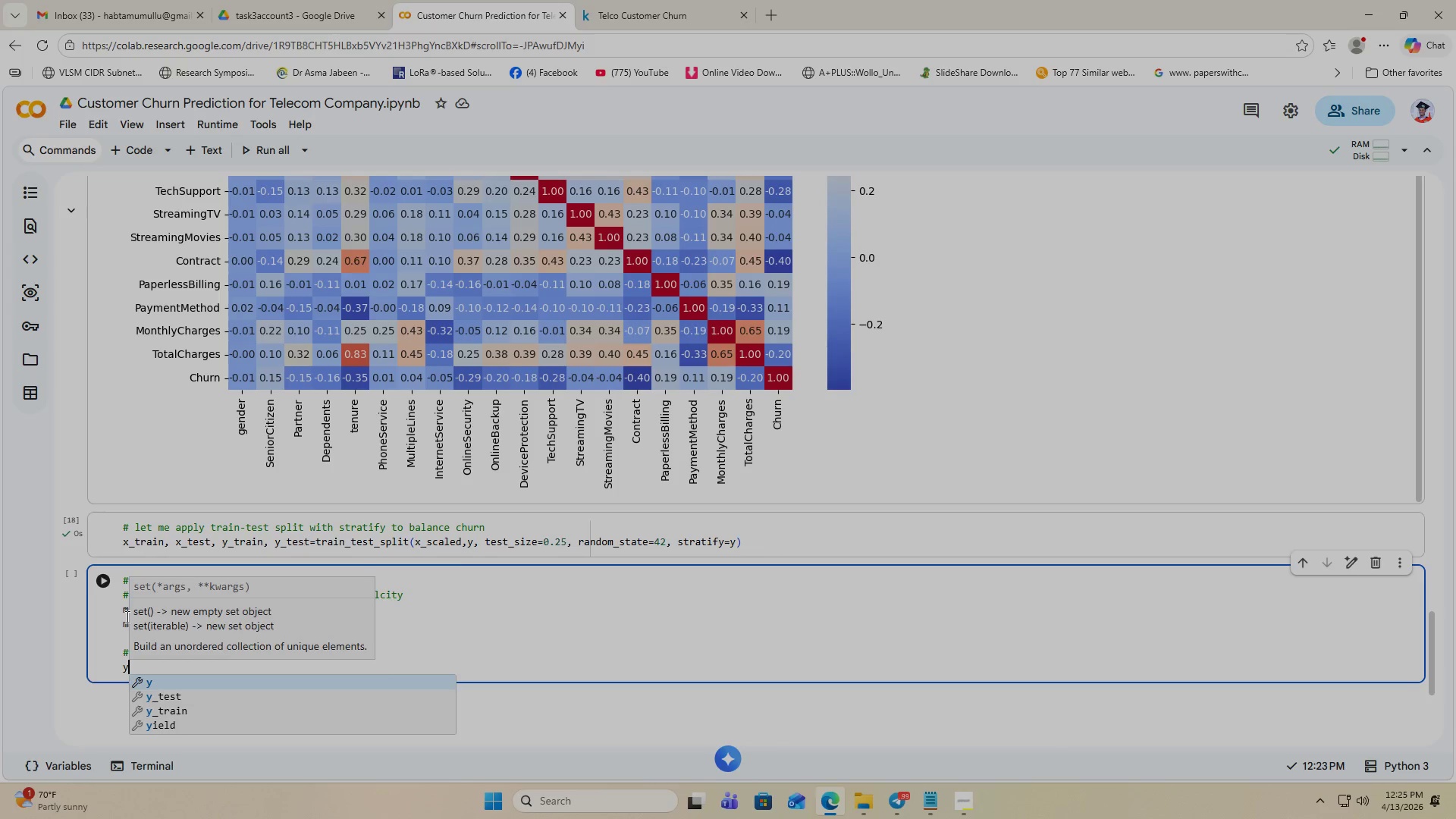 
type(_pred=model.pred)
 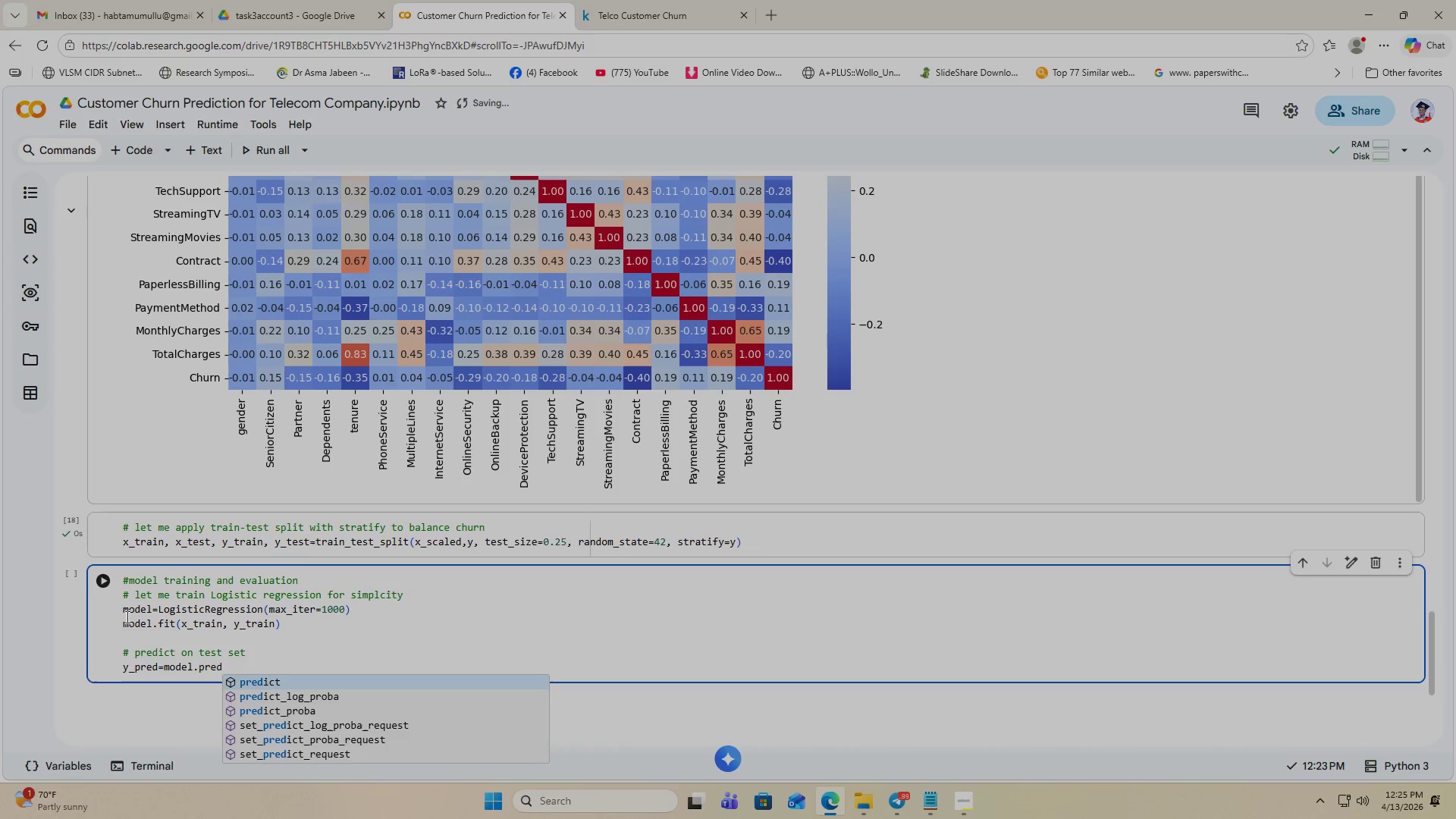 
key(Enter)
 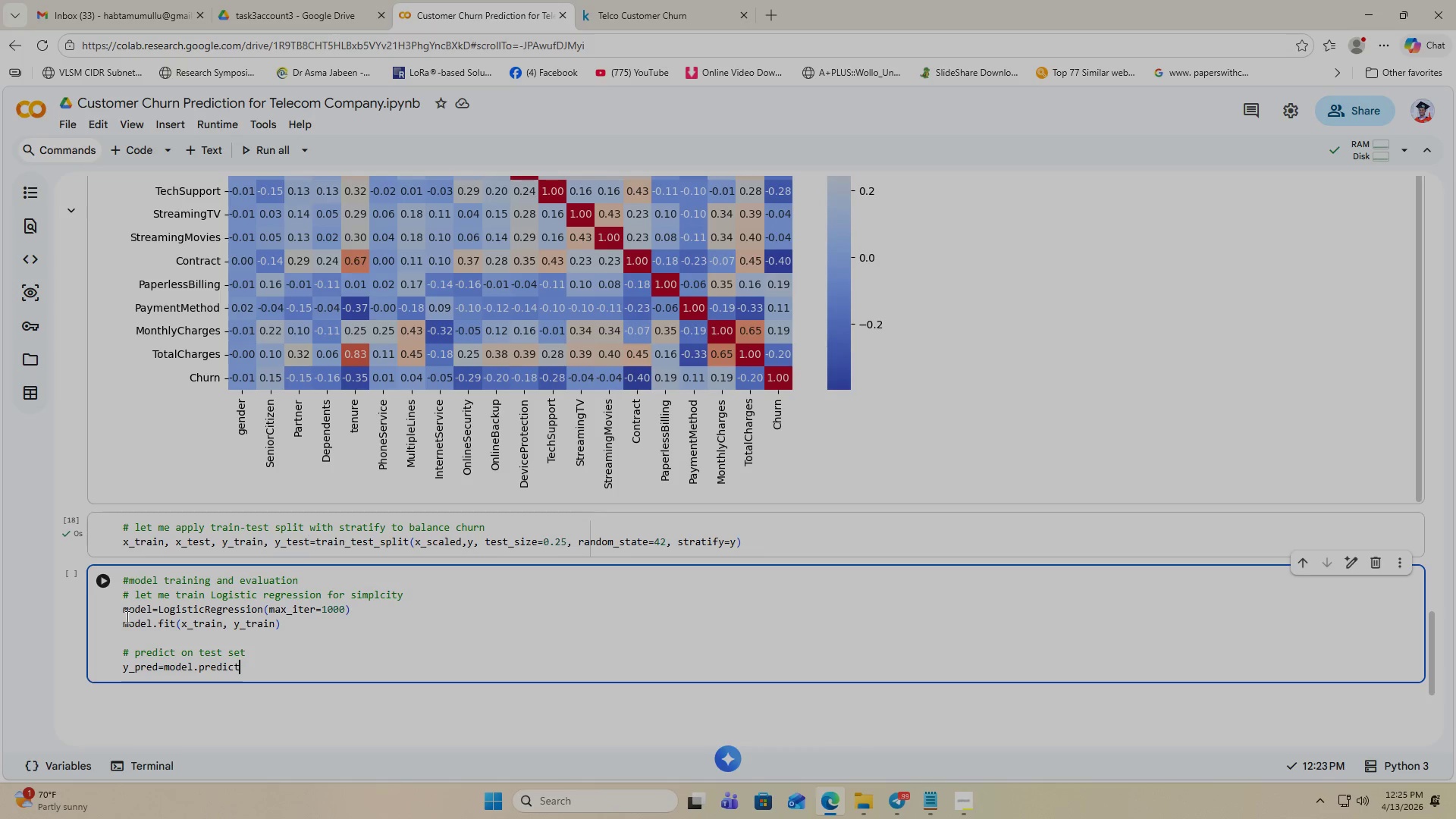 
key(Shift+9)
 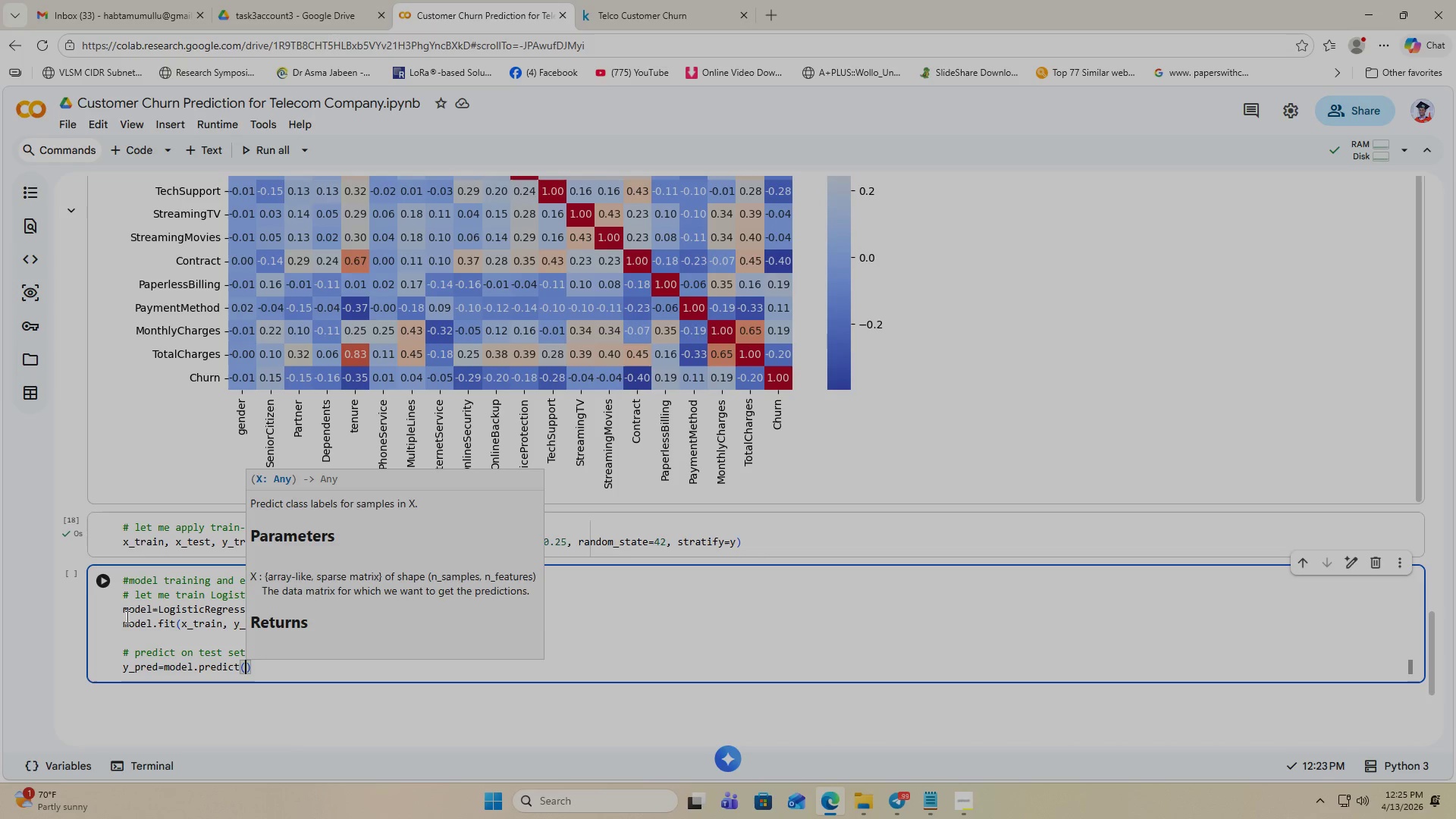 
type(x_te)
 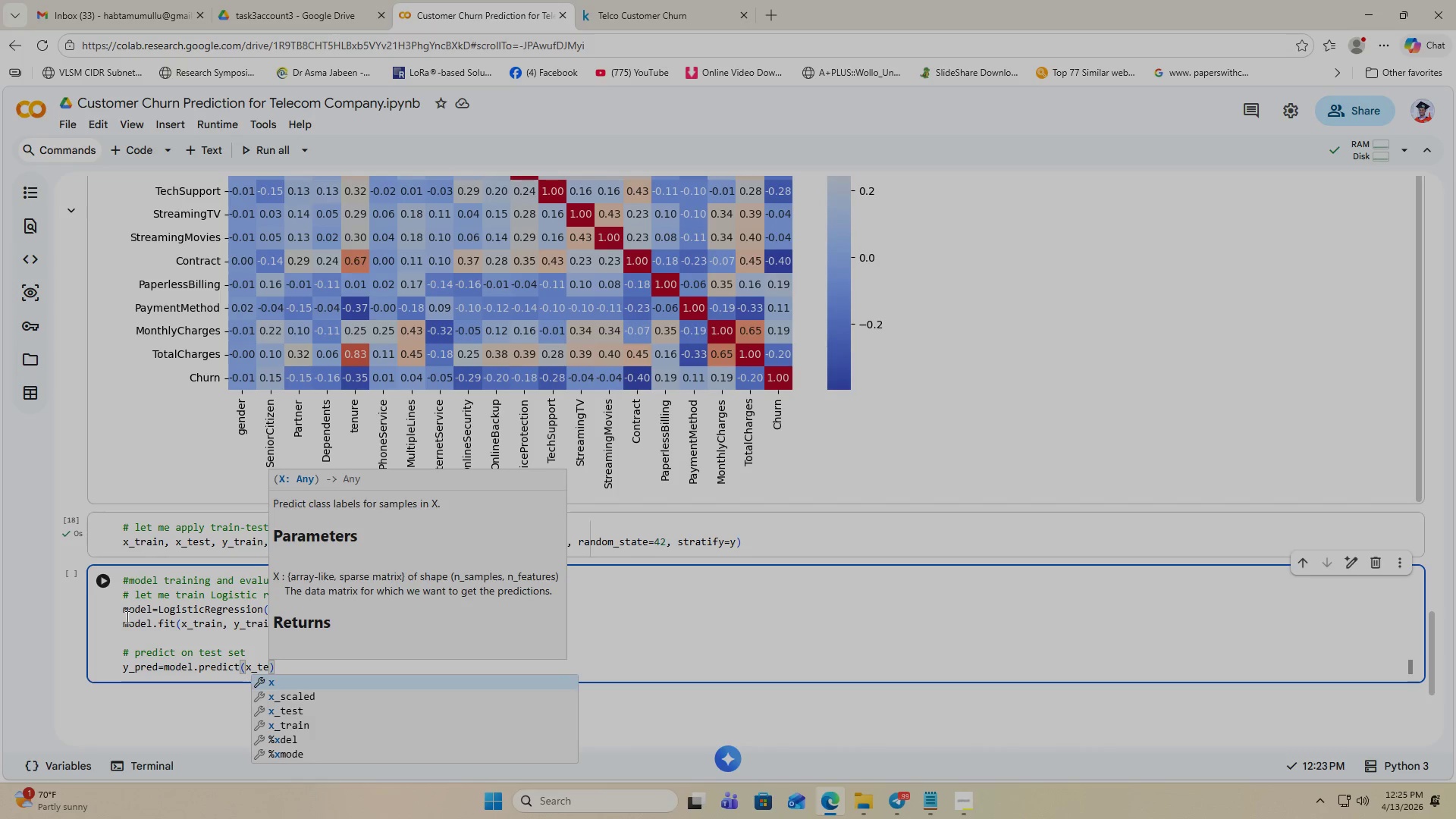 
key(Enter)
 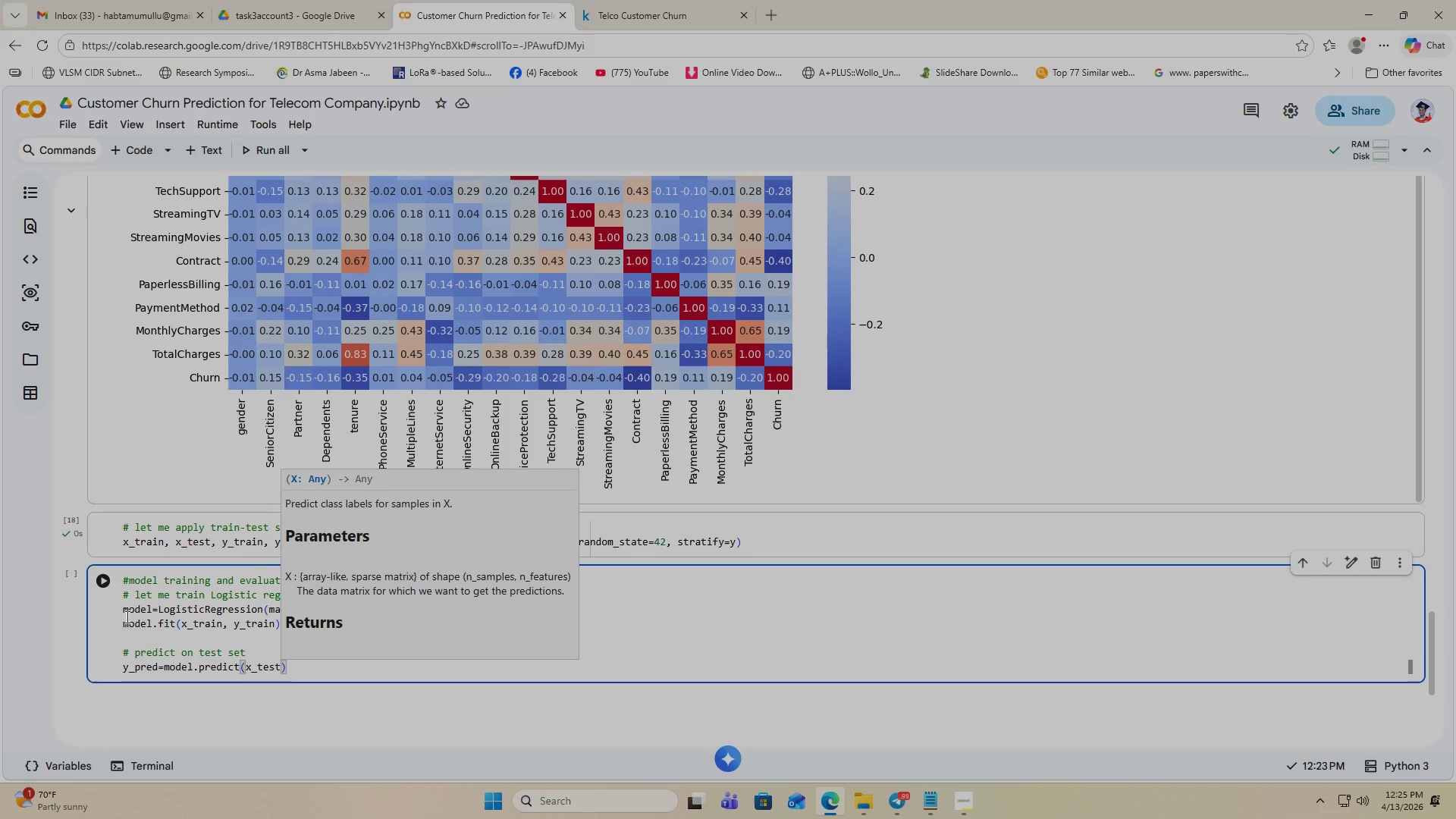 
key(ArrowRight)
 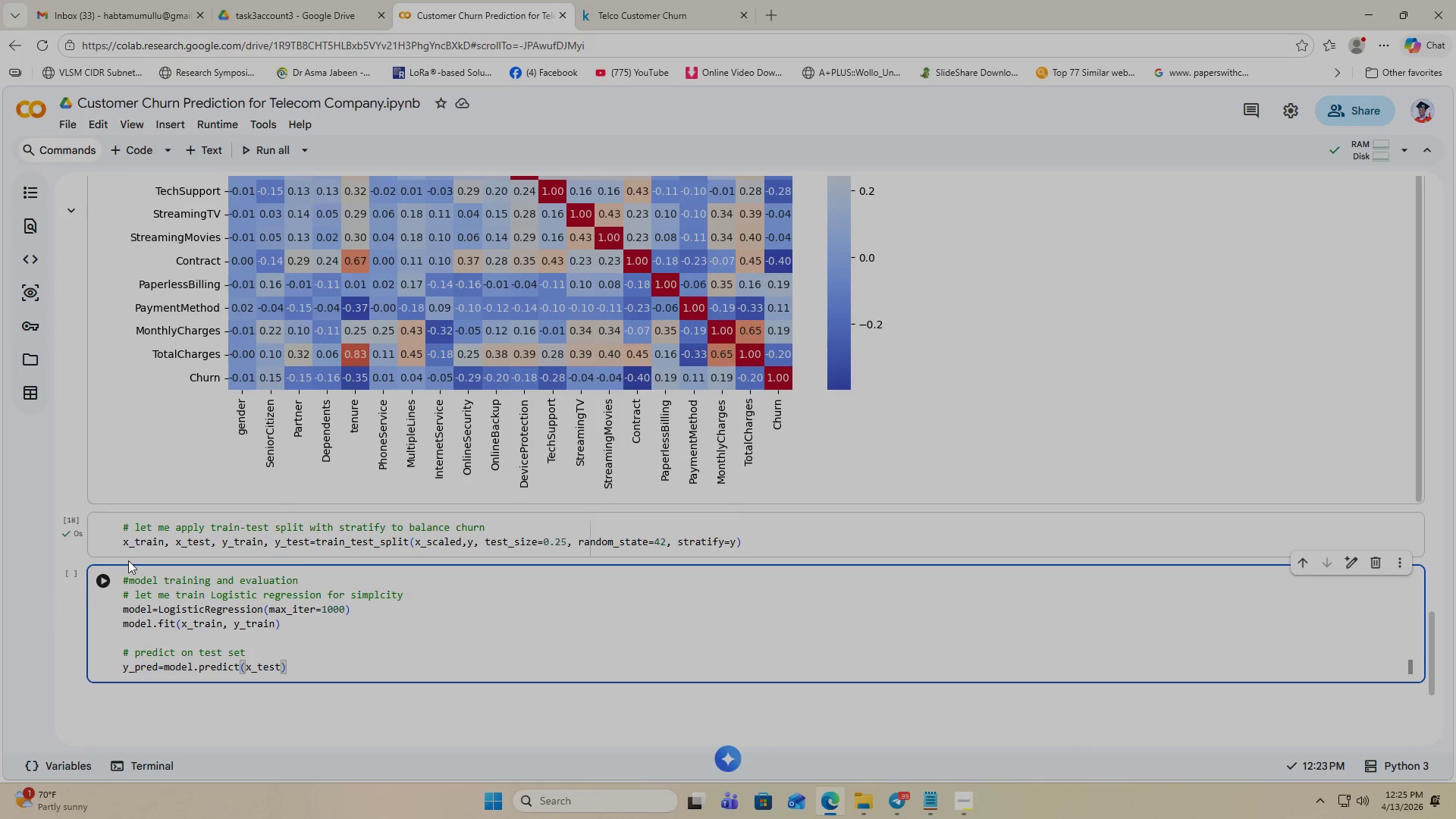 
left_click([102, 577])
 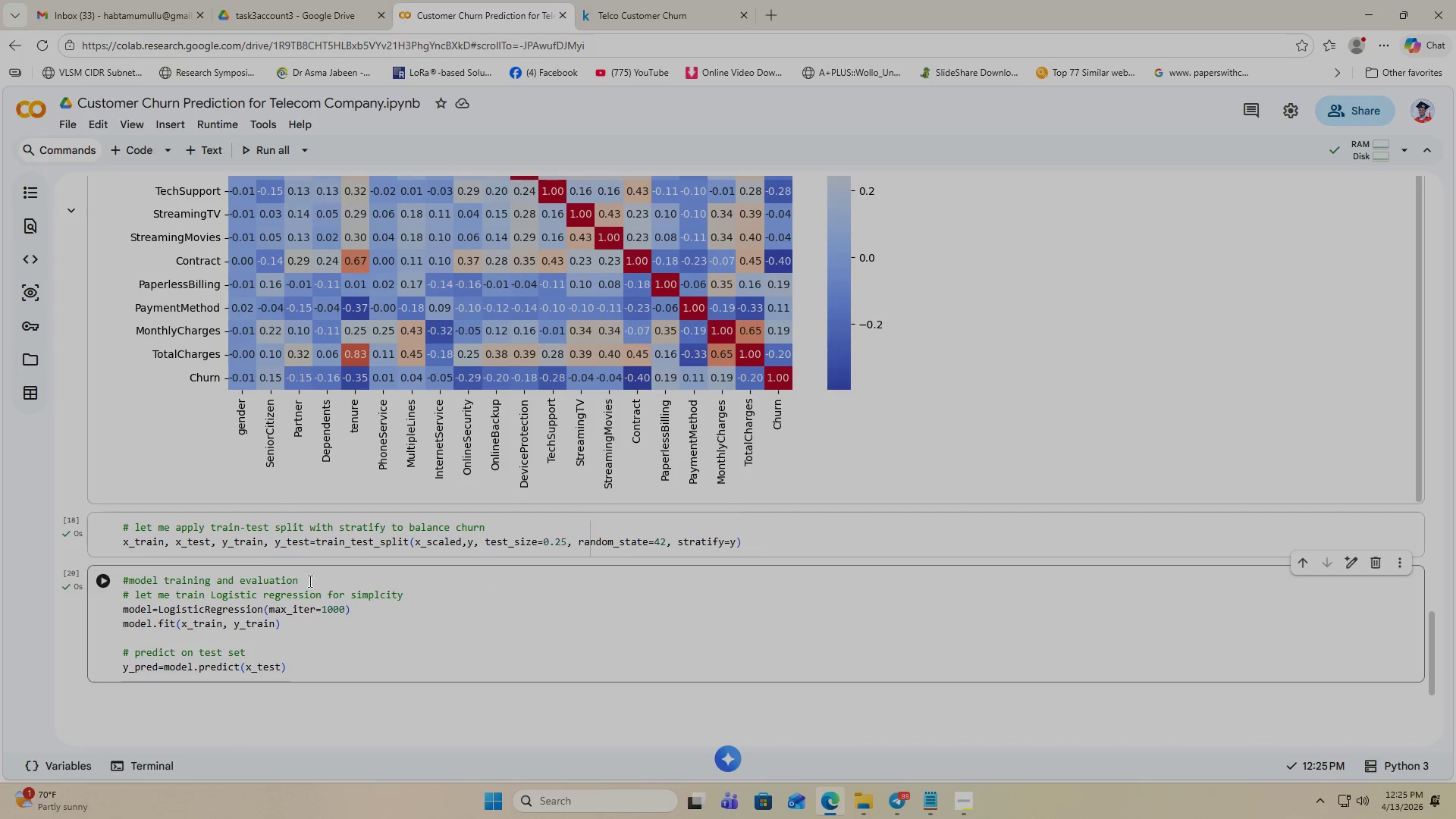 
scroll: coordinate [423, 563], scroll_direction: down, amount: 2.0
 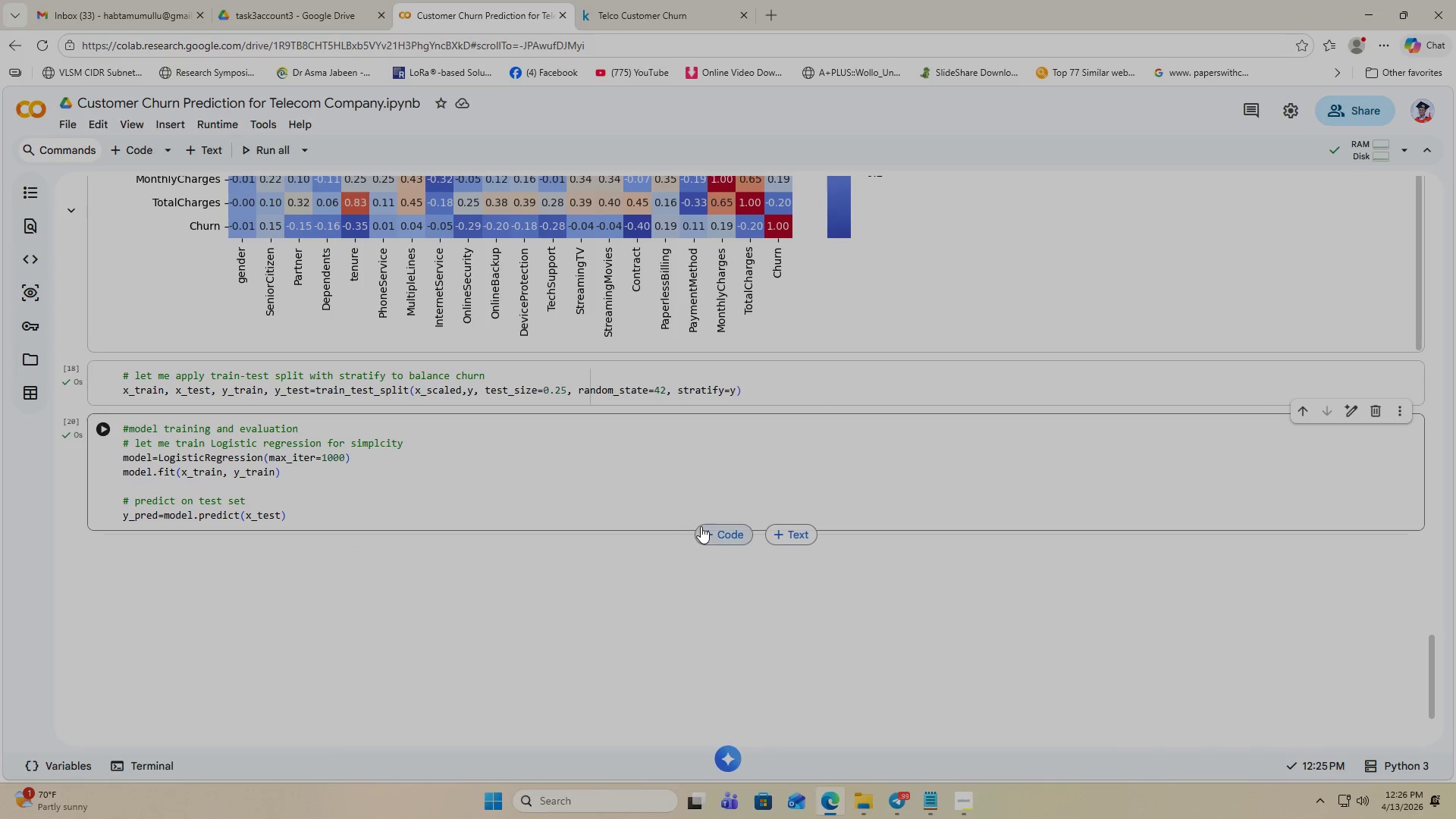 
left_click([727, 540])
 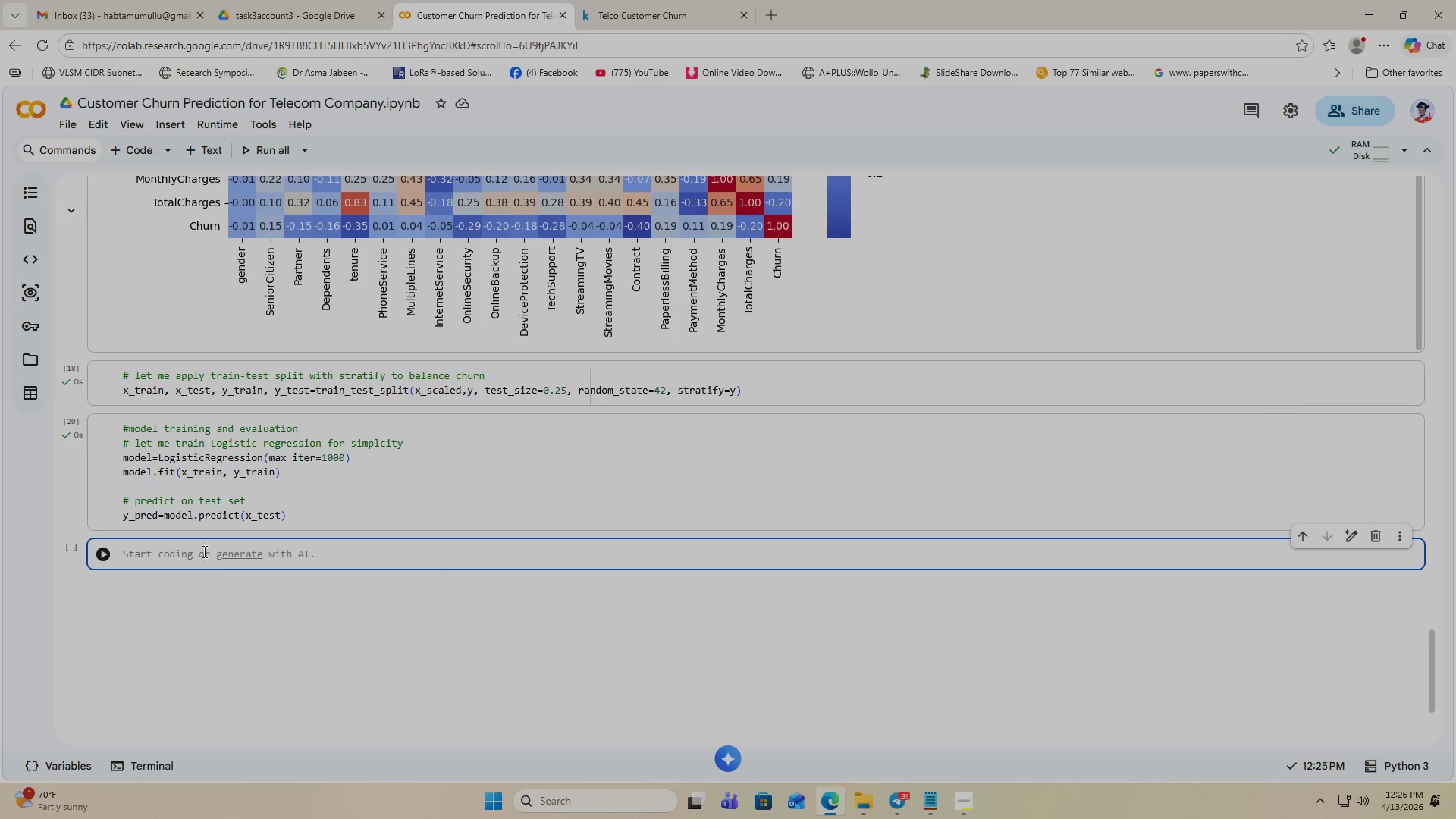 
left_click([171, 552])
 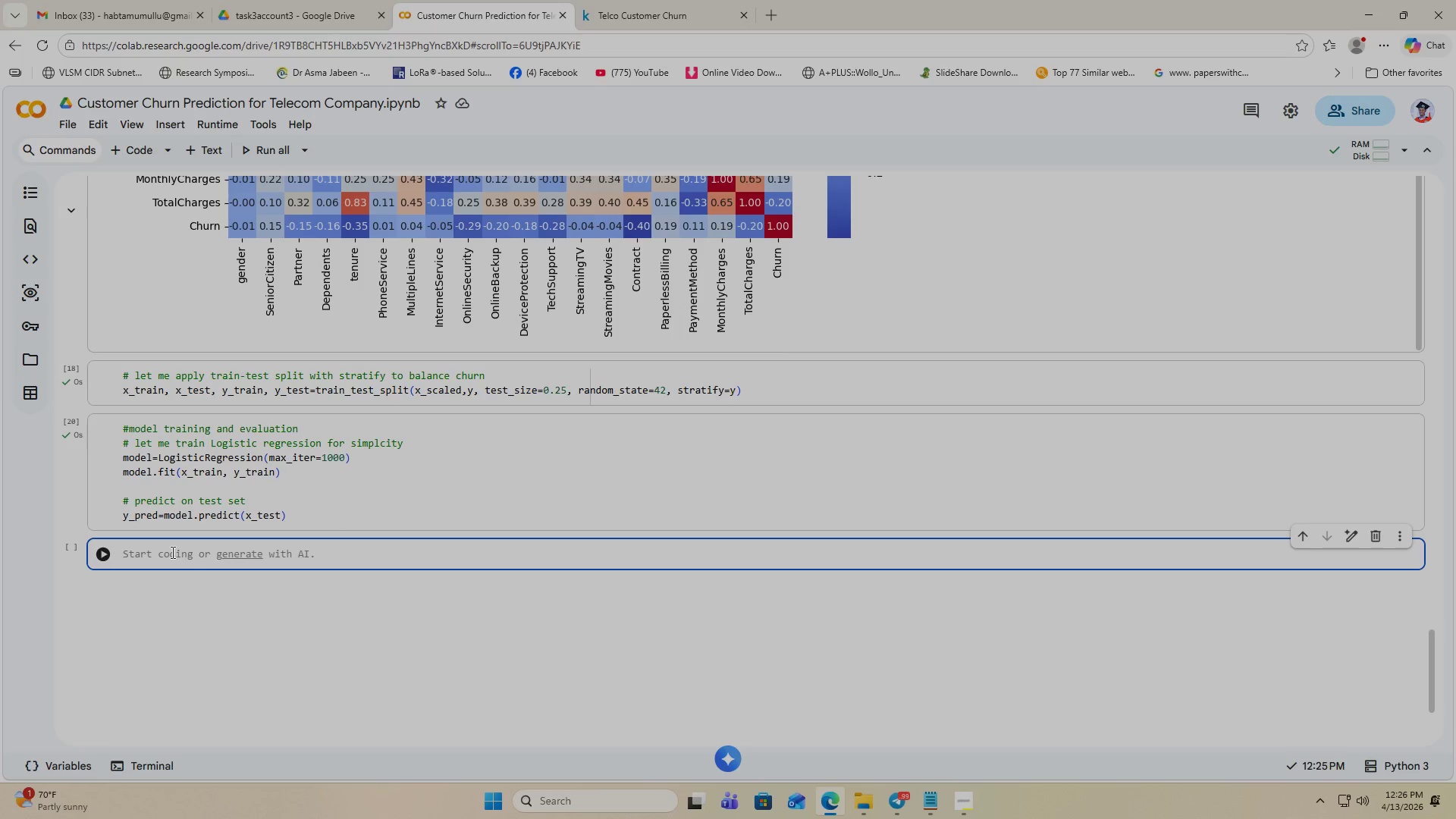 
wait(6.59)
 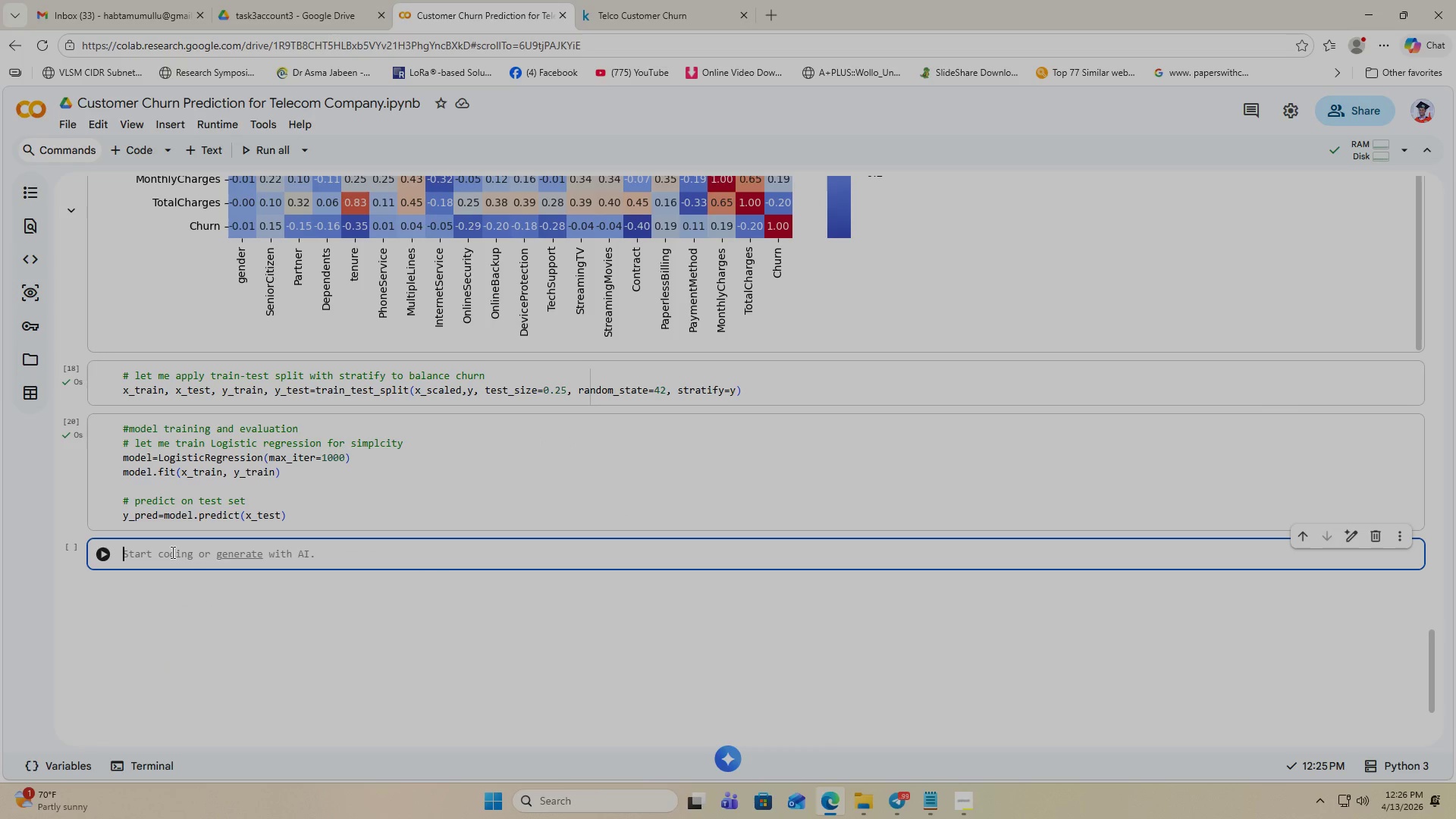 
type(# model evaluation)
 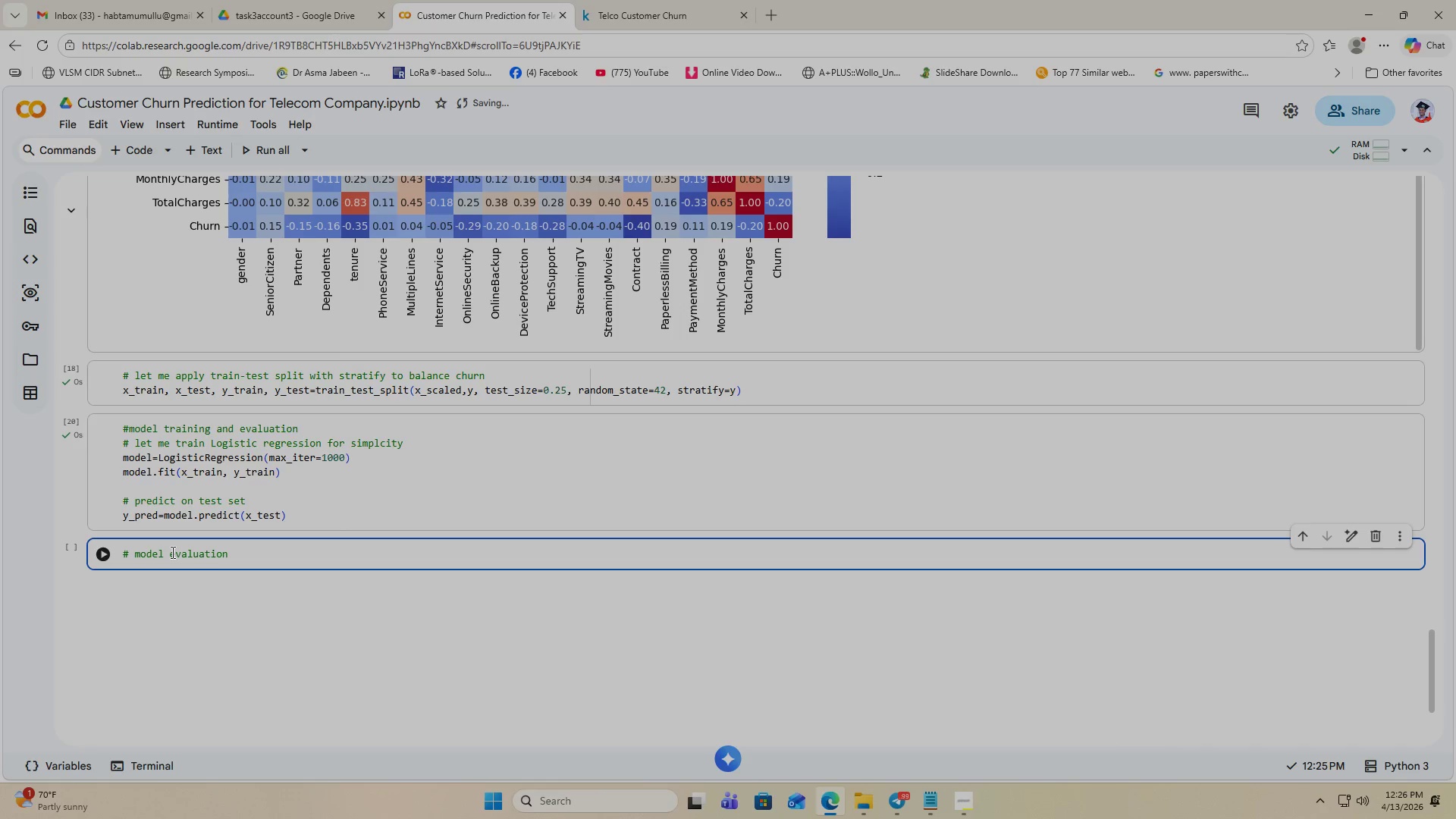 
key(Enter)
 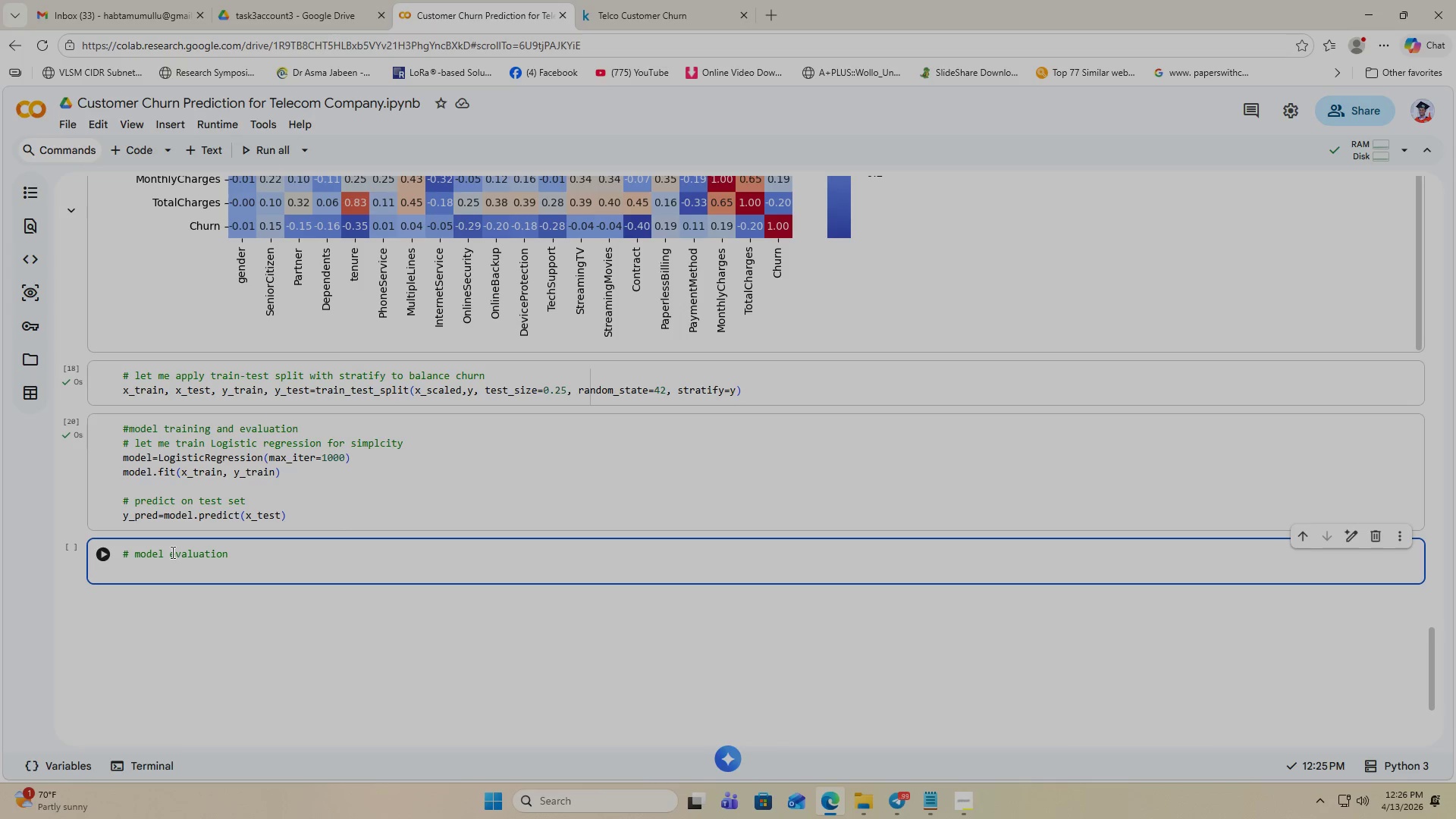 
wait(8.51)
 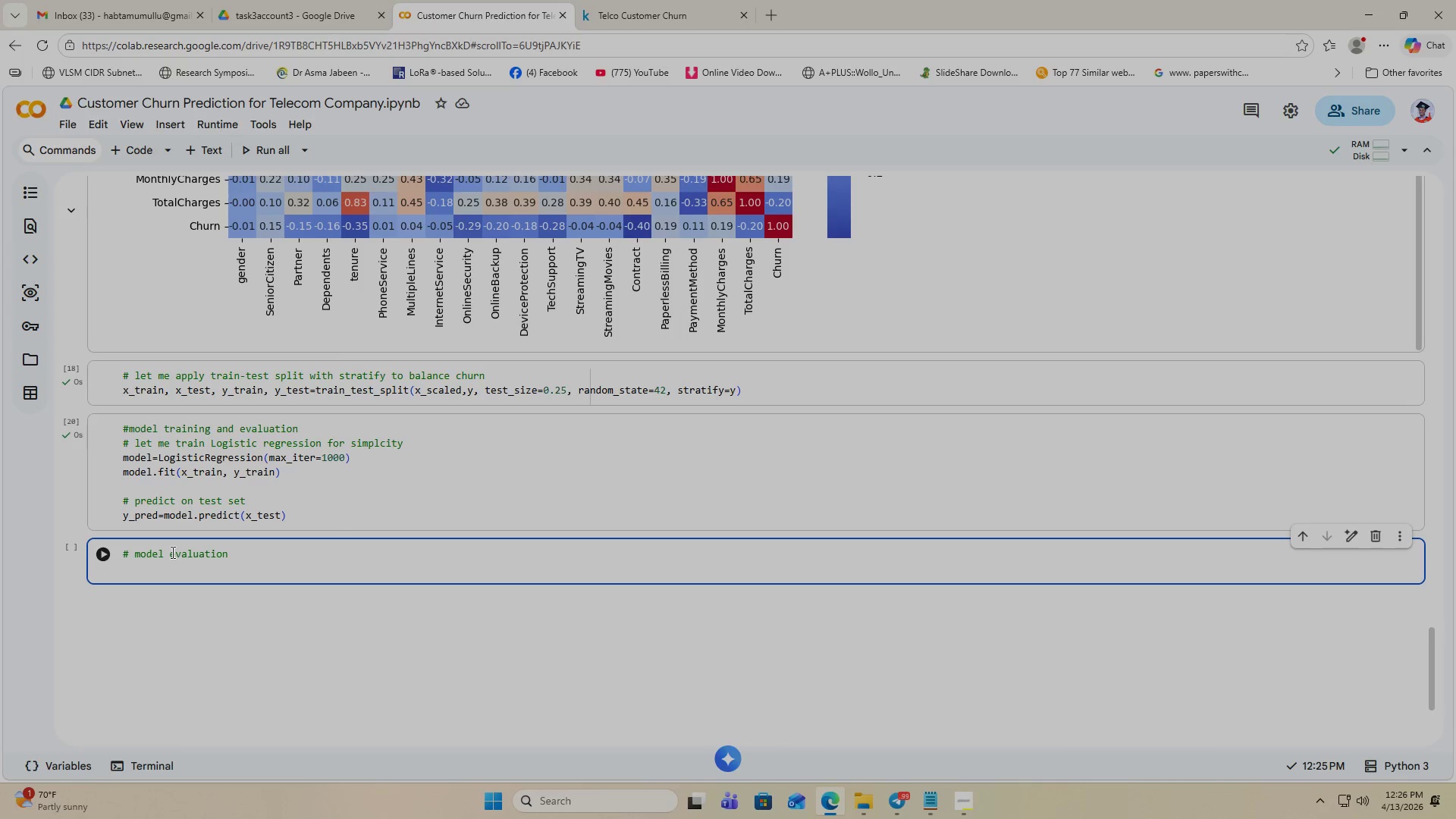 
type(pr)
 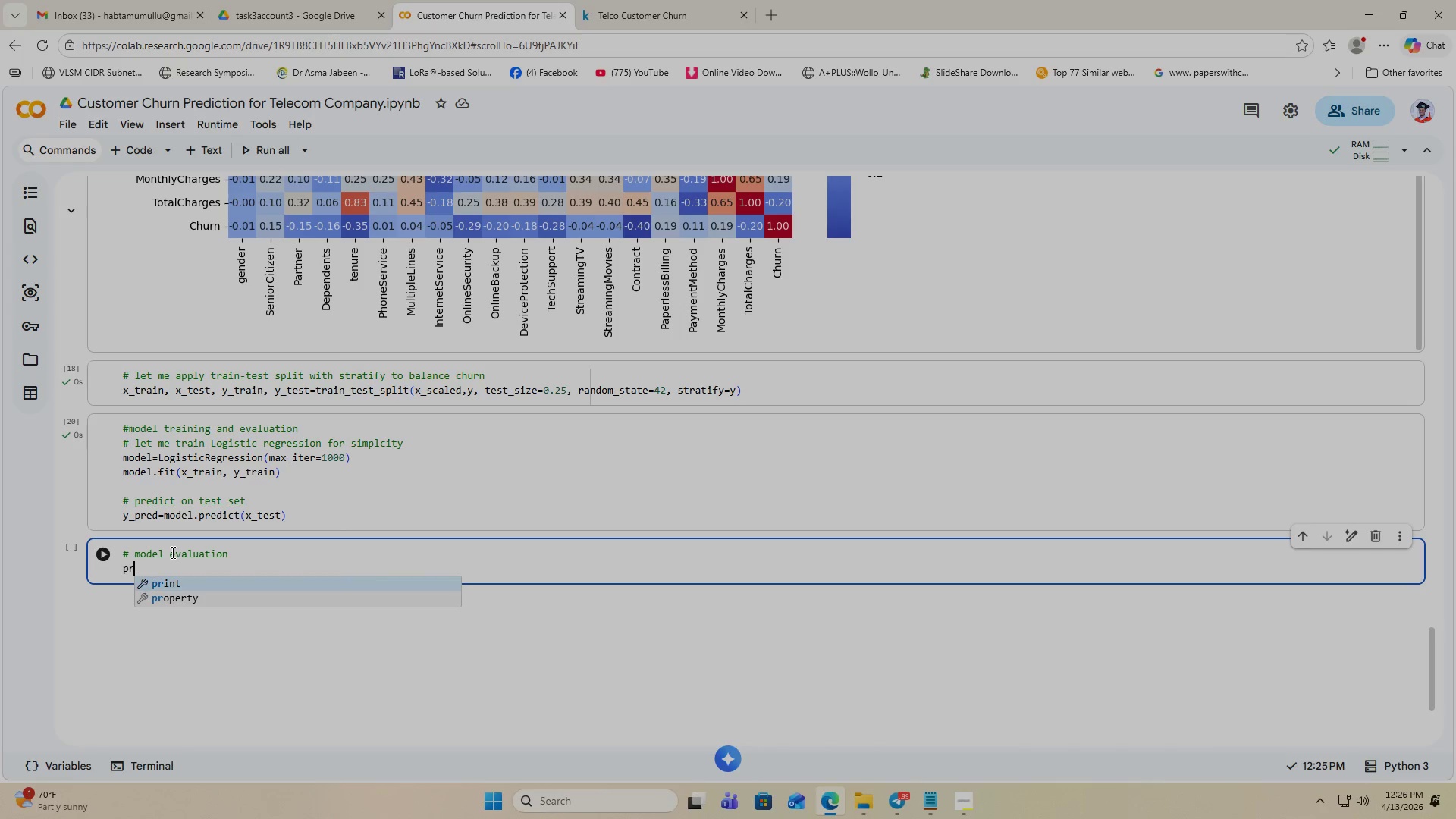 
key(Enter)
 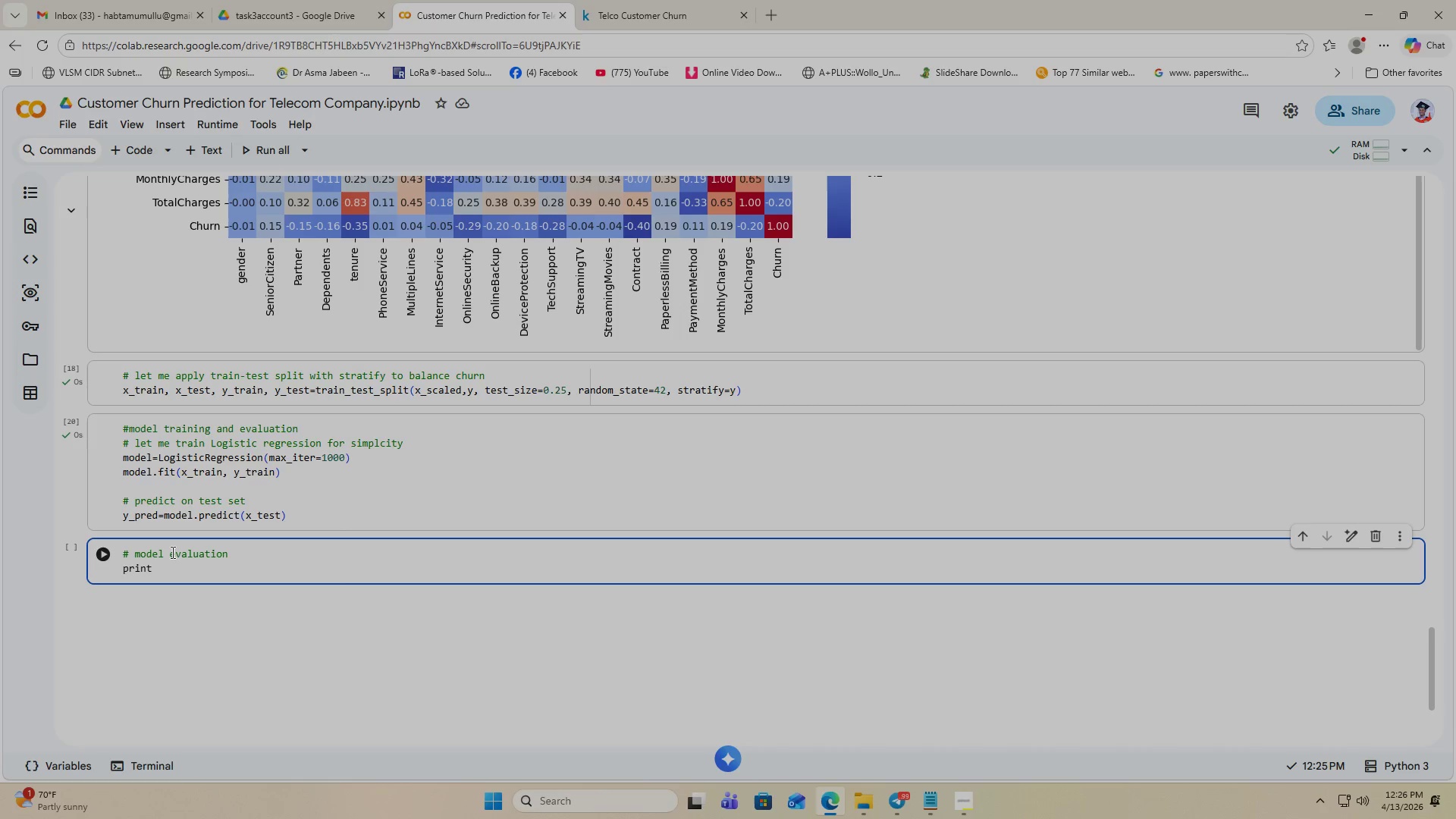 
type(9"Accur)
 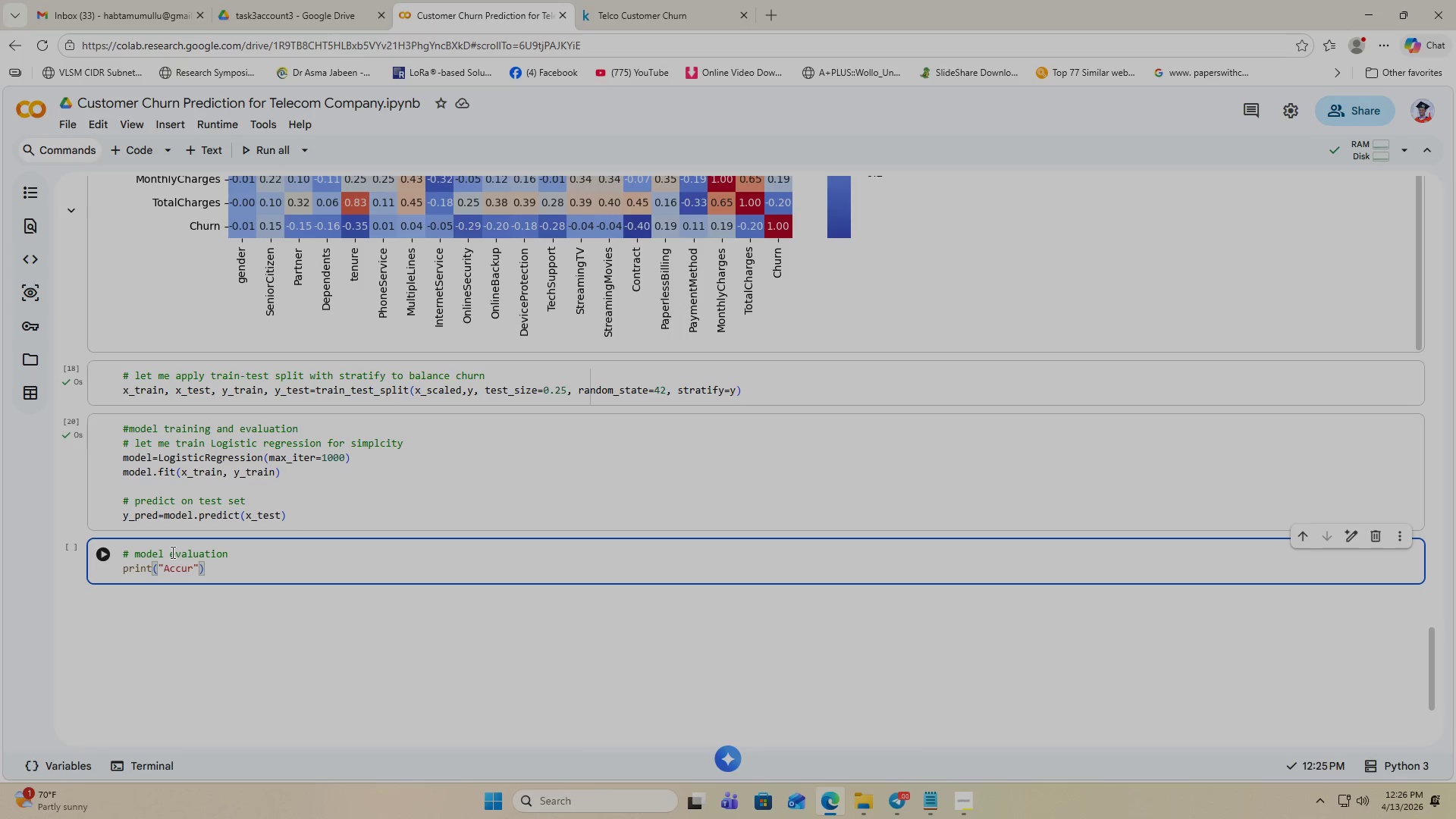 
wait(6.08)
 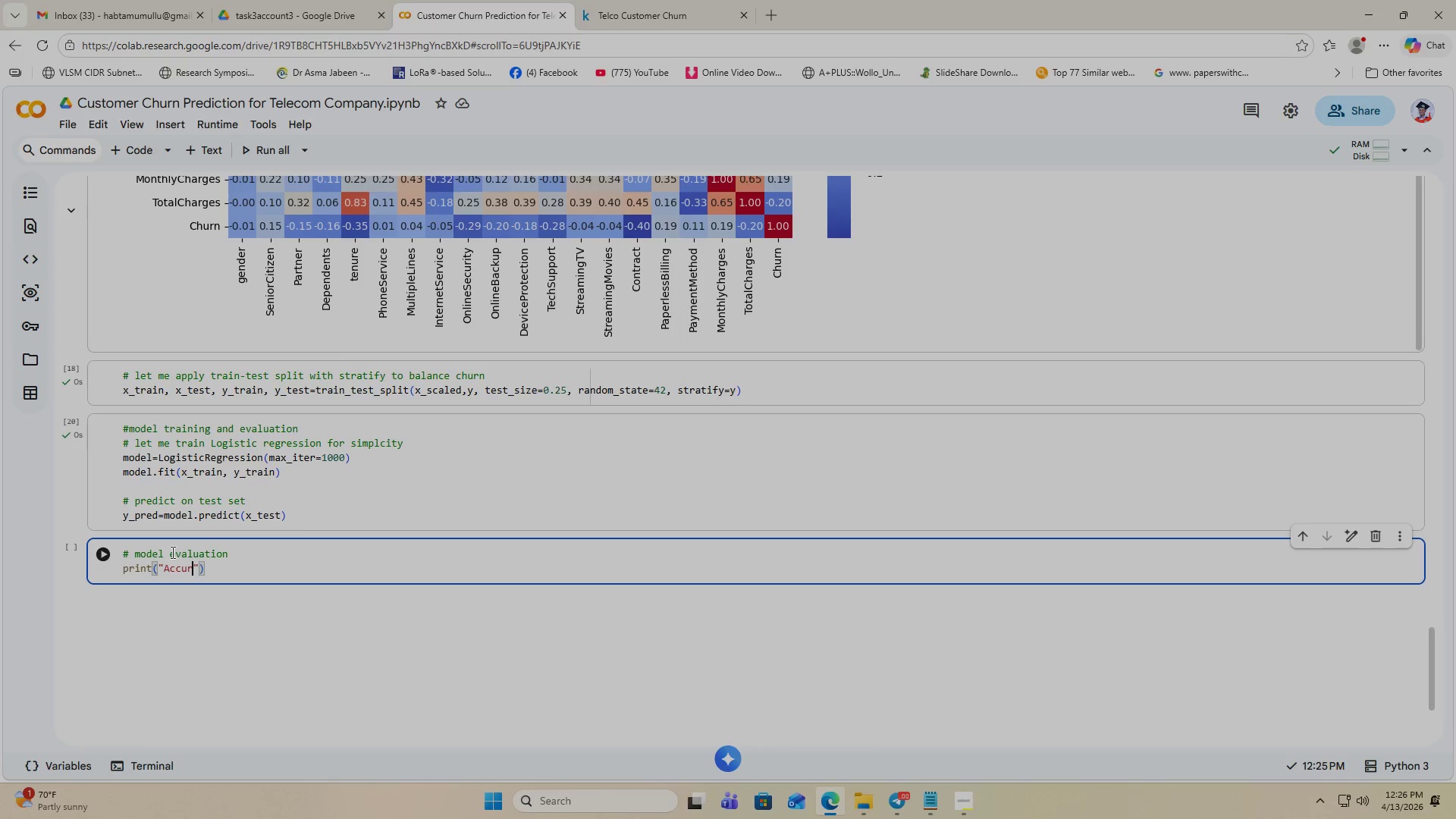 
type(acy)
 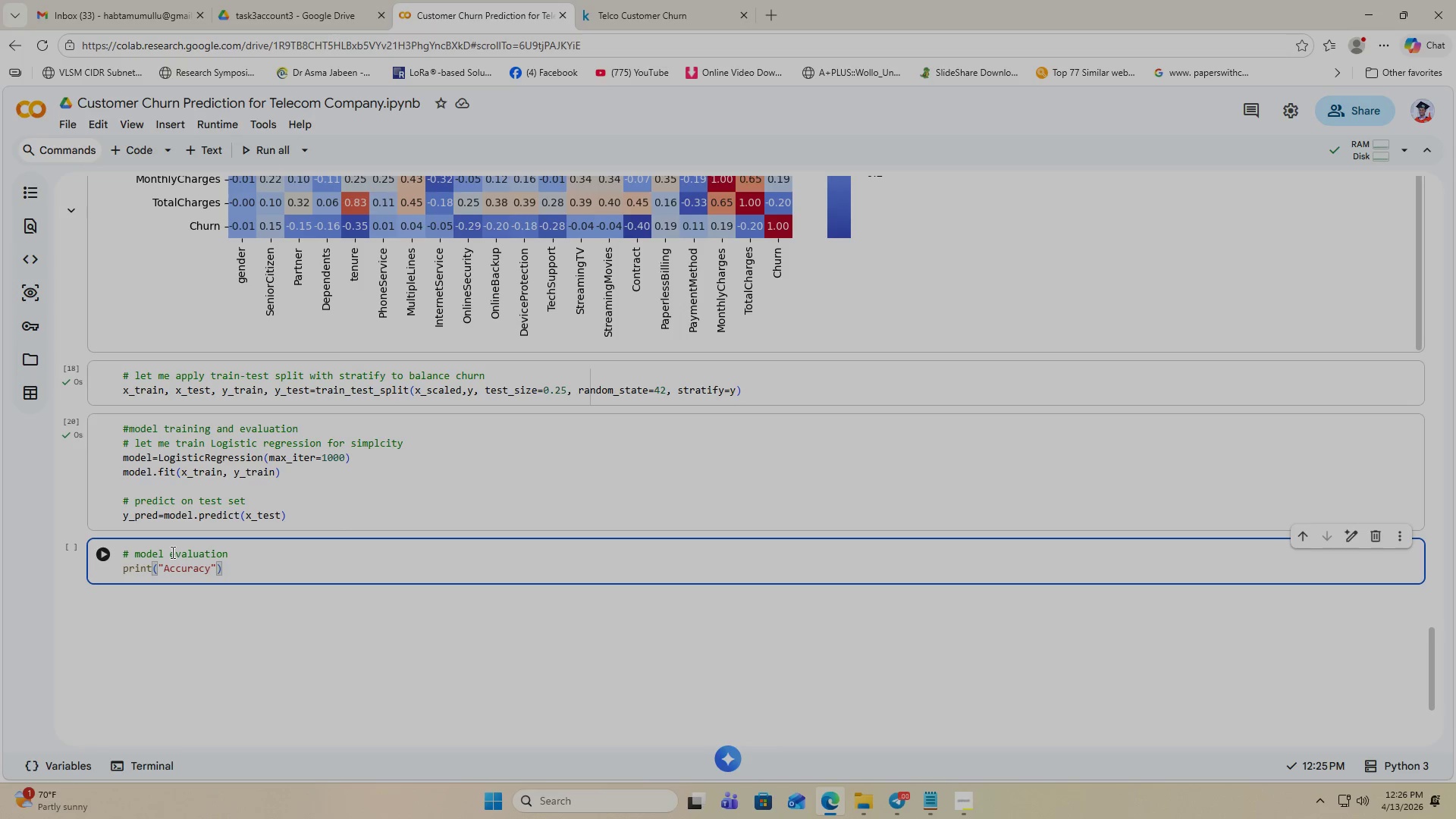 
key(ArrowRight)
 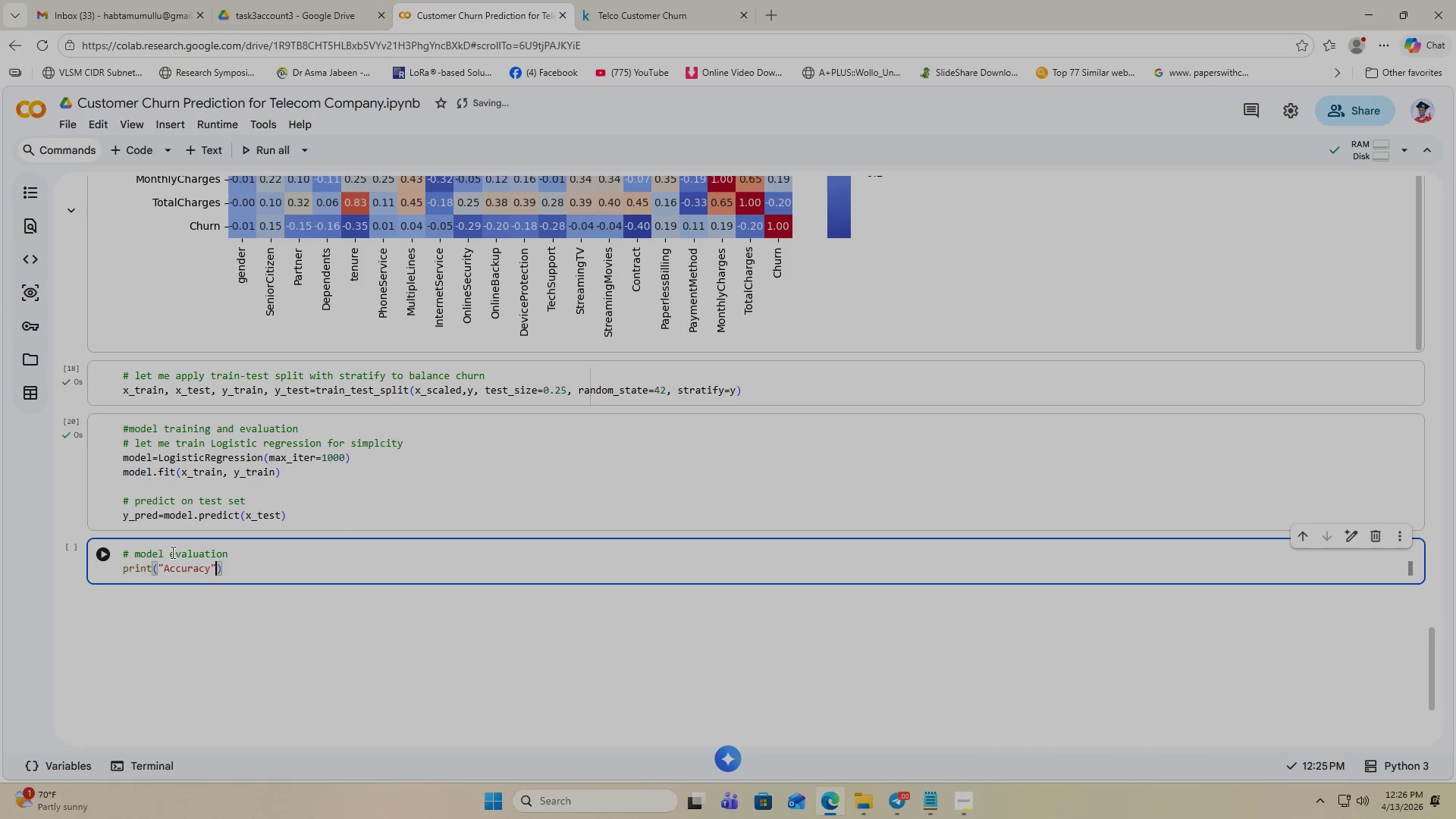 
type(, acc)
 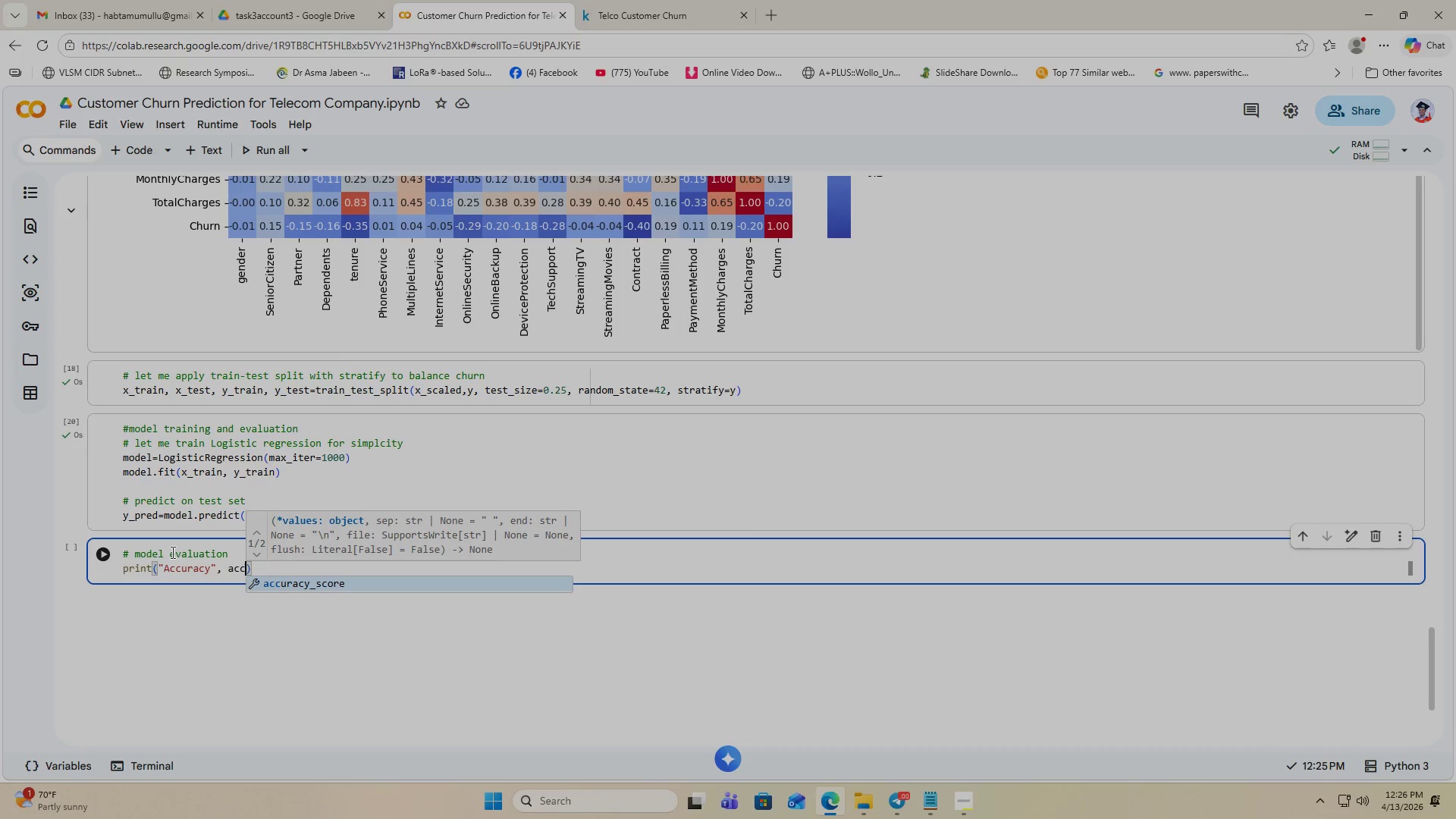 
key(Enter)
 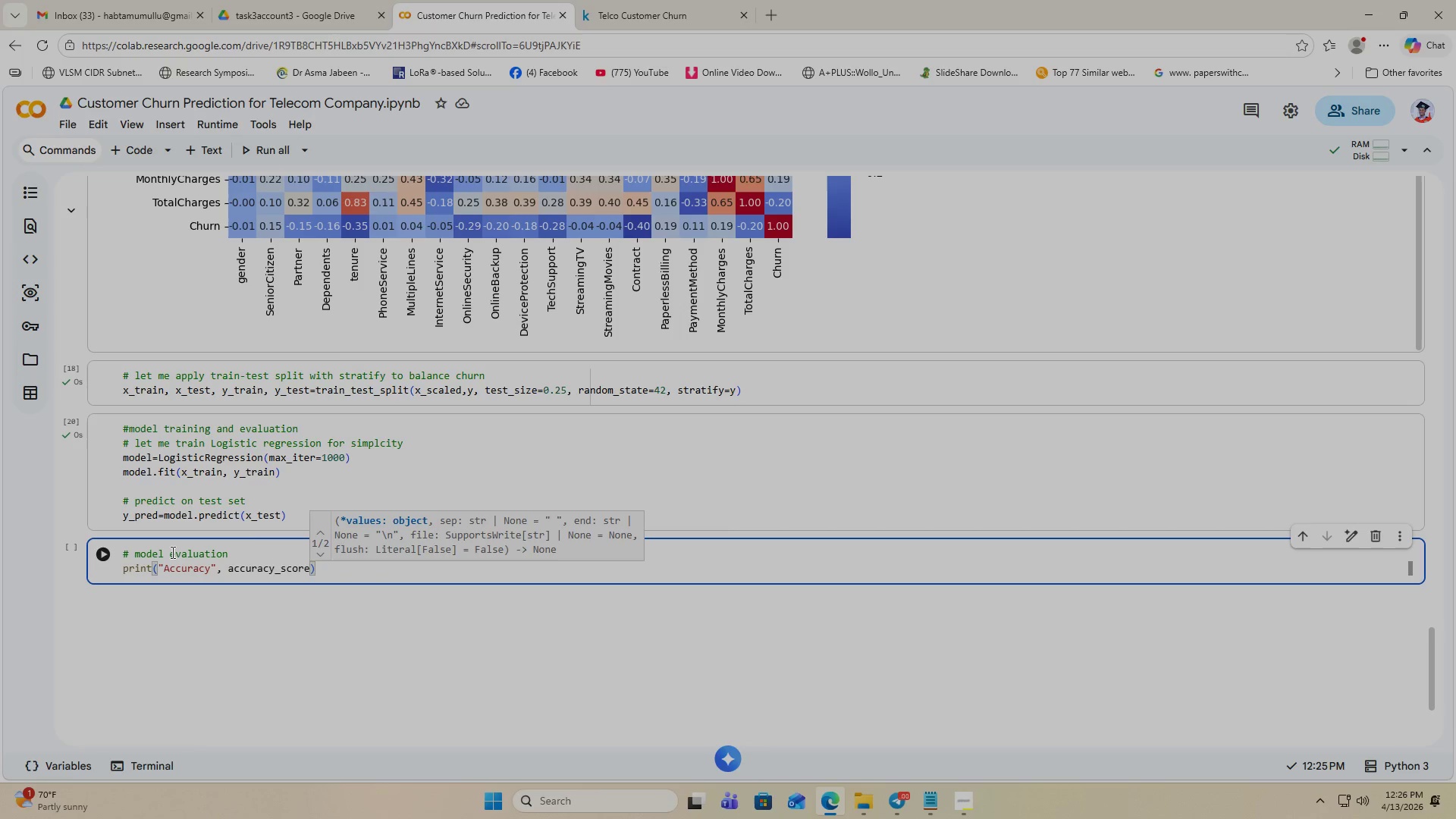 
type((ye)
key(Backspace)
type(_te)
 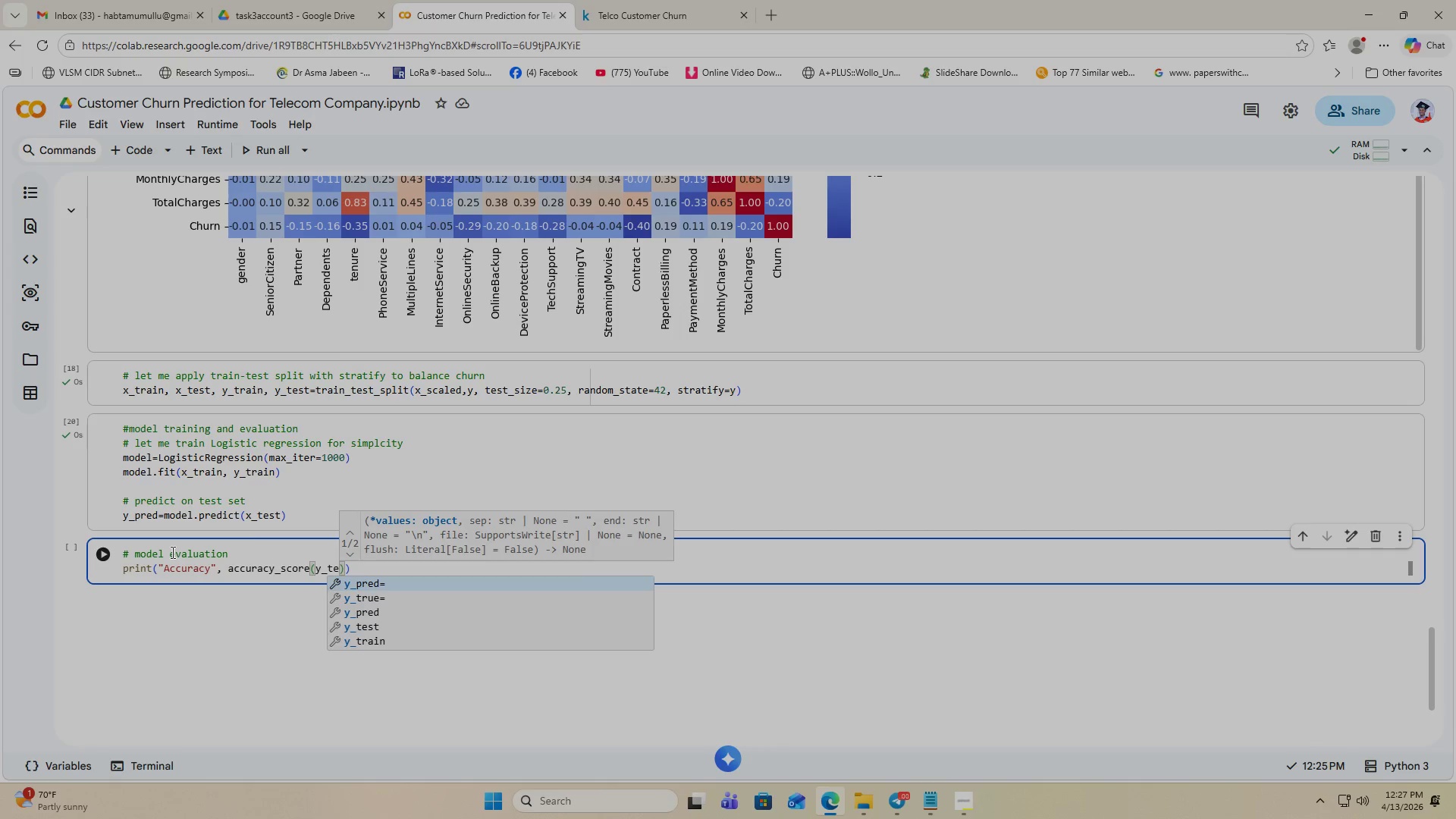 
key(Enter)
 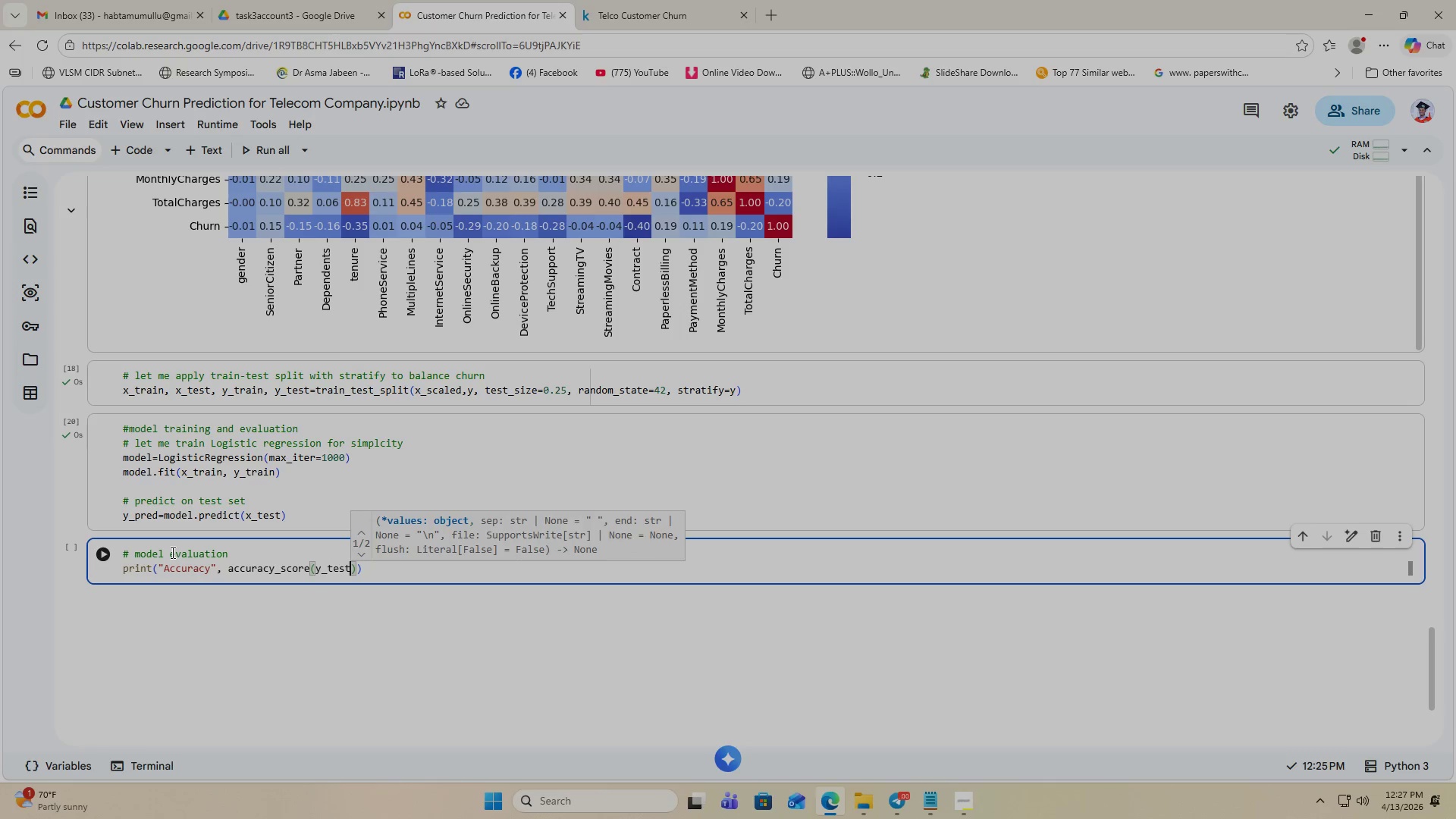 
type(, y_pr)
 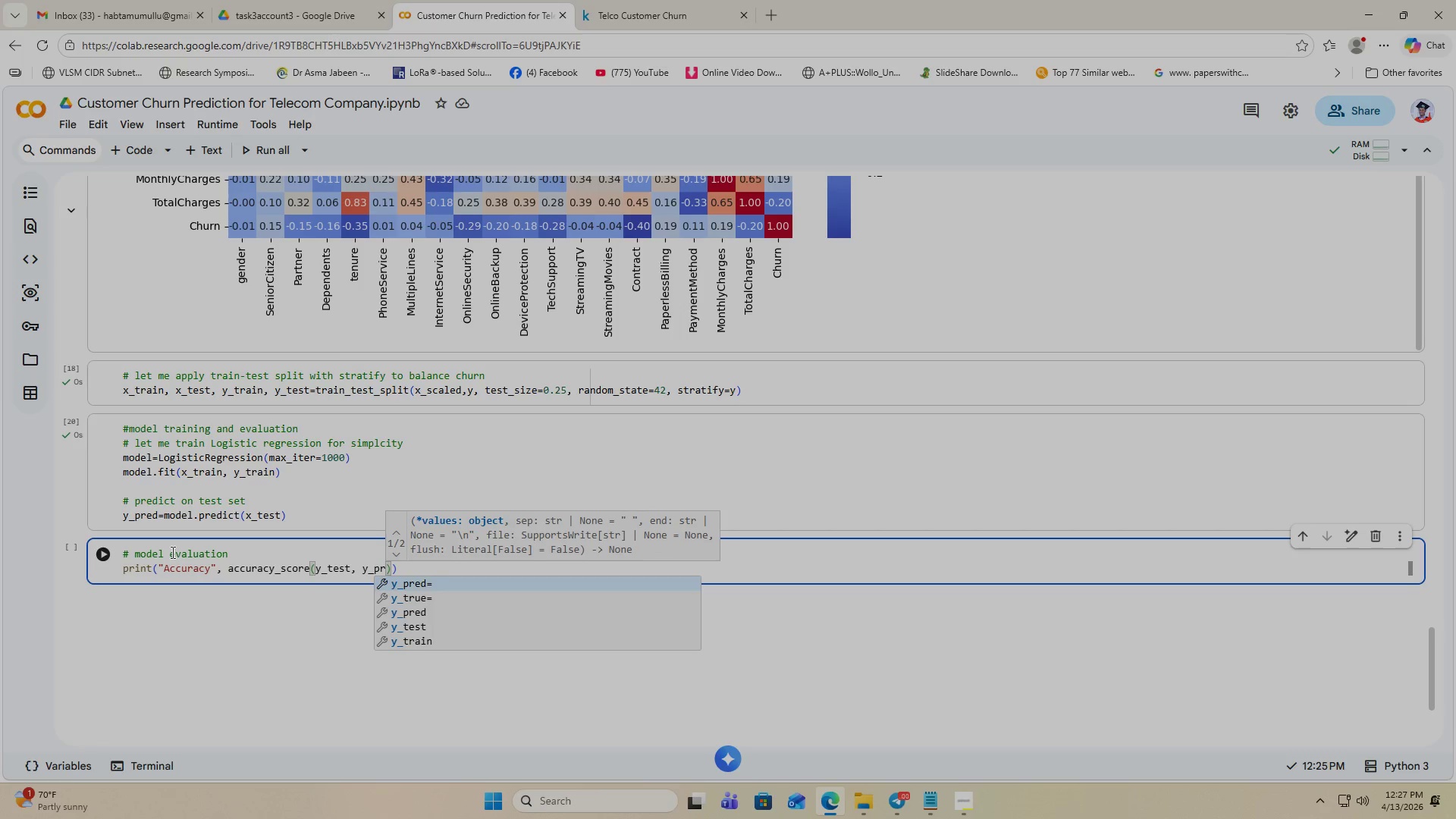 
key(Enter)
 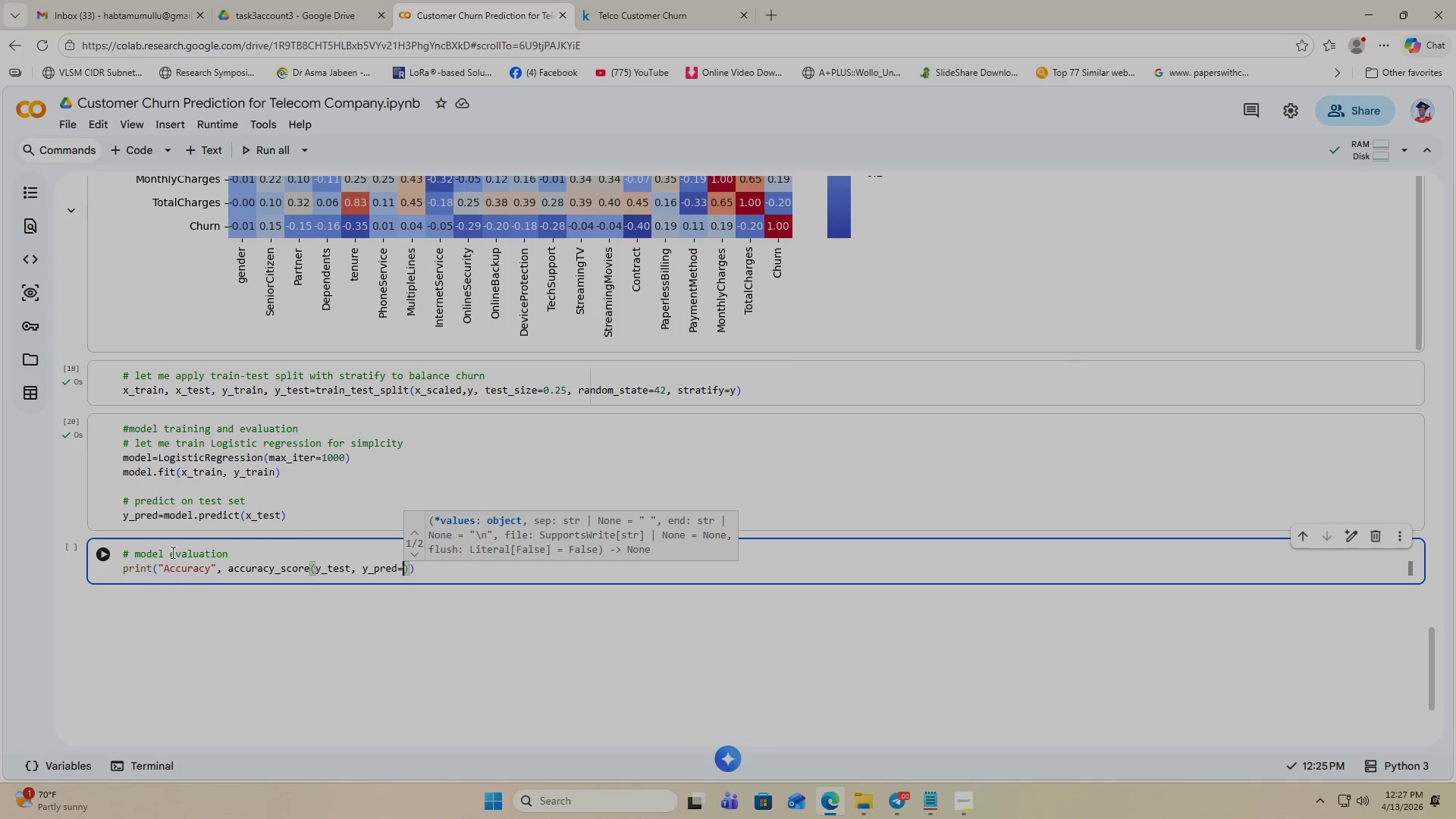 
key(Backspace)
 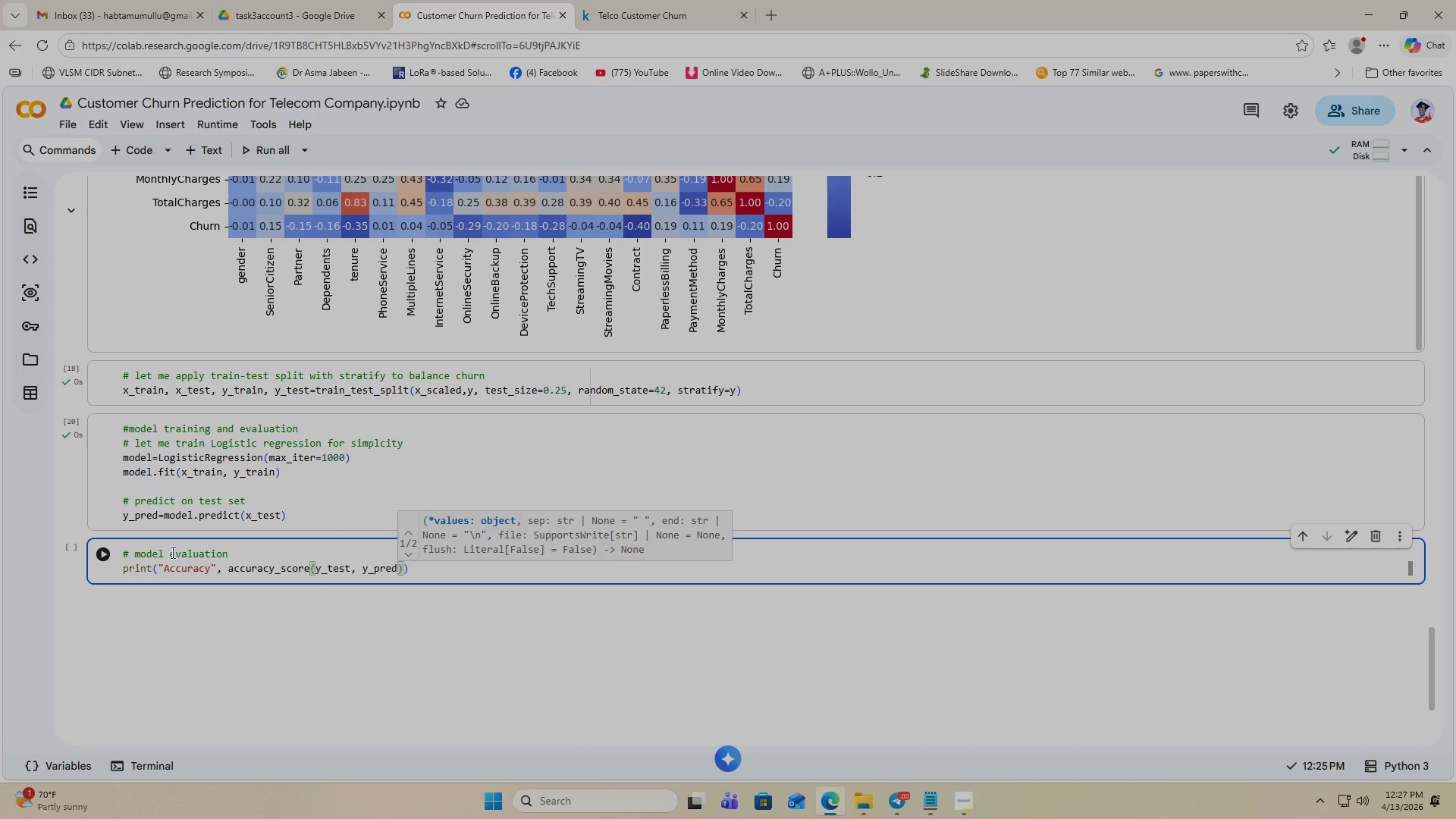 
wait(5.02)
 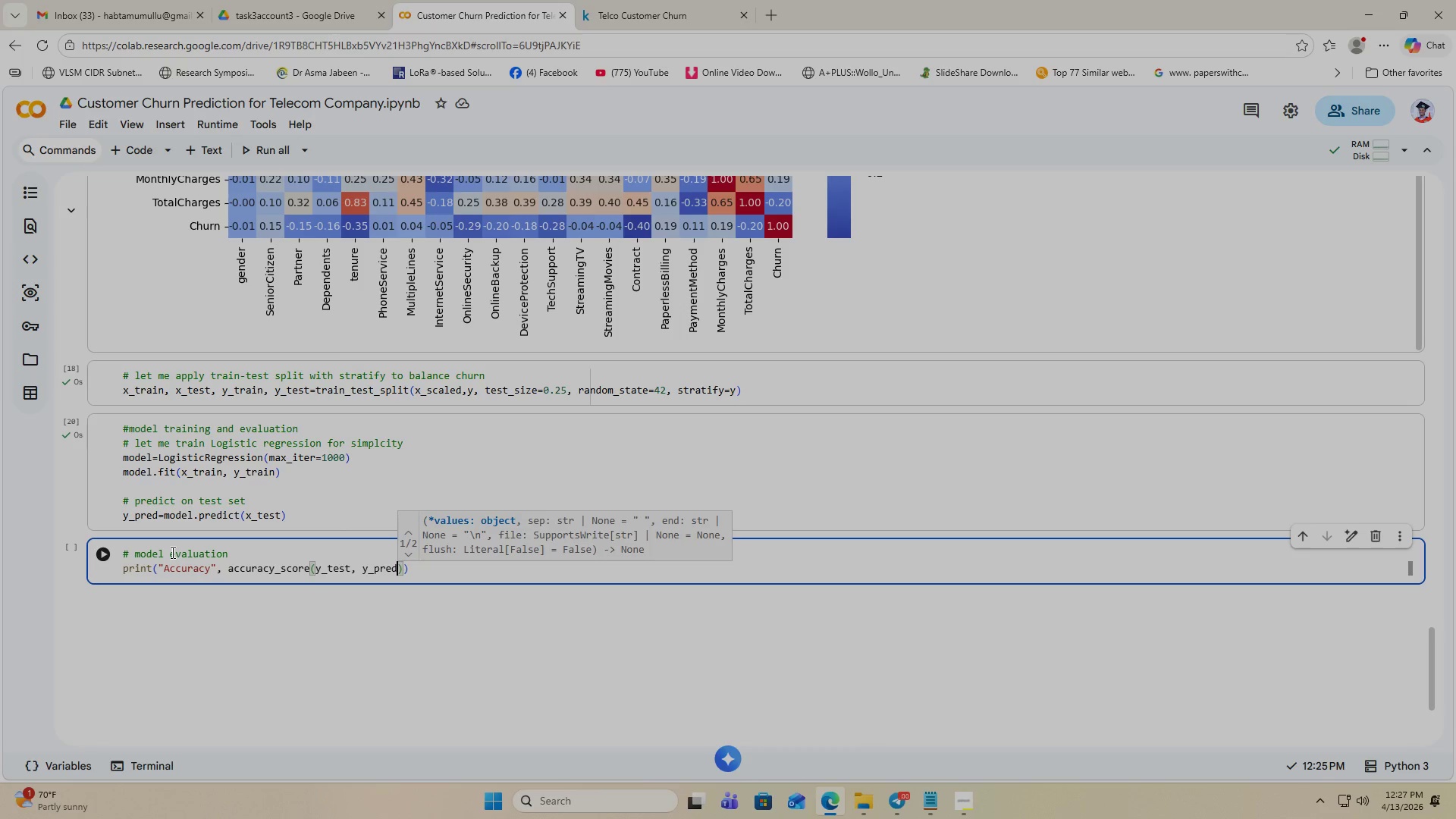 
key(ArrowRight)
 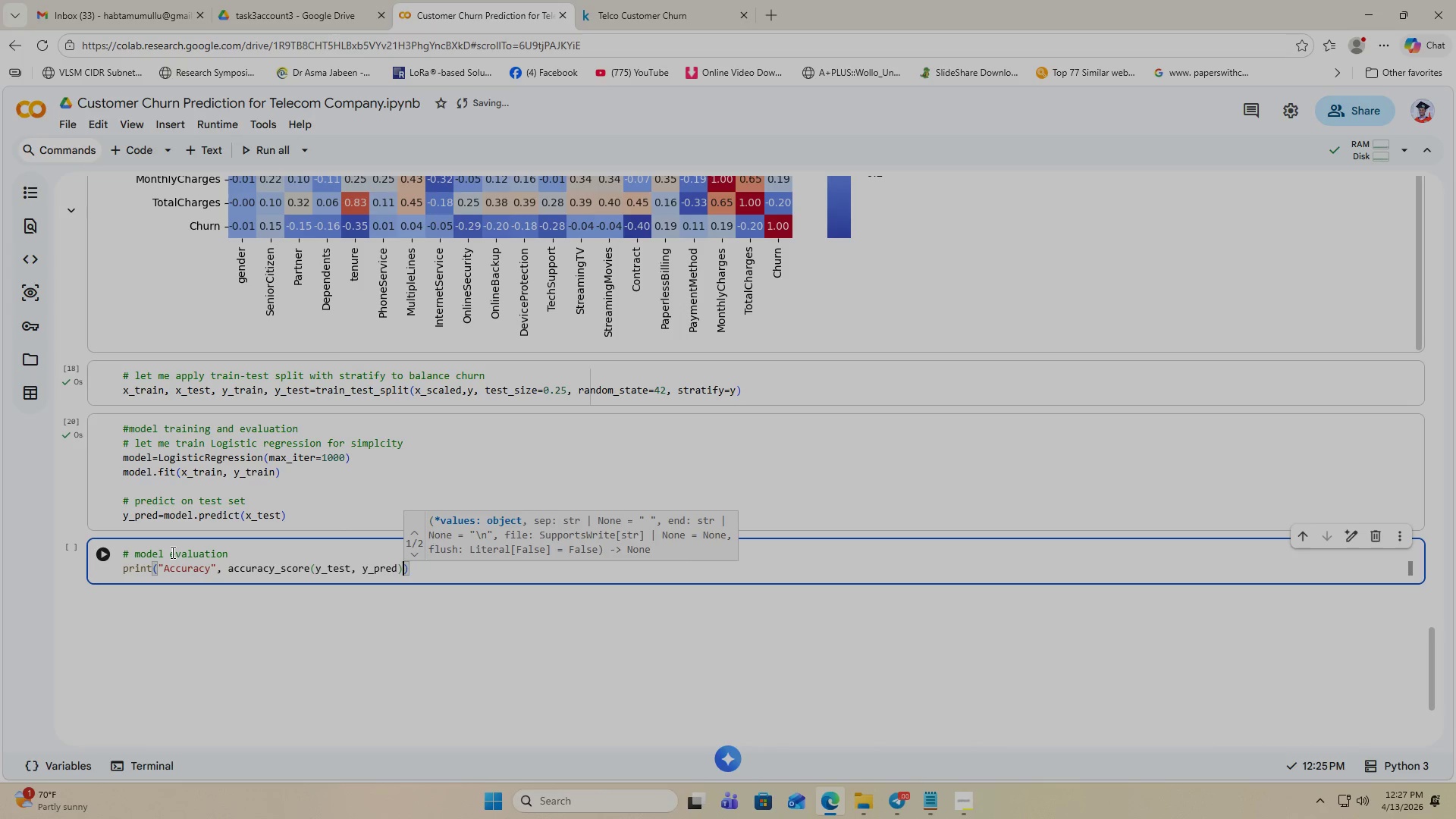 
key(ArrowRight)
 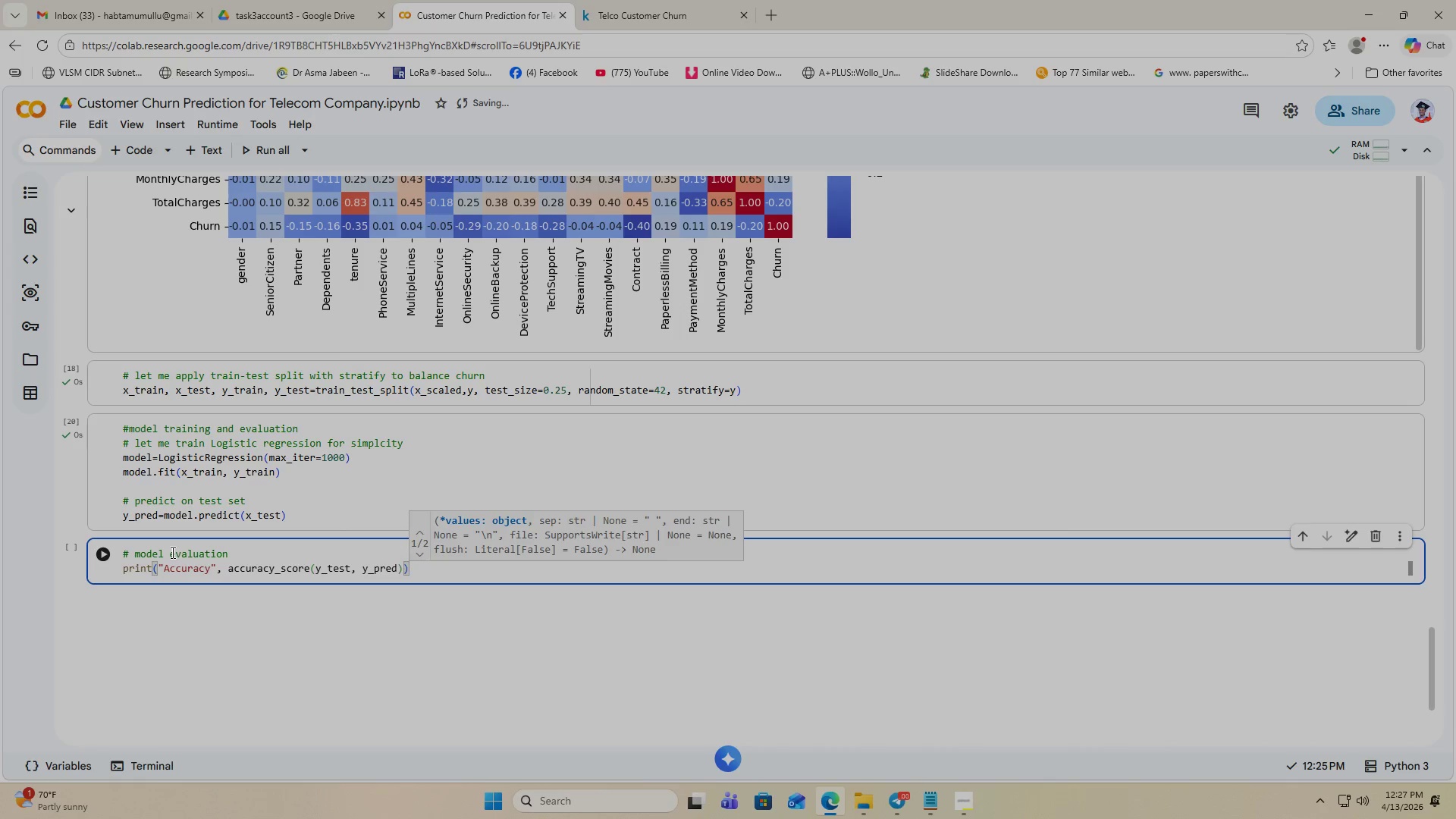 
key(Enter)
 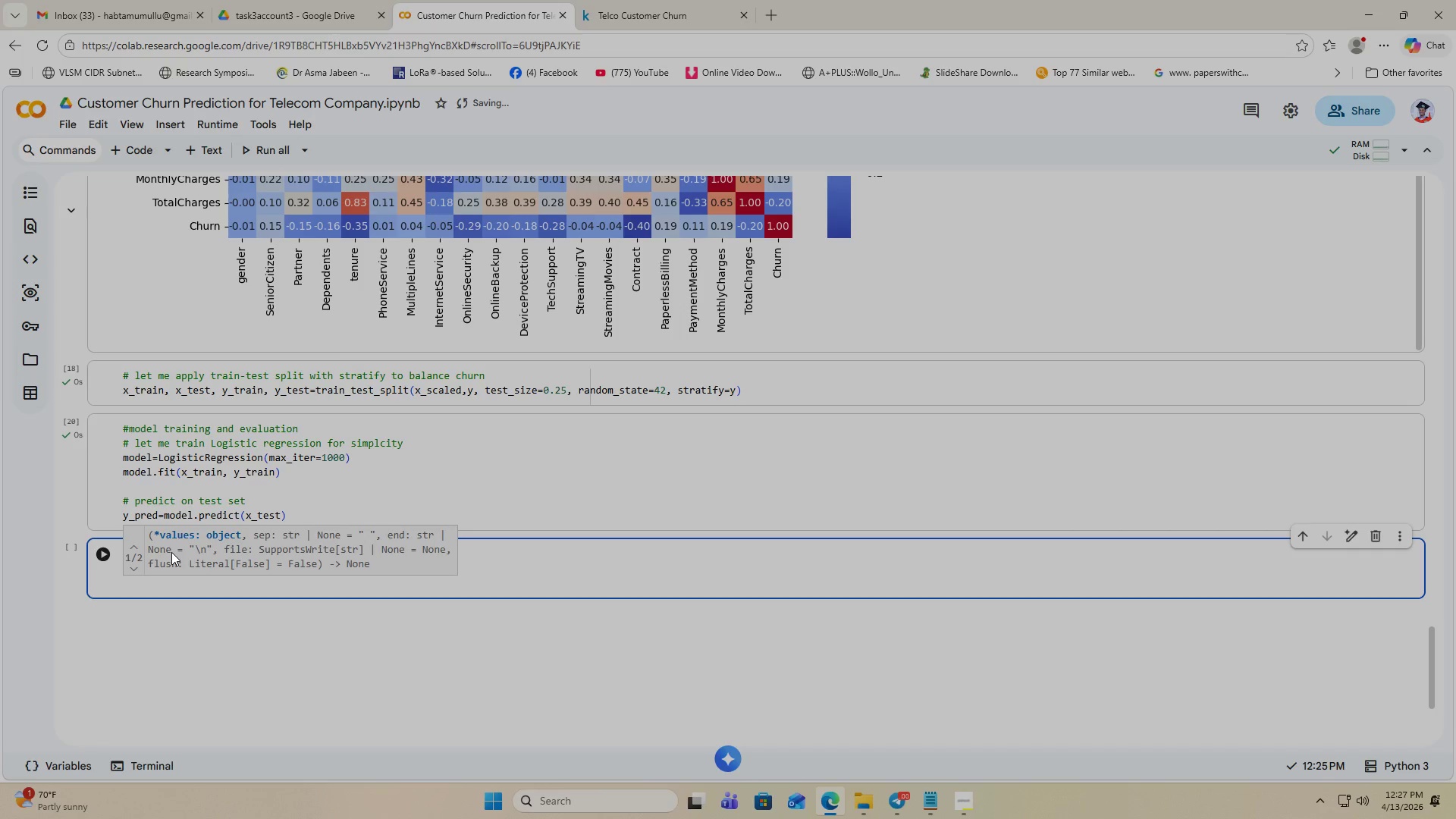 
type(pri)
 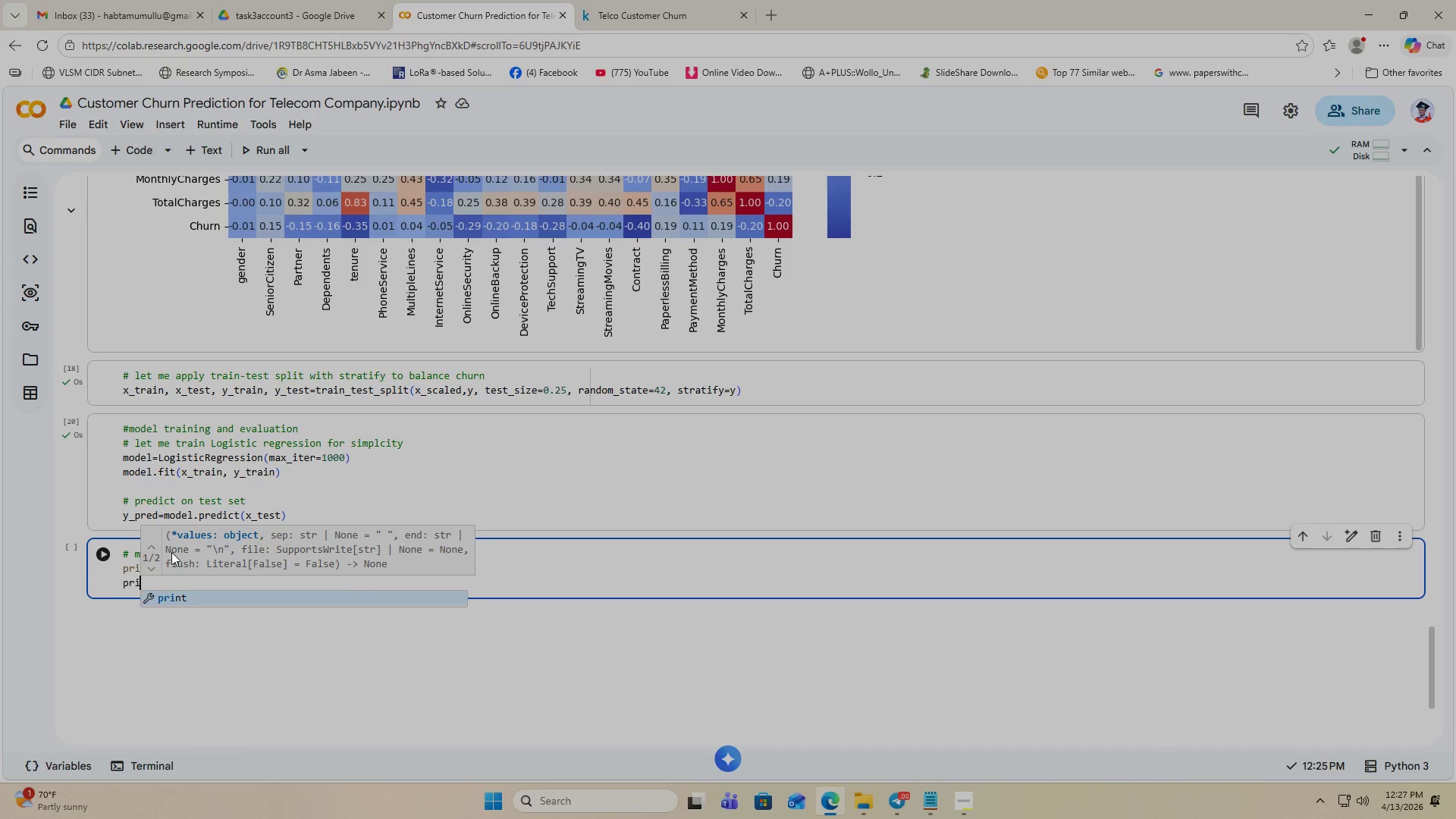 
key(Enter)
 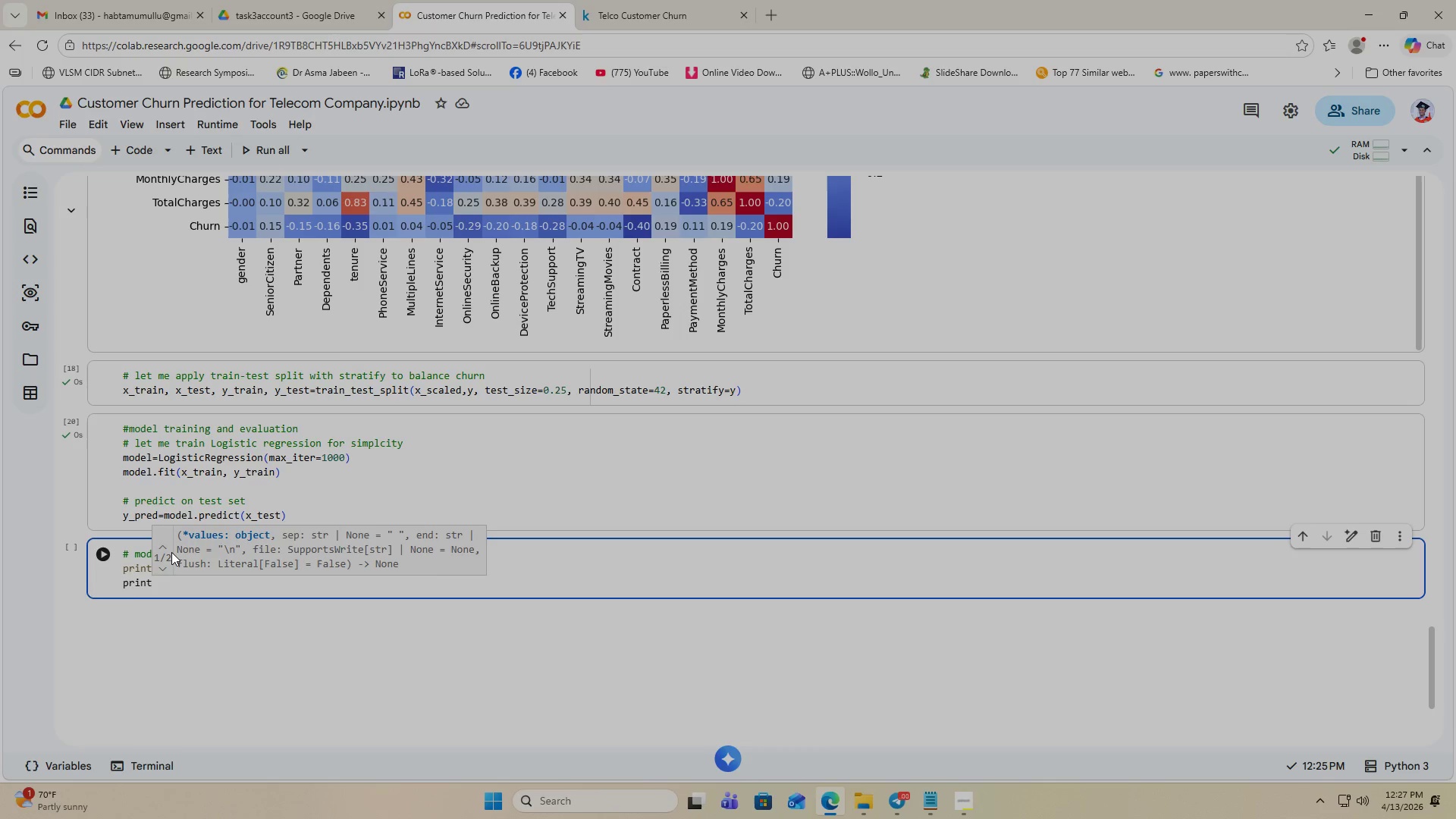 
key(Shift+9)
 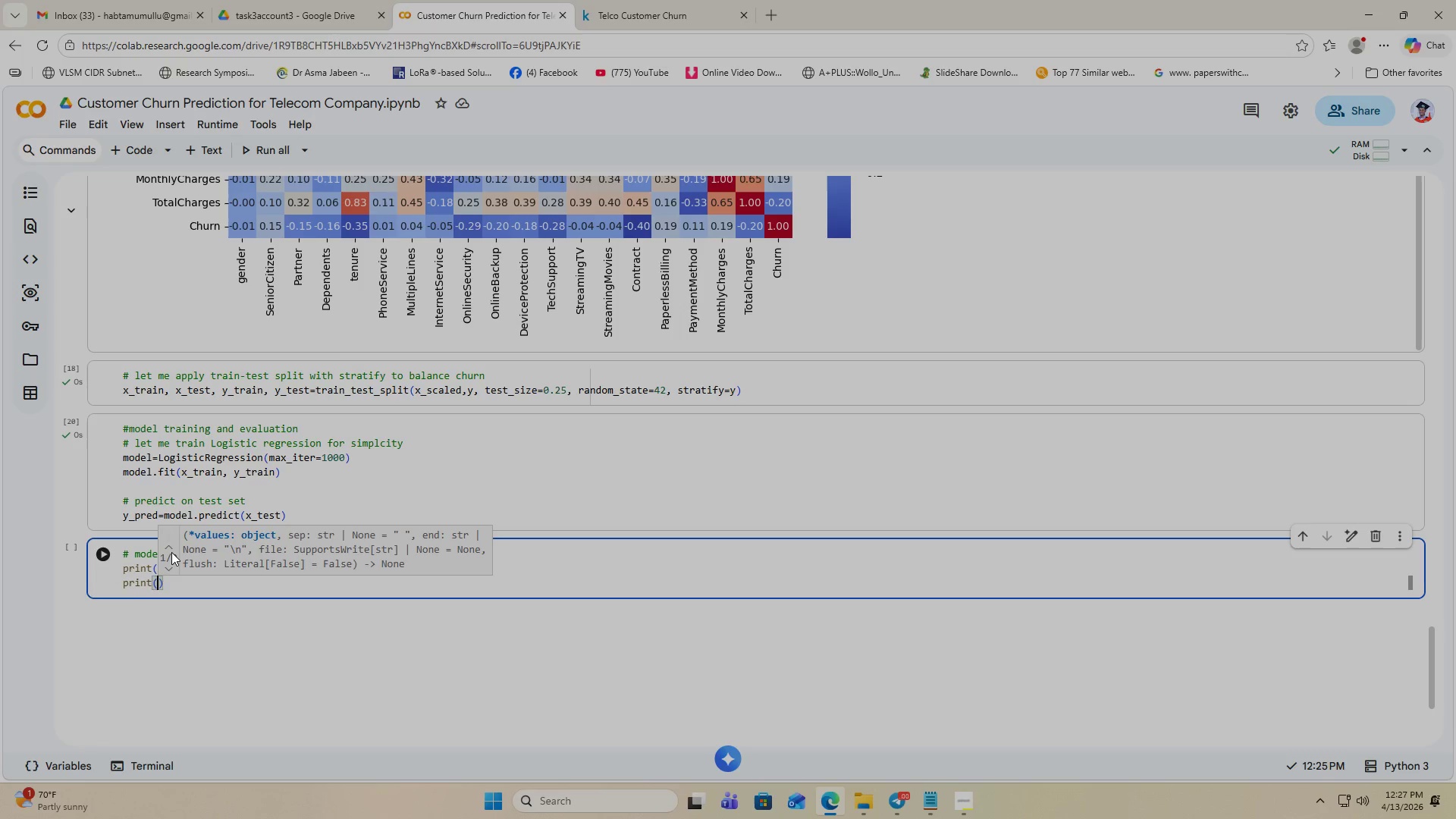 
wait(5.66)
 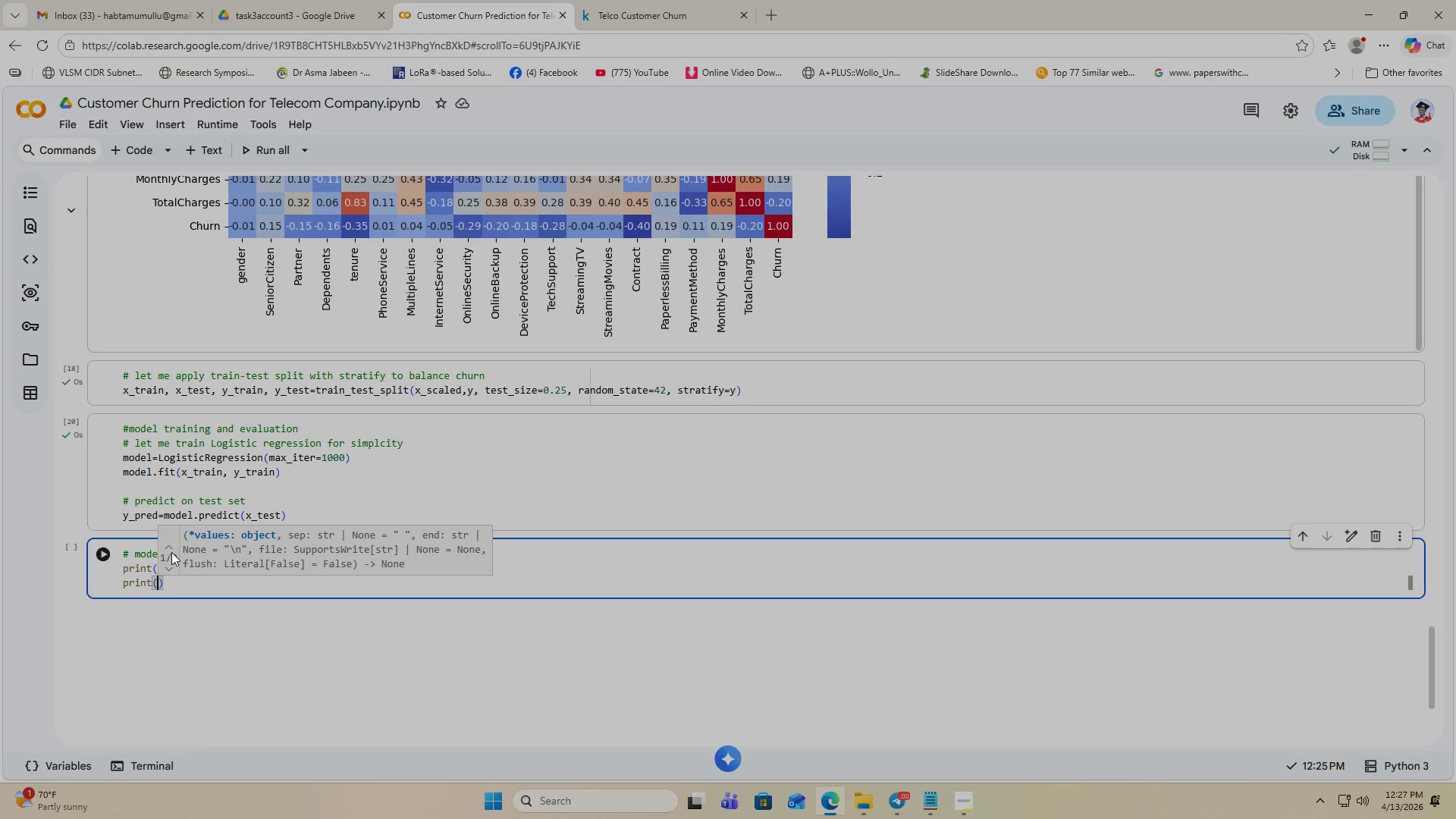 
type(class)
 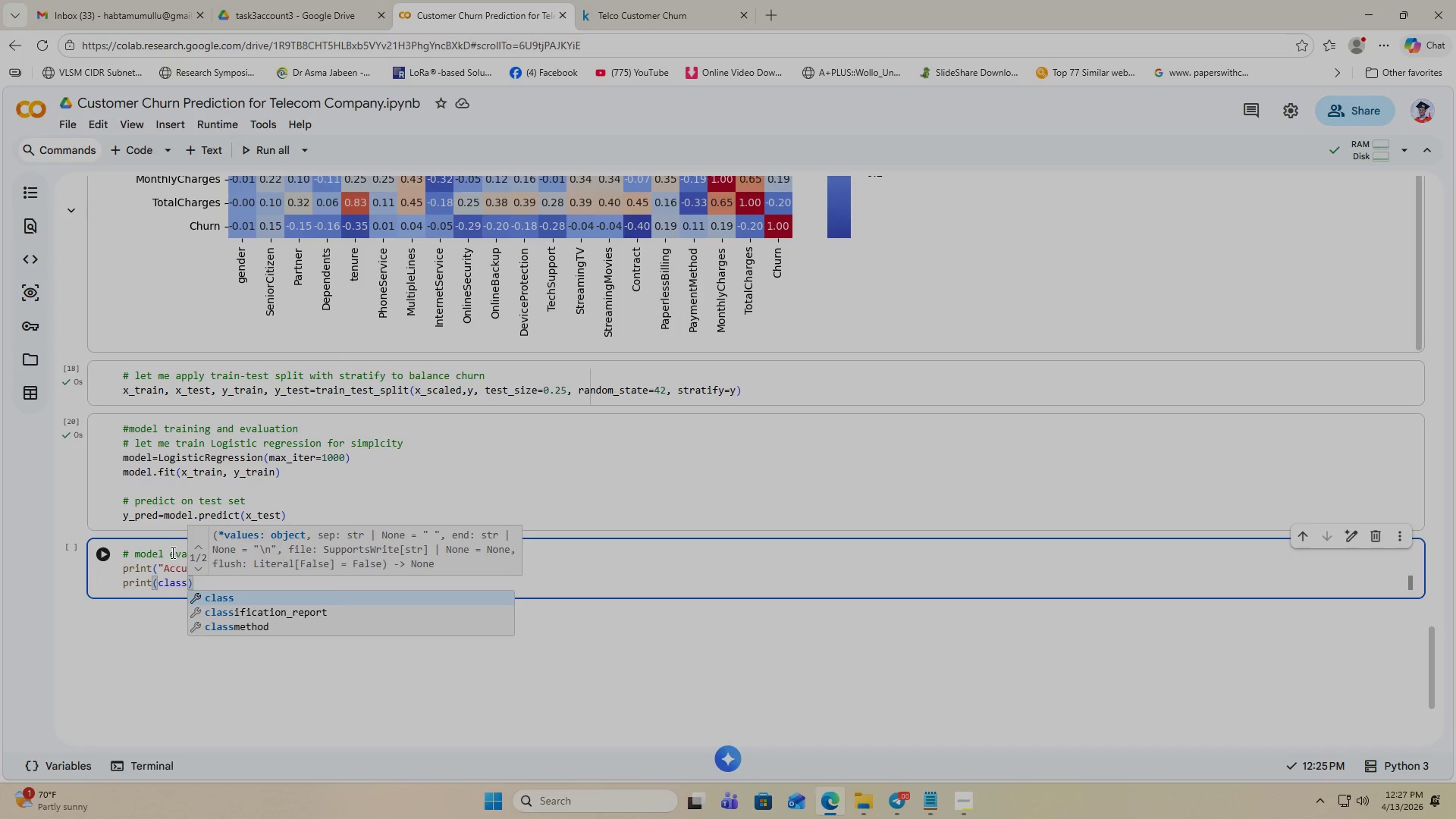 
key(ArrowDown)
 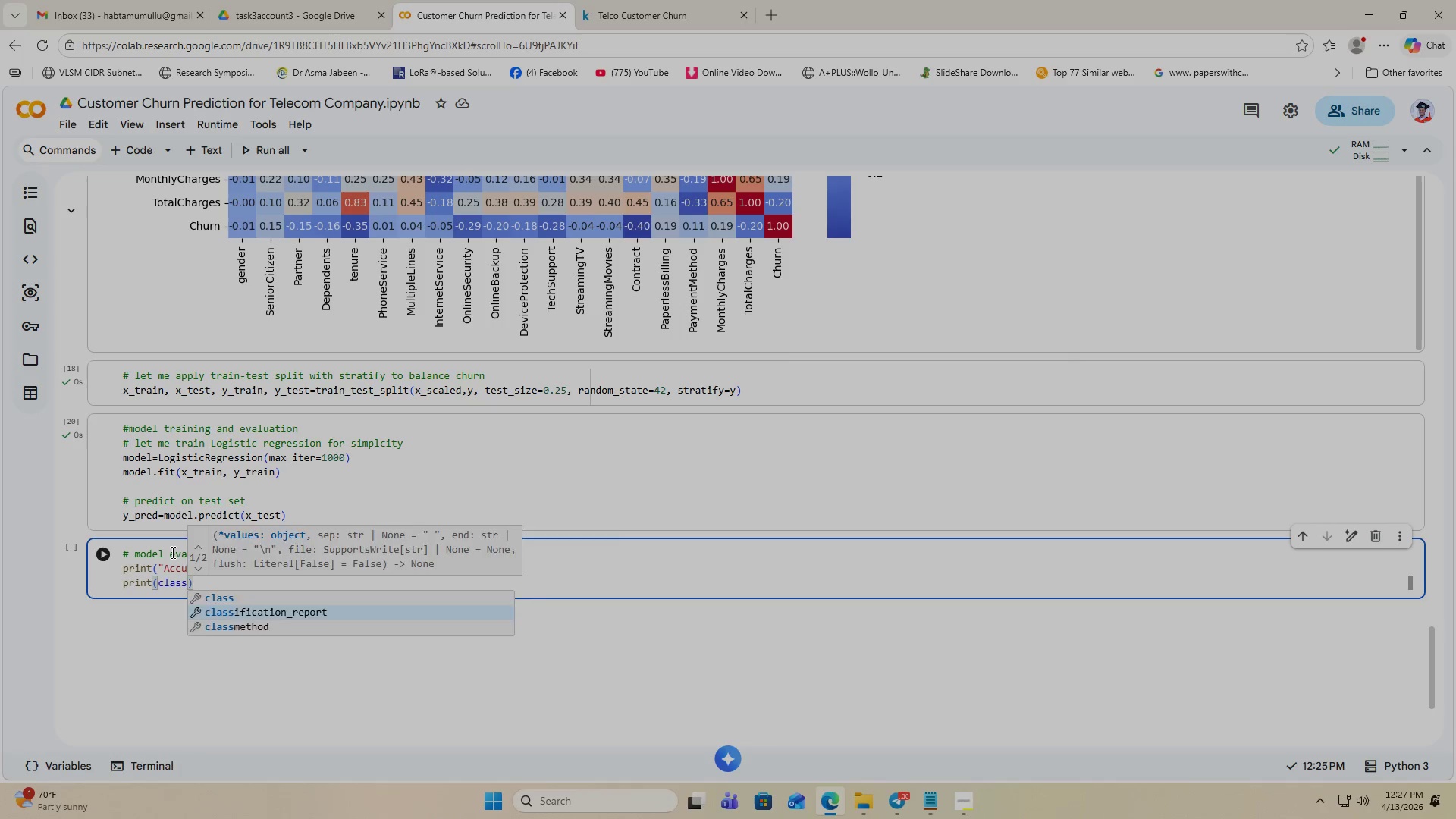 
key(Enter)
 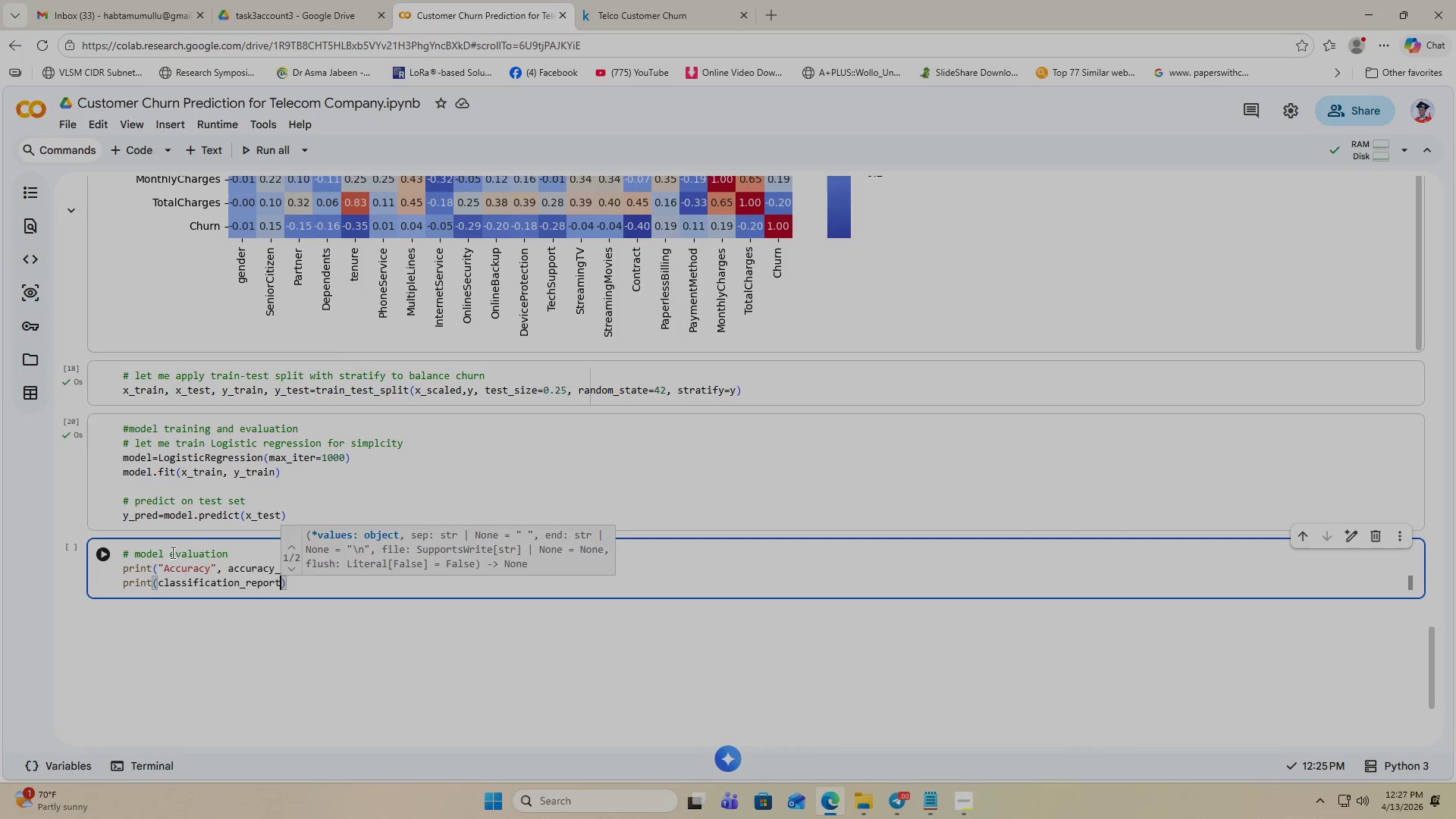 
type((y_test, y_pr)
 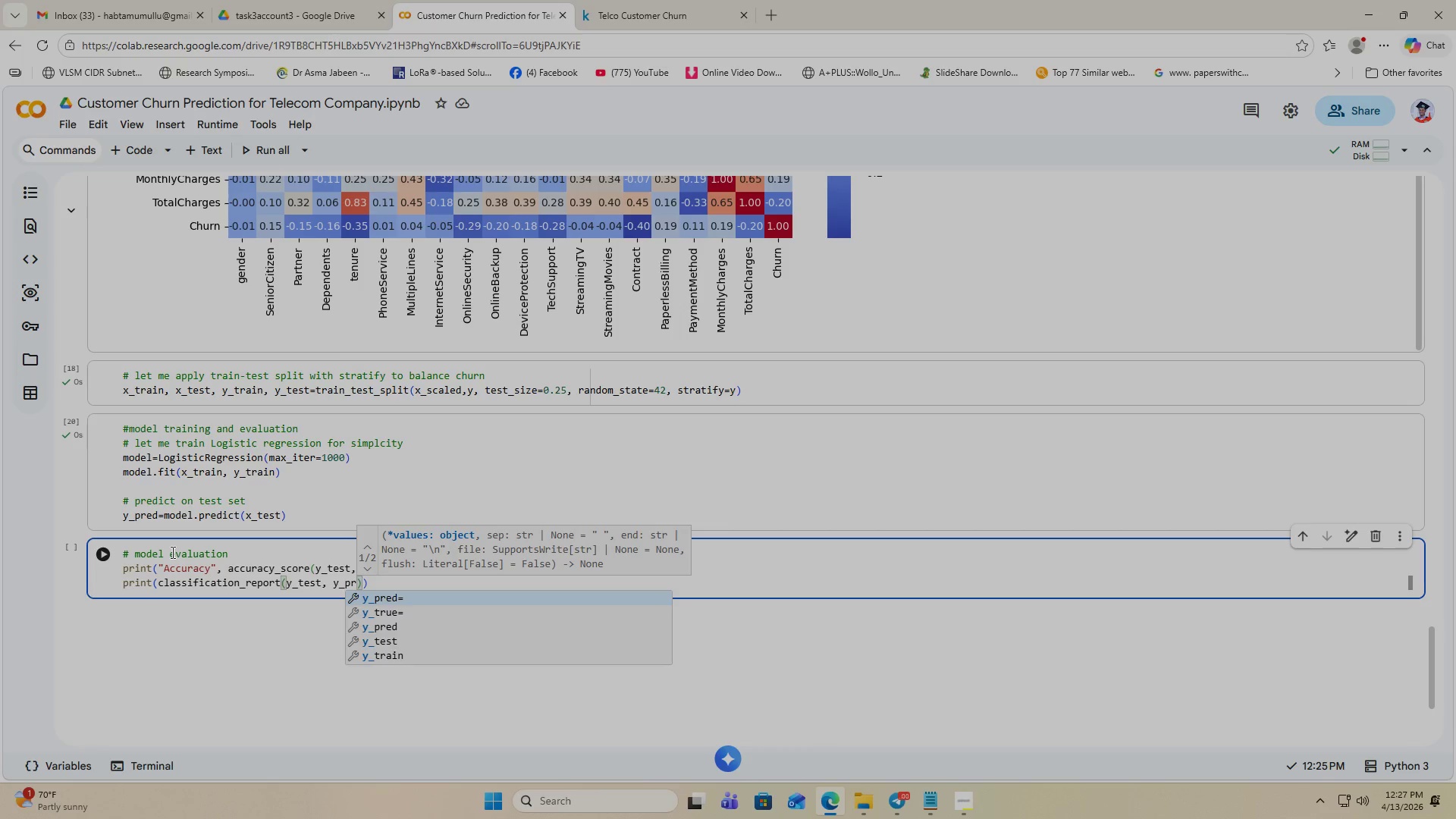 
key(Enter)
 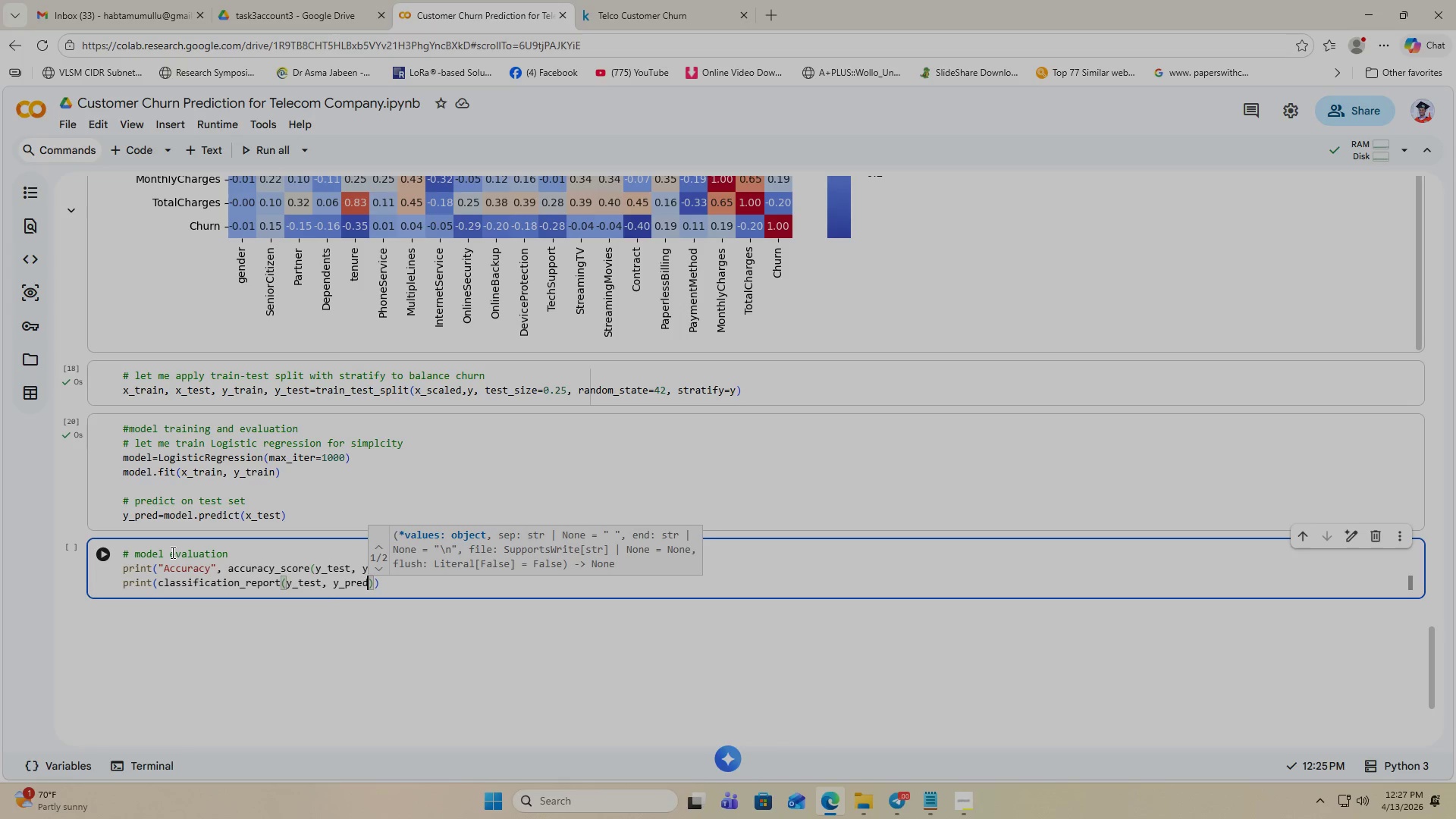 
key(Backspace)
 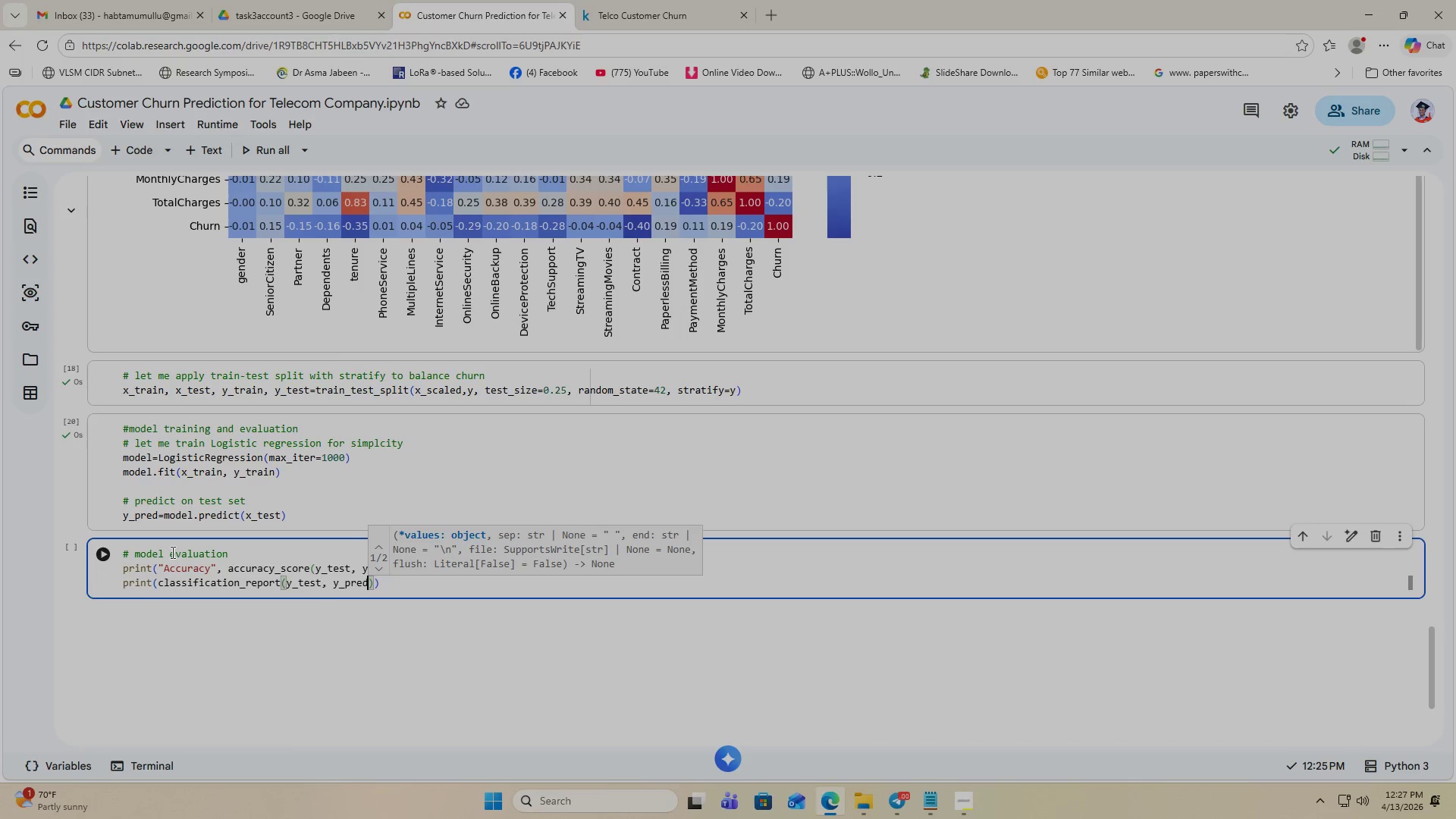 
key(ArrowRight)
 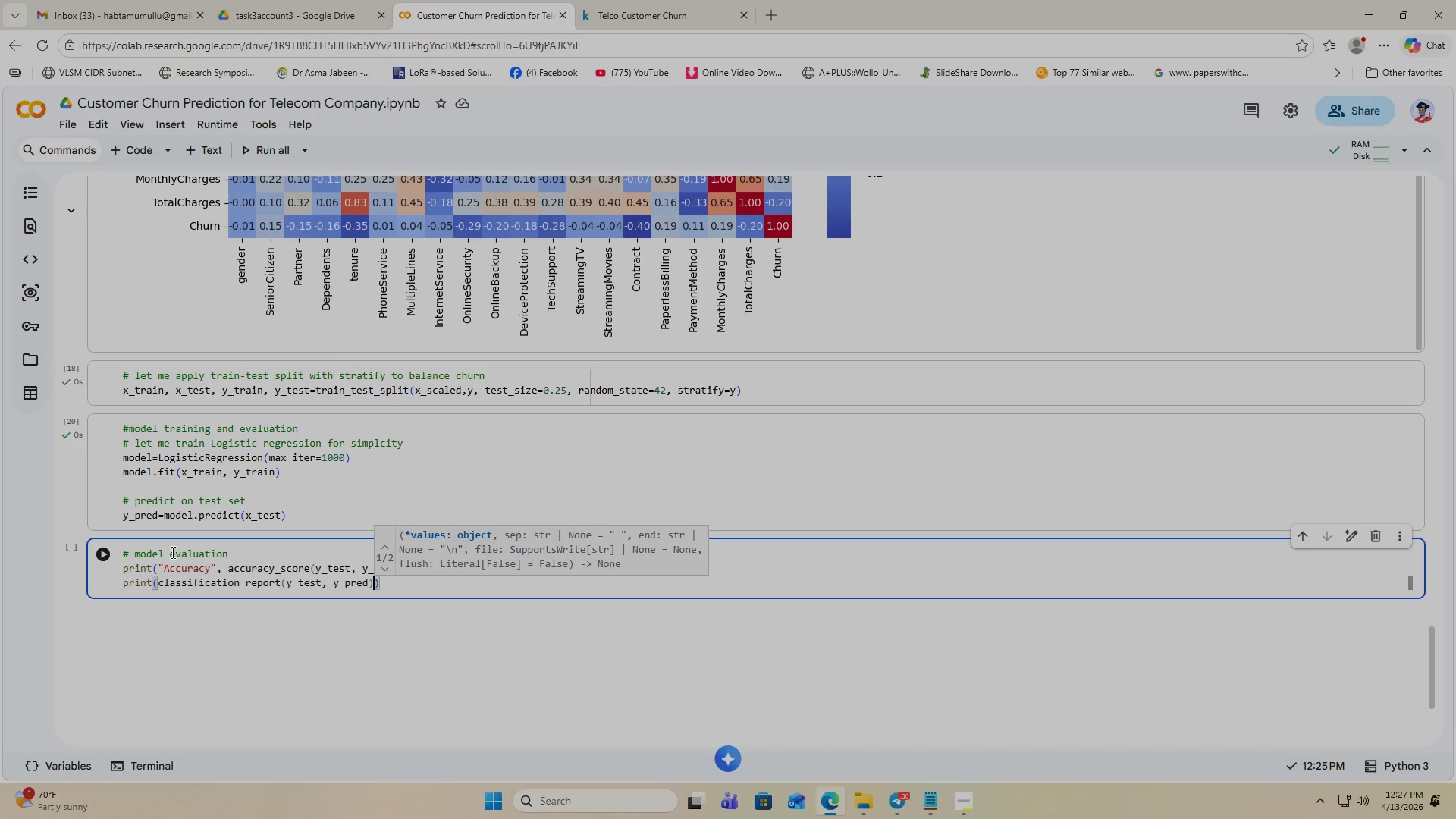 
key(ArrowRight)
 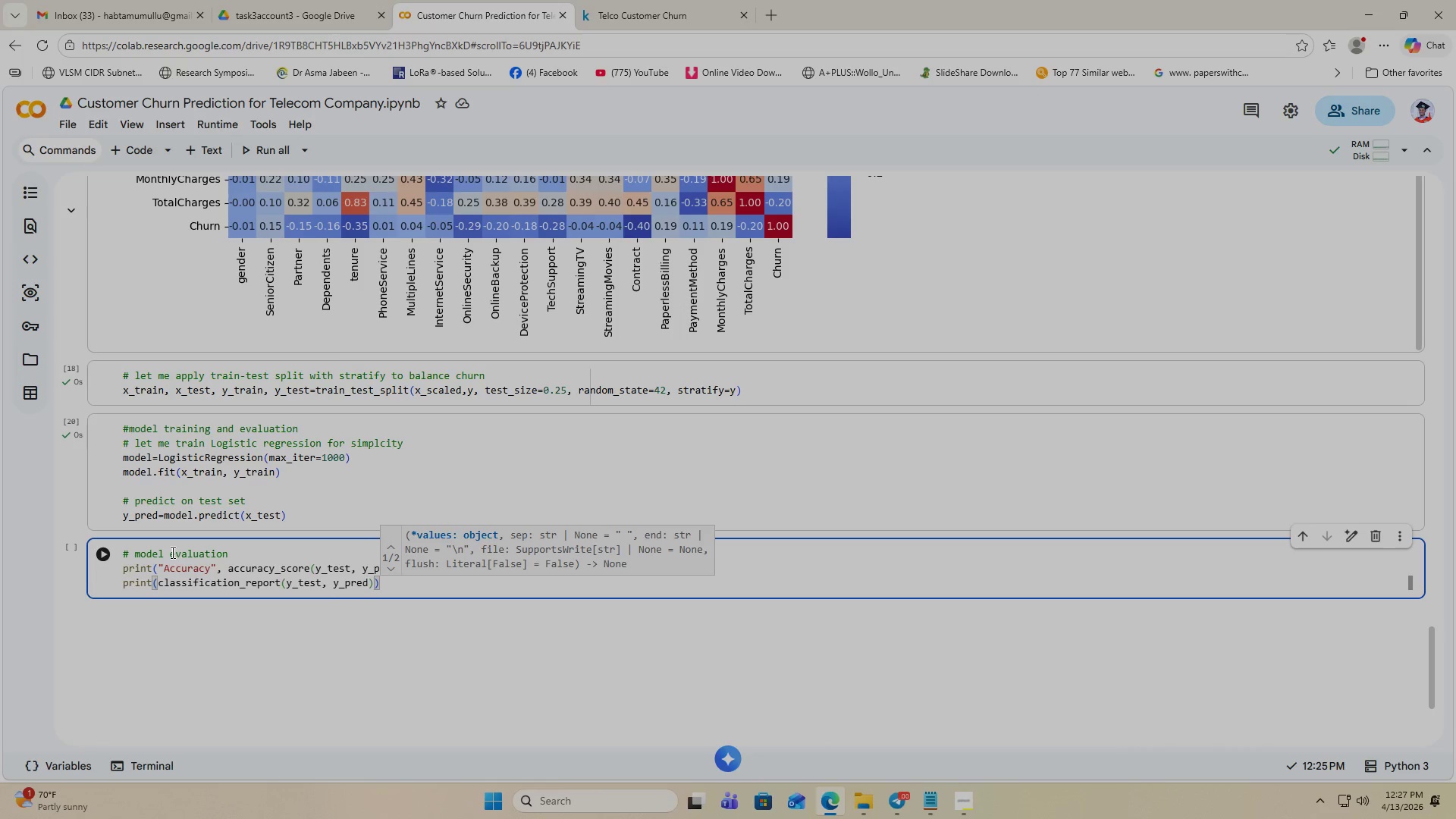 
key(Enter)
 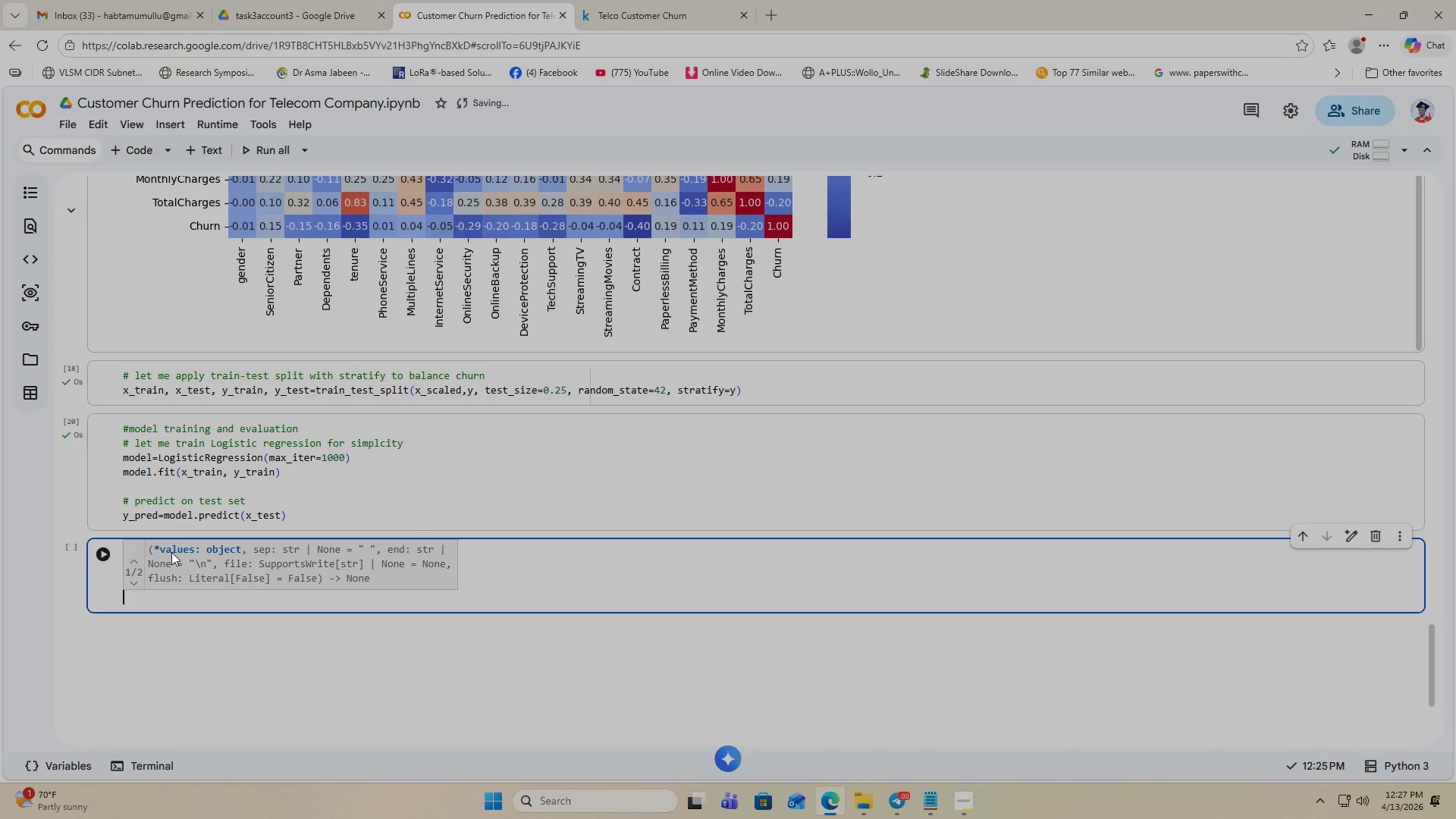 
key(Enter)
 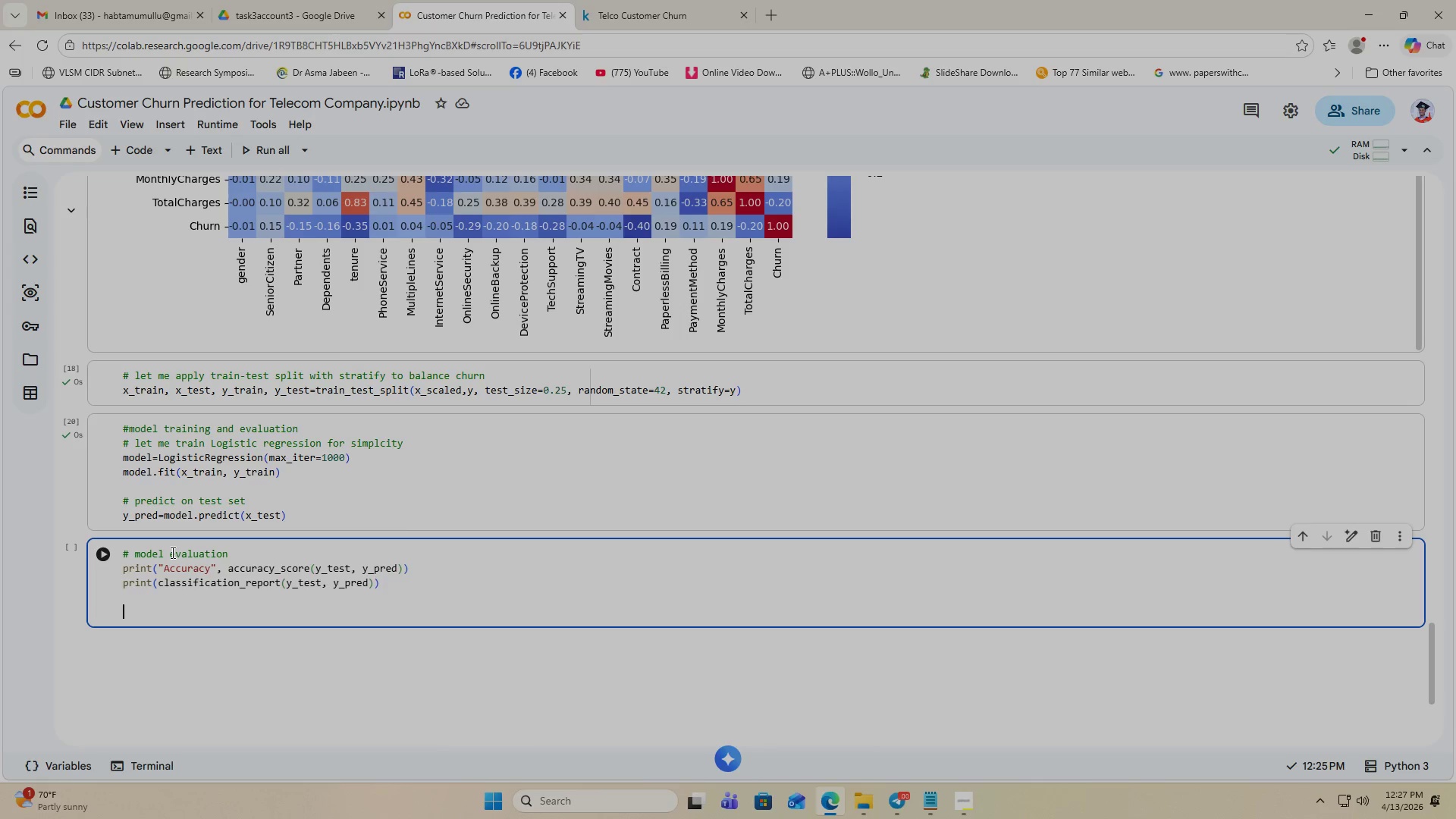 
type(@)
key(Backspace)
type(# Confusion Matric)
key(Backspace)
type(x)
 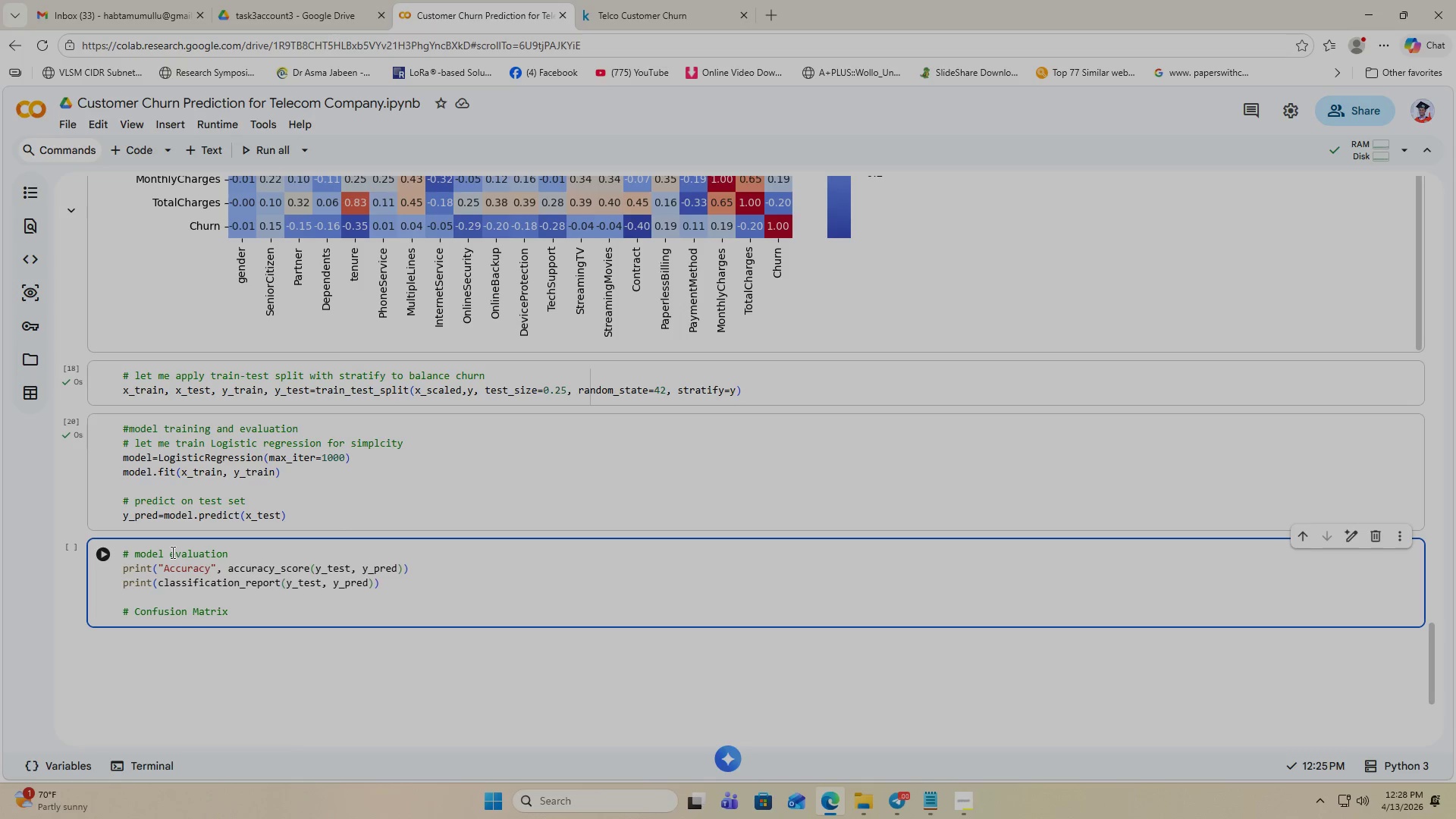 
key(Enter)
 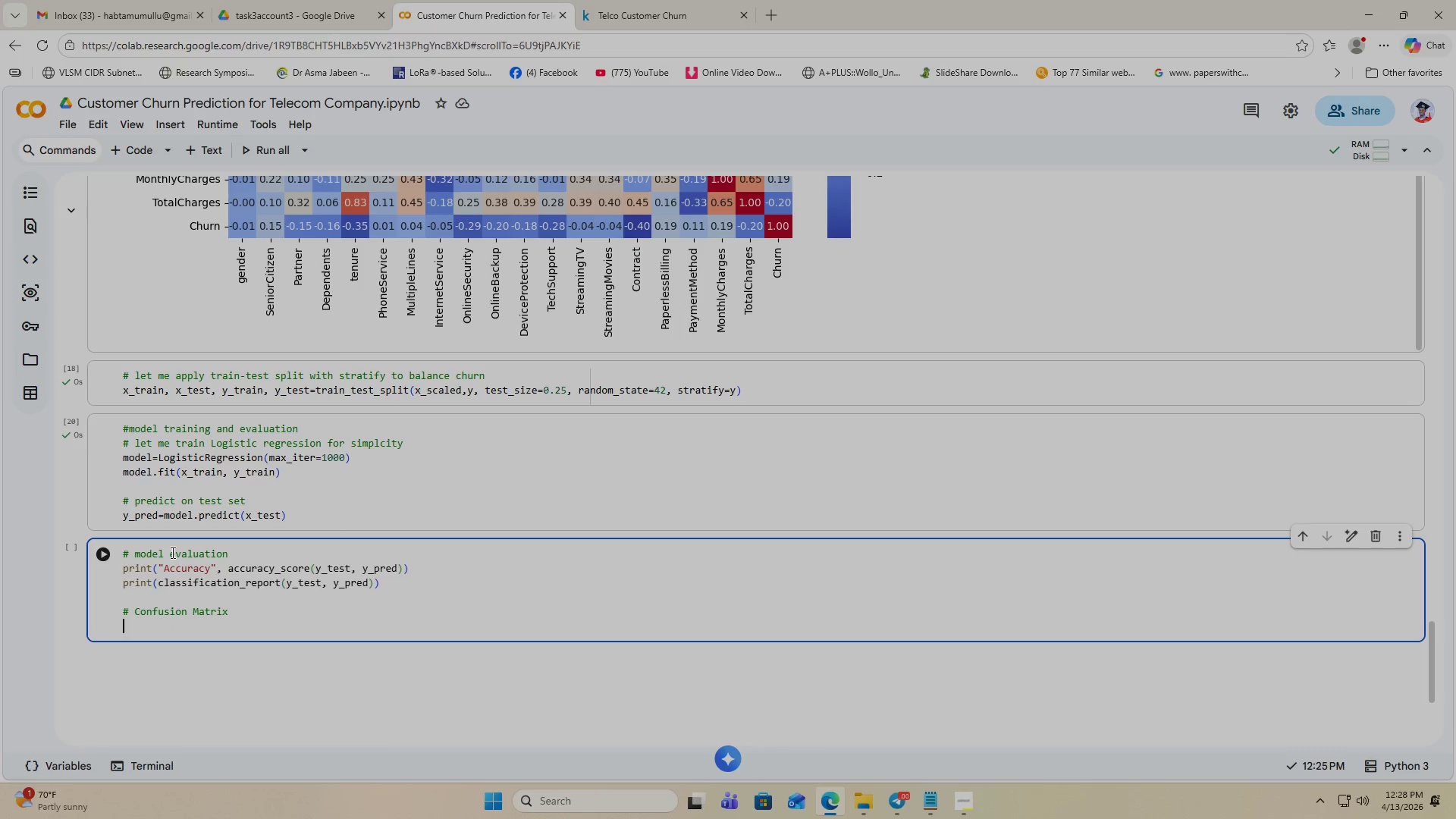 
wait(9.16)
 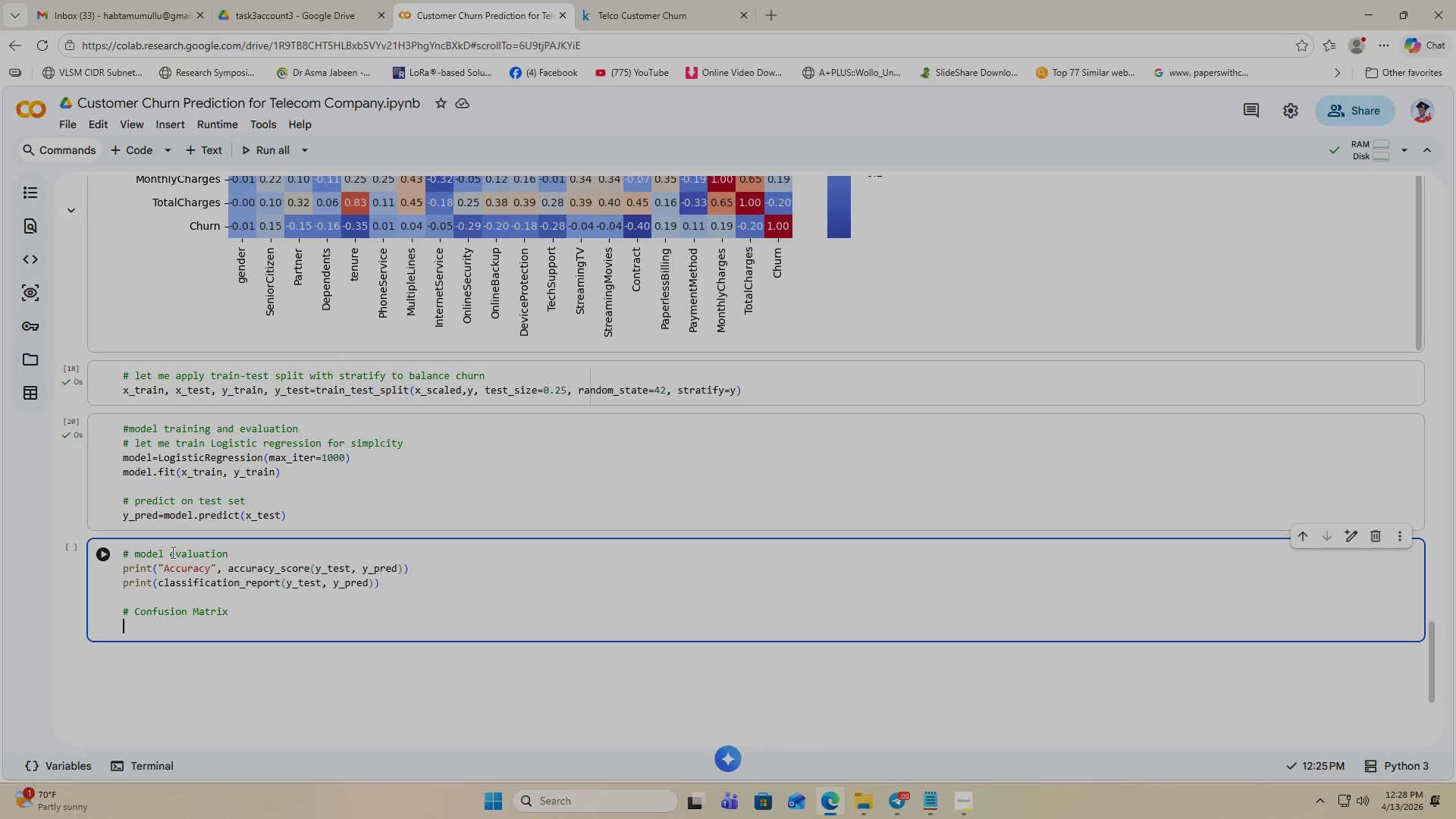 
scroll: coordinate [297, 453], scroll_direction: up, amount: 11.0
 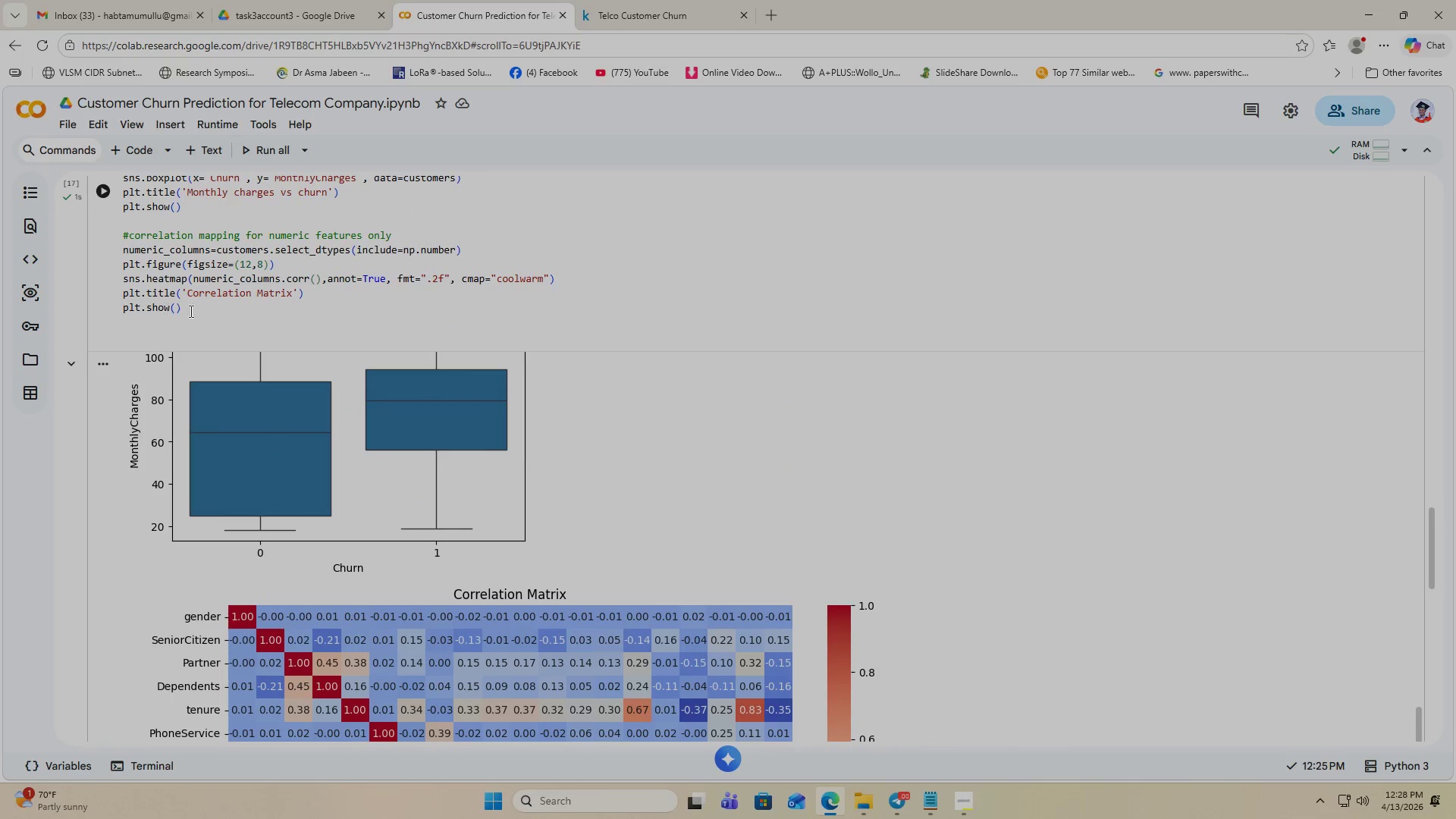 
left_click_drag(start_coordinate=[192, 312], to_coordinate=[116, 258])
 